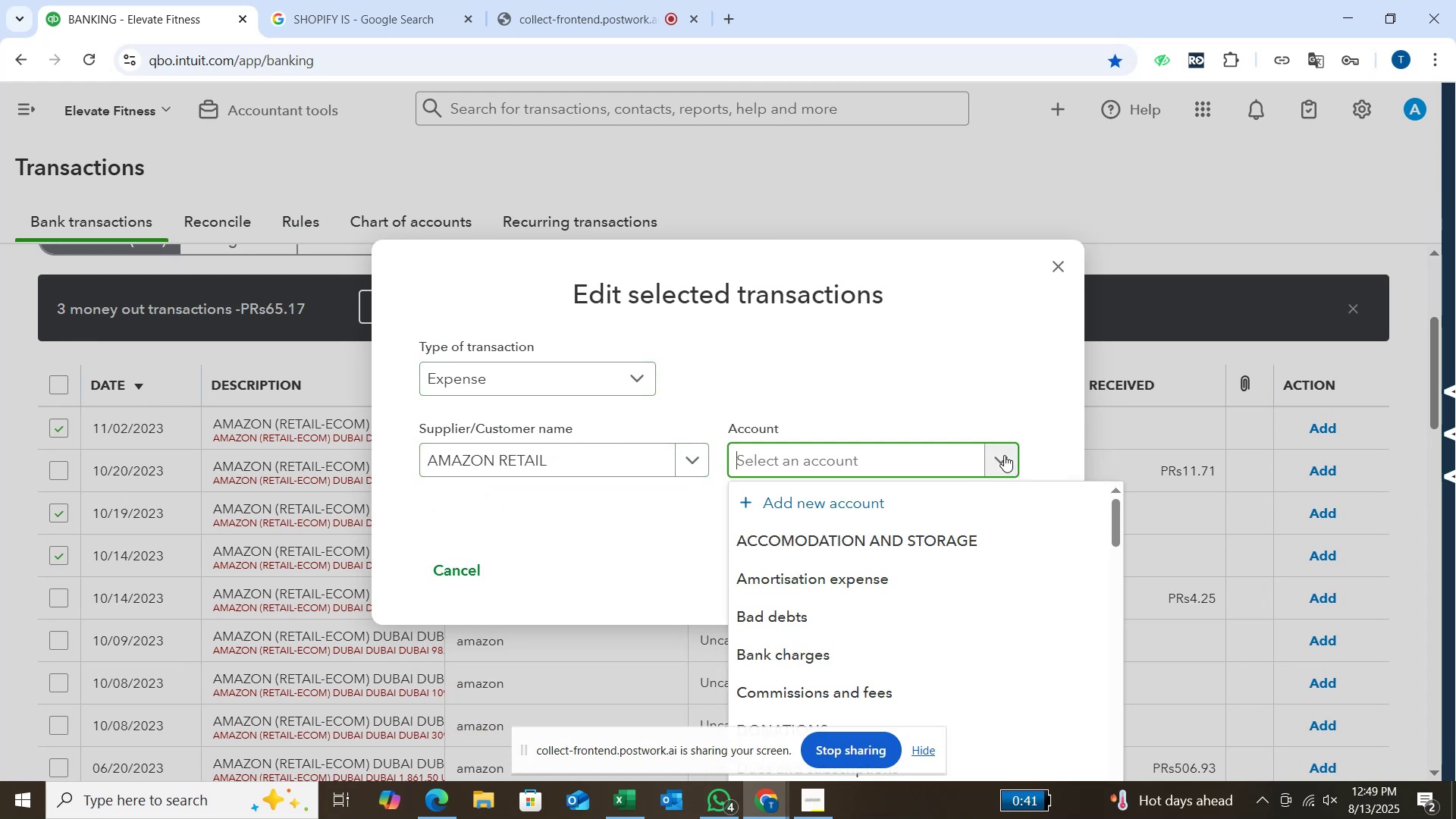 
type(sh)
 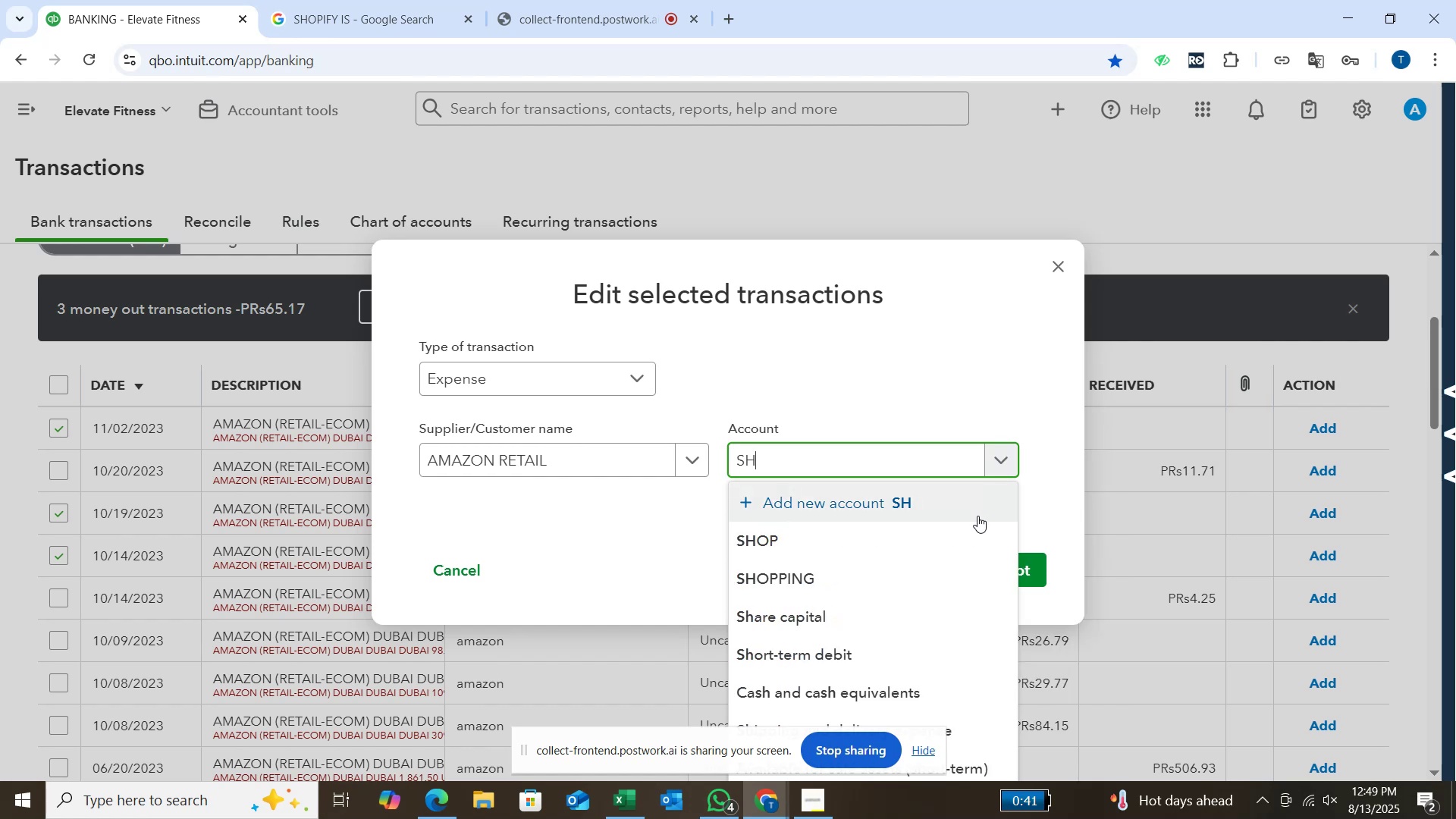 
left_click([971, 531])
 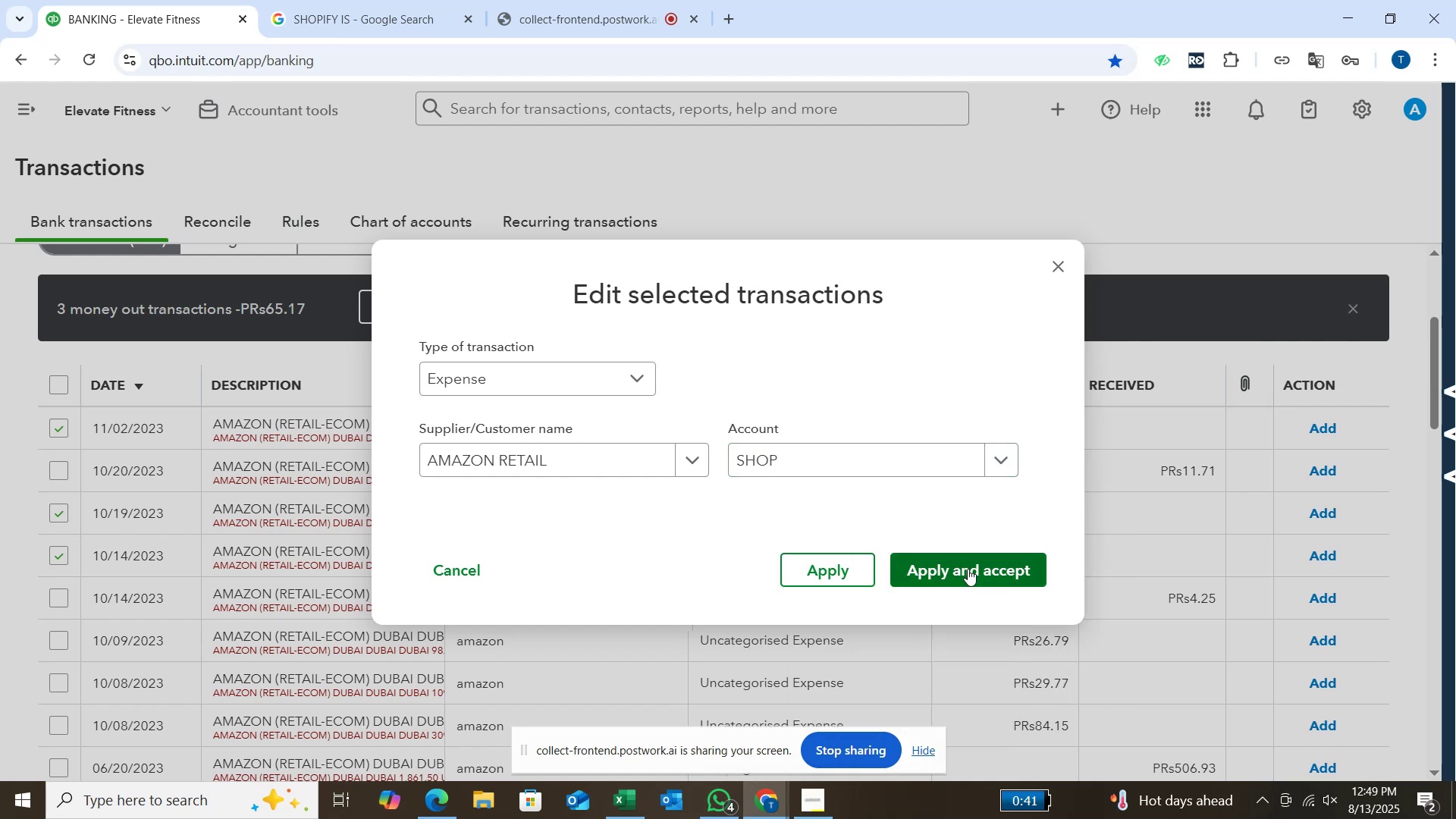 
left_click([968, 569])
 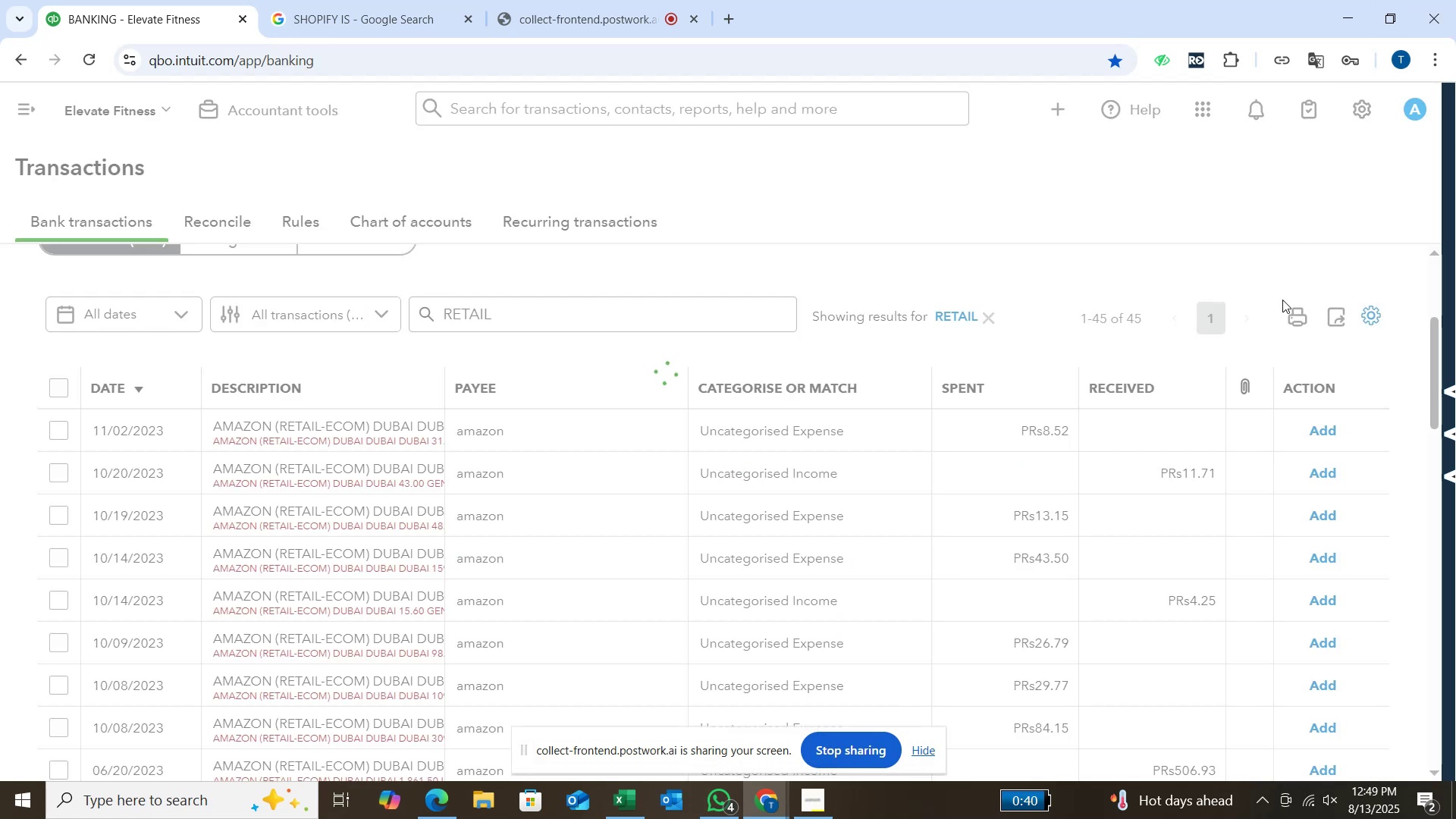 
mouse_move([1324, 268])
 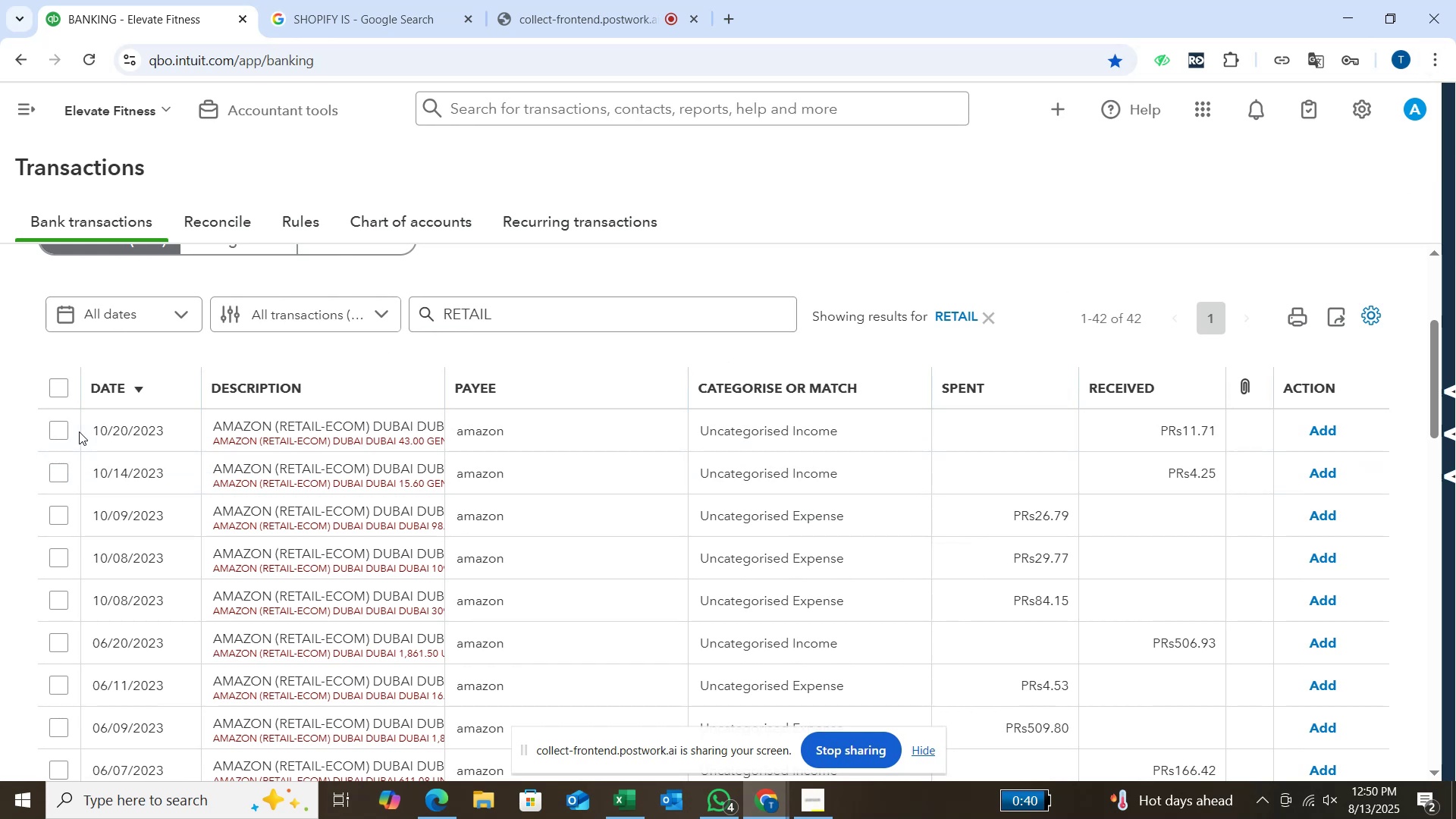 
wait(5.9)
 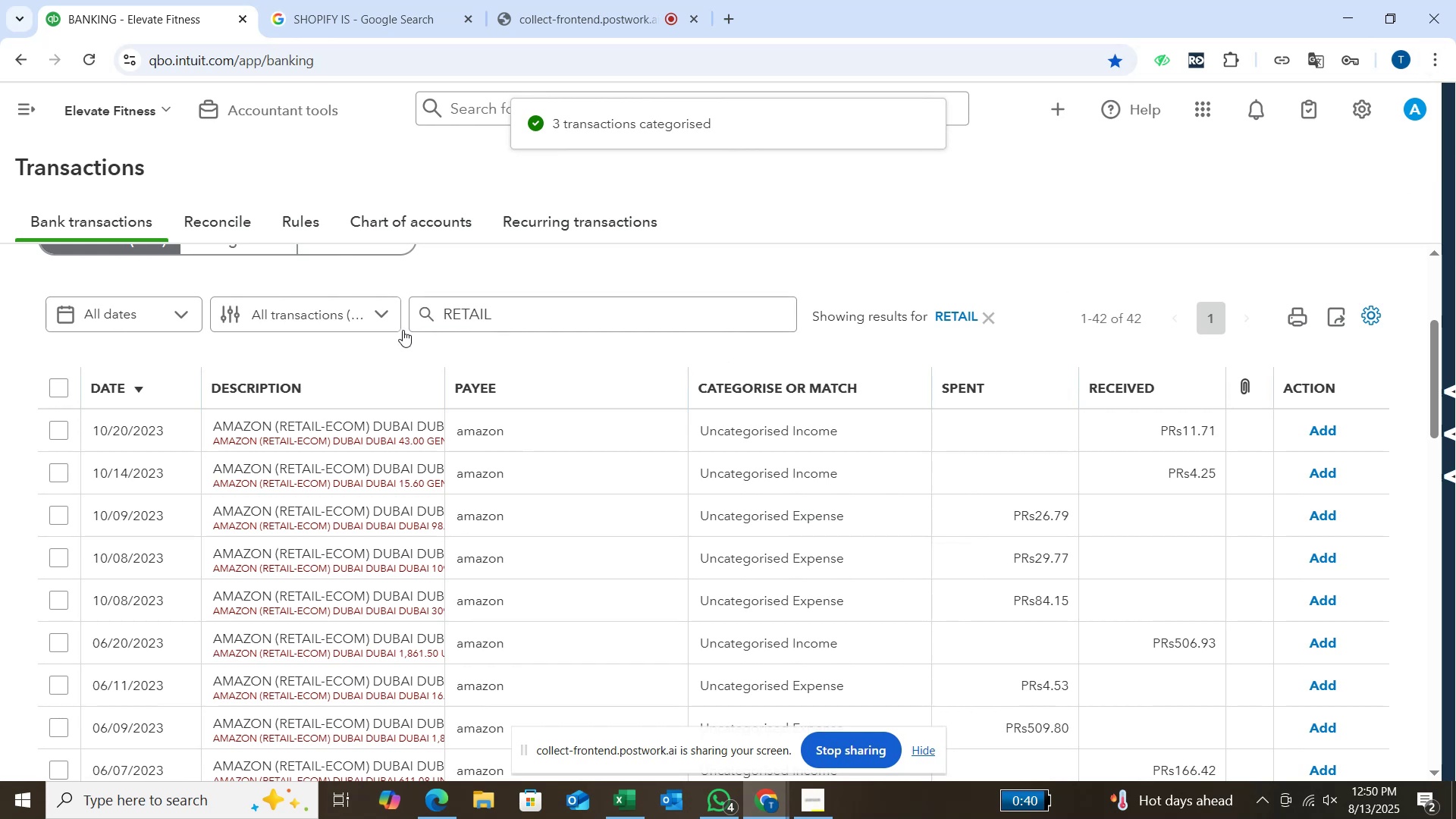 
left_click([57, 432])
 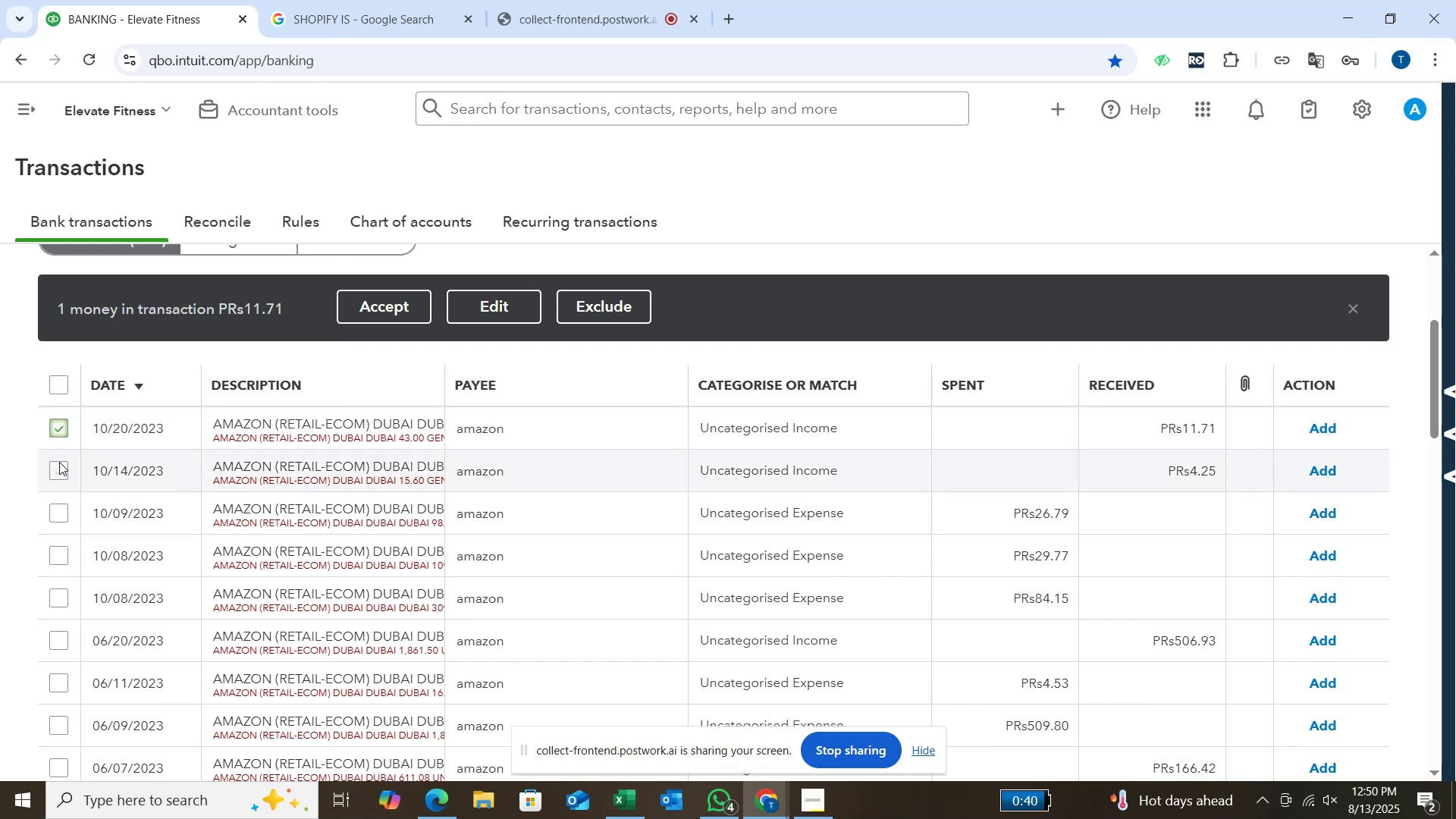 
left_click([59, 462])
 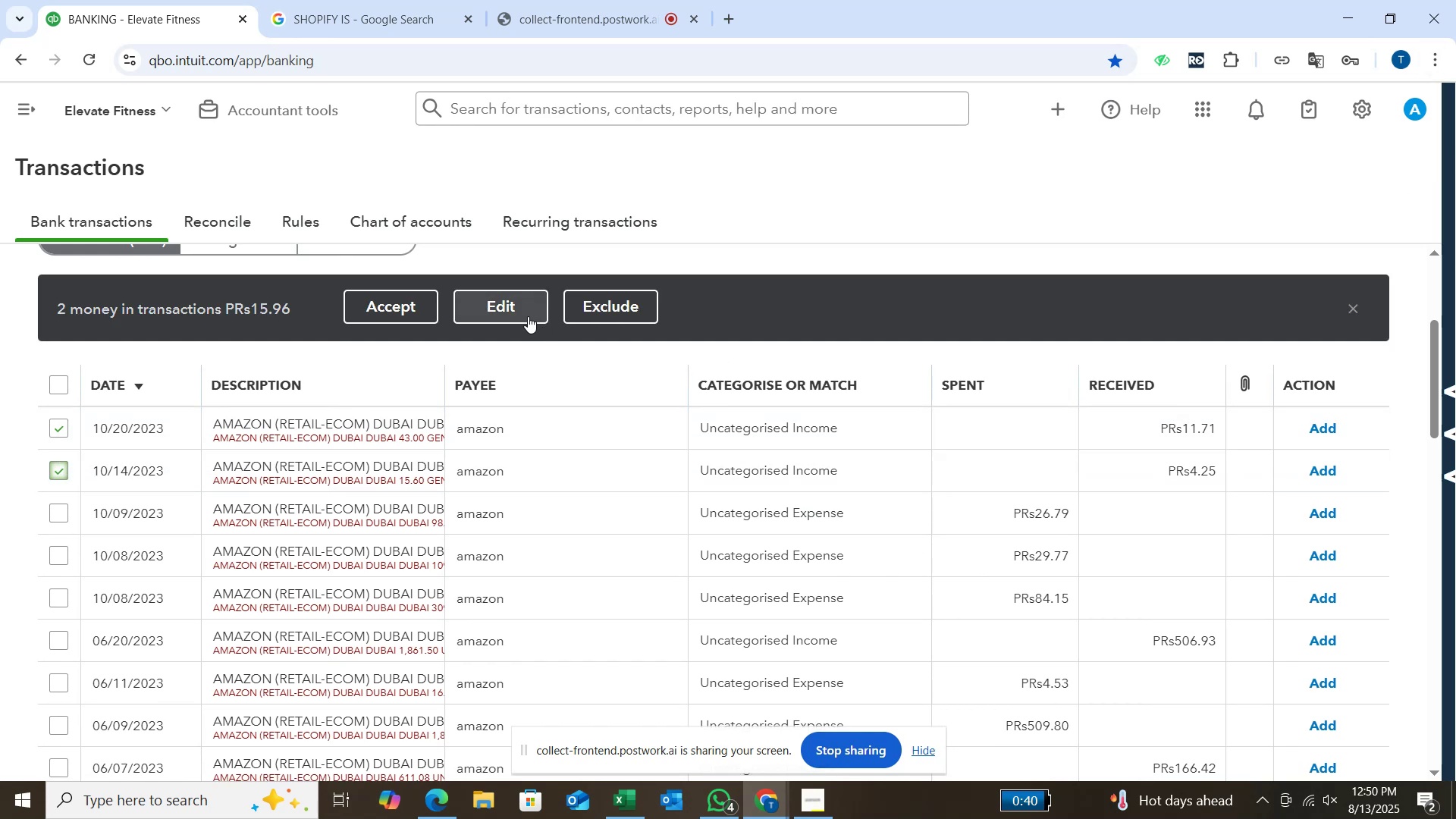 
left_click([528, 316])
 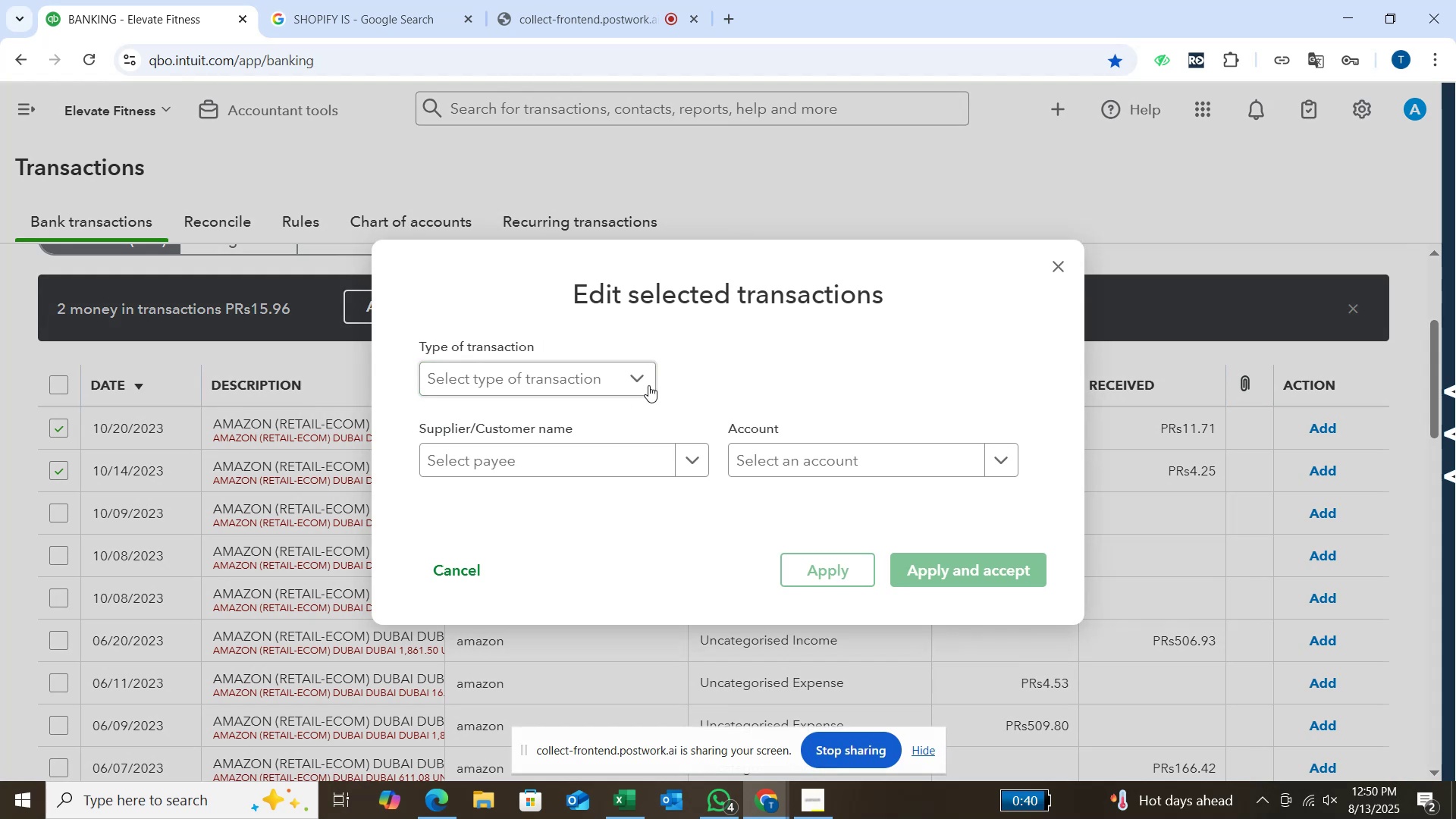 
left_click([648, 378])
 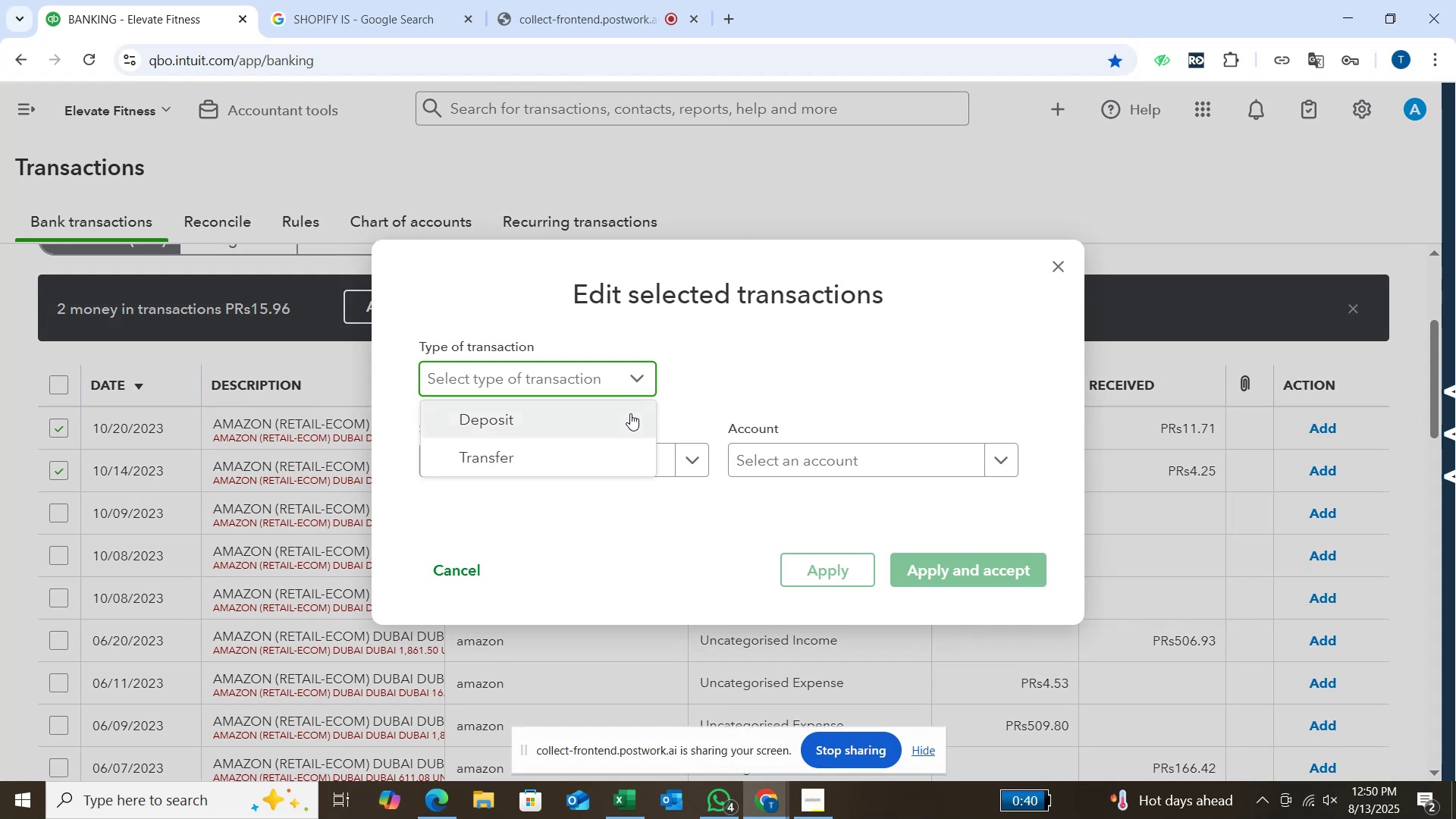 
left_click([629, 414])
 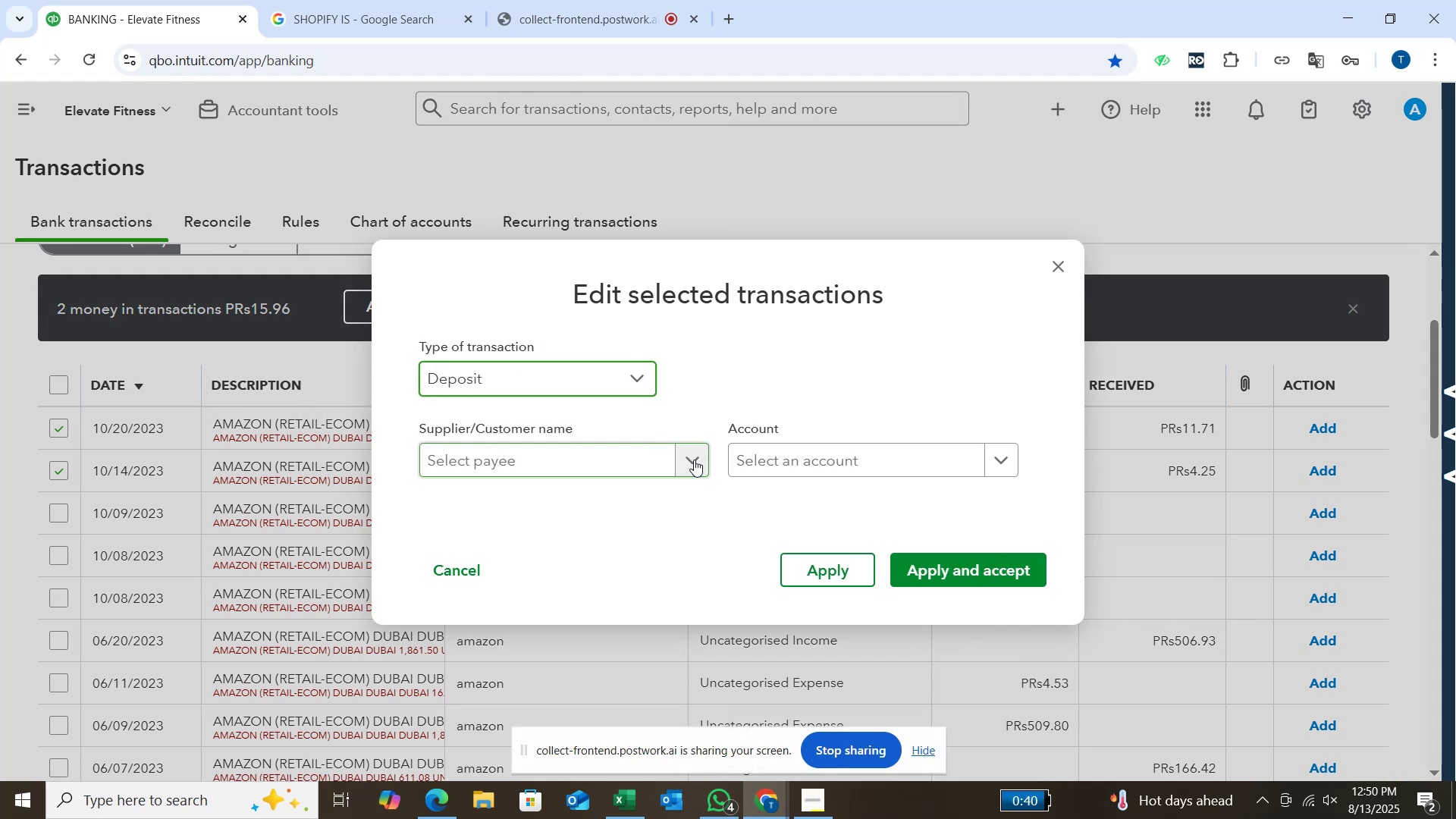 
left_click([694, 460])
 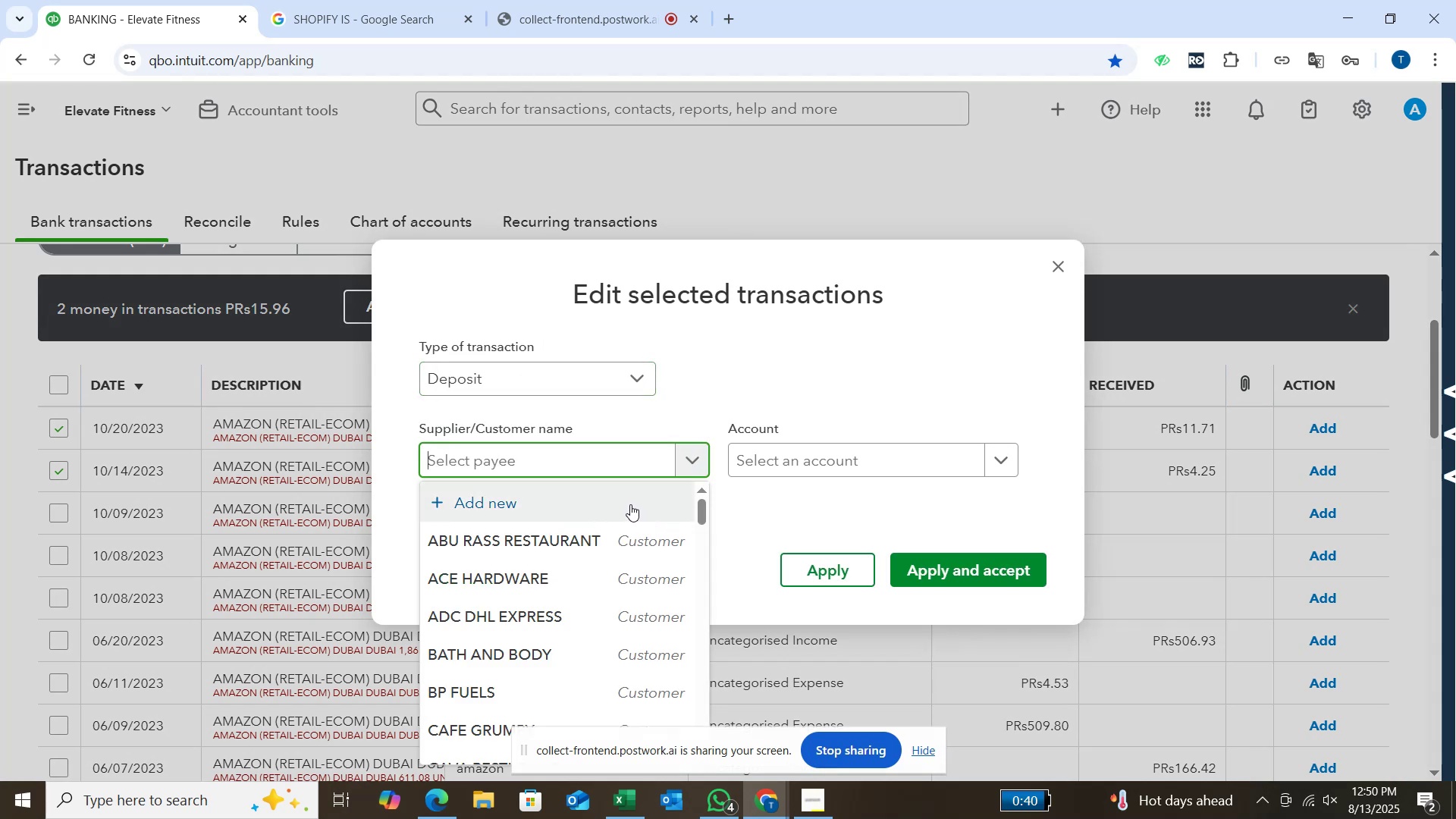 
type(amaz)
 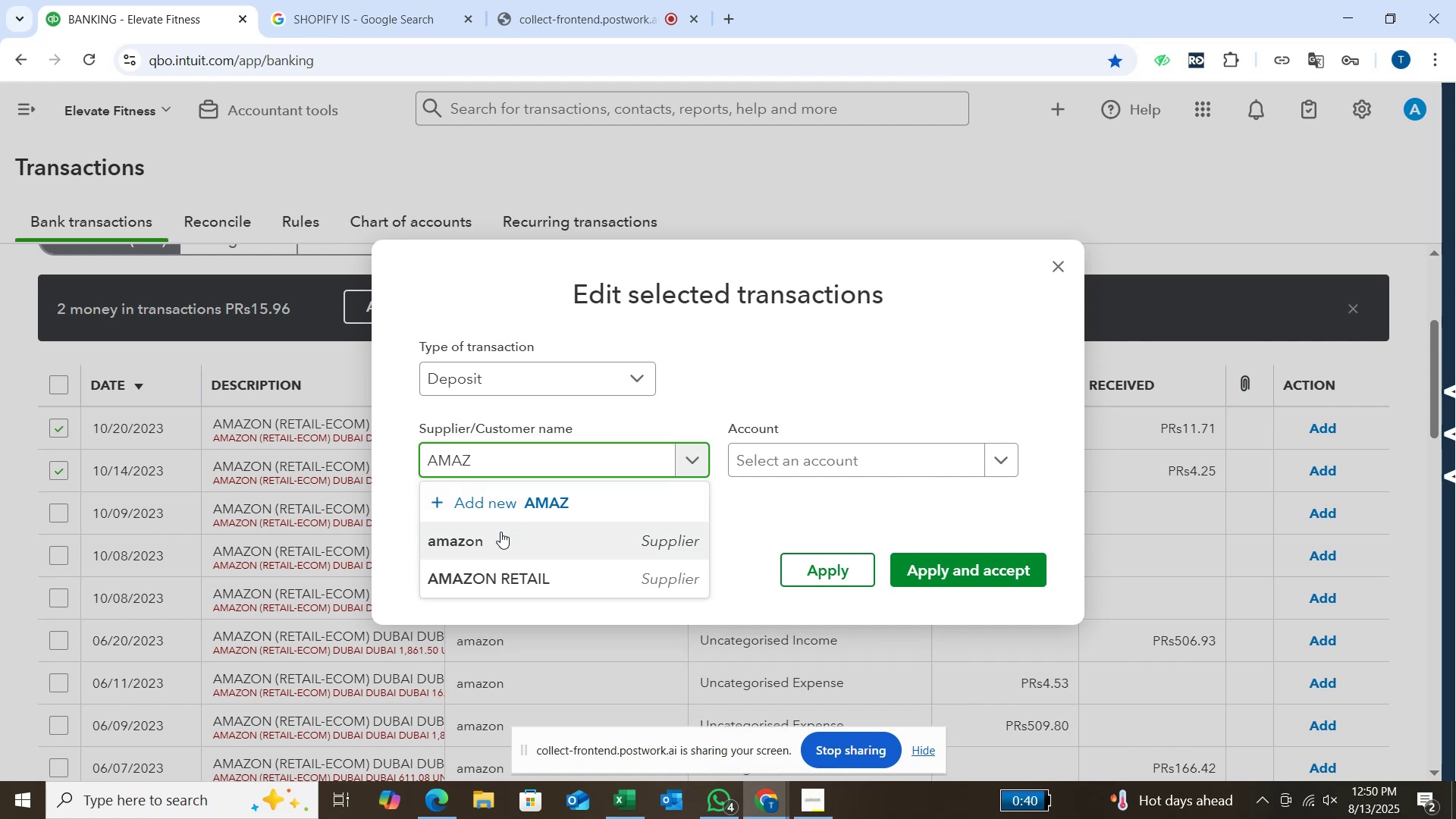 
left_click([500, 532])
 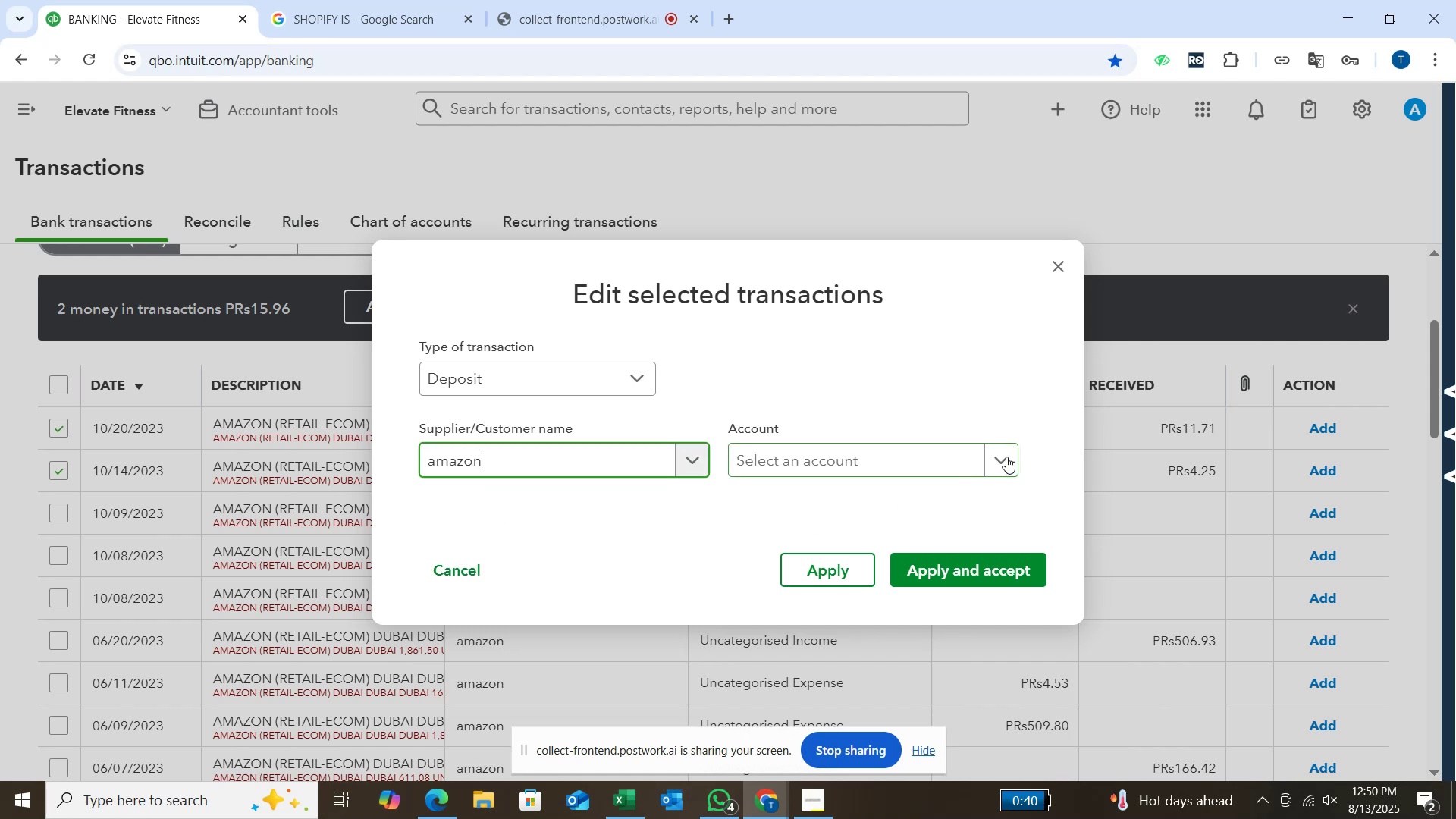 
left_click([1006, 457])
 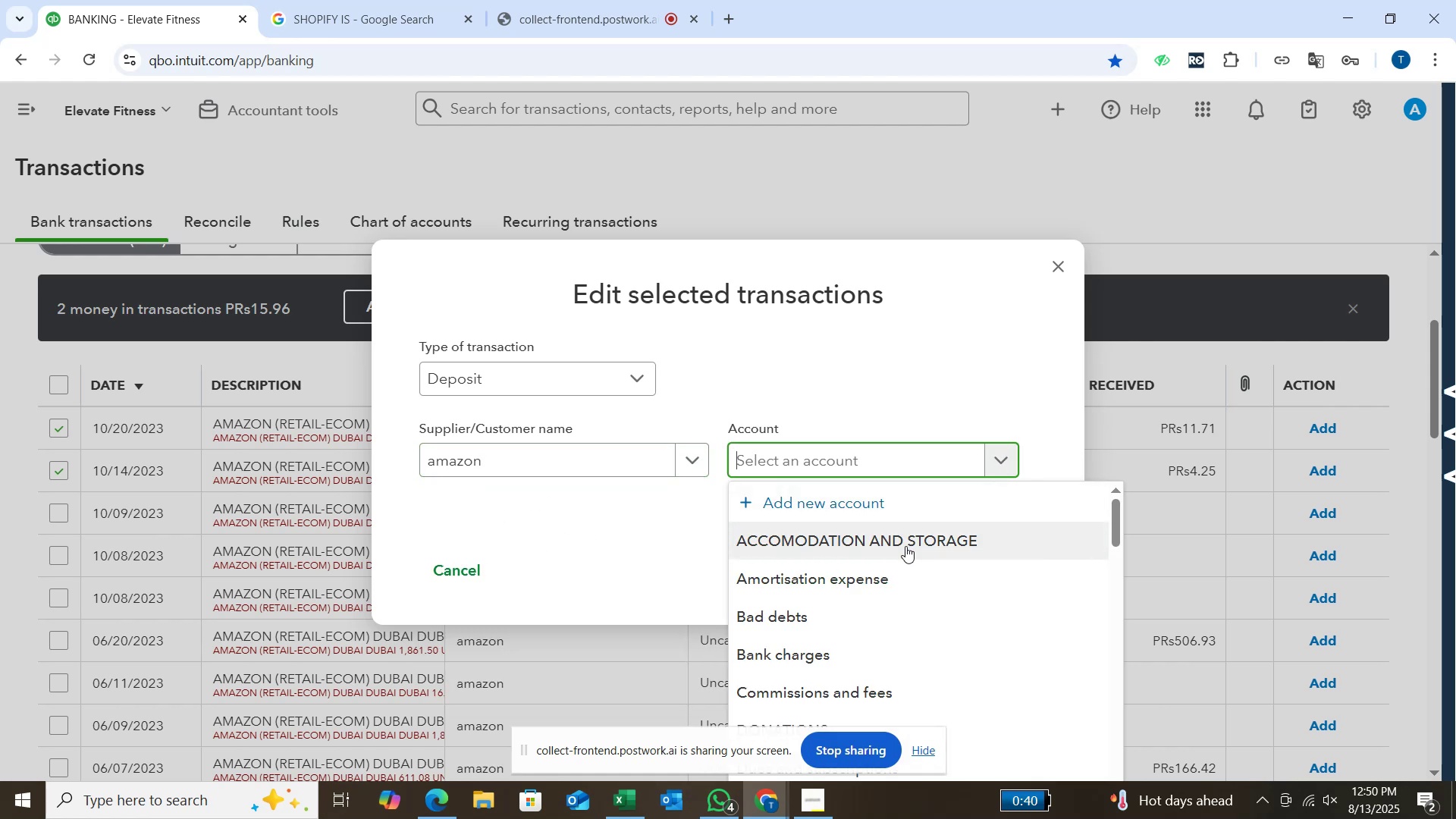 
type(sh)
 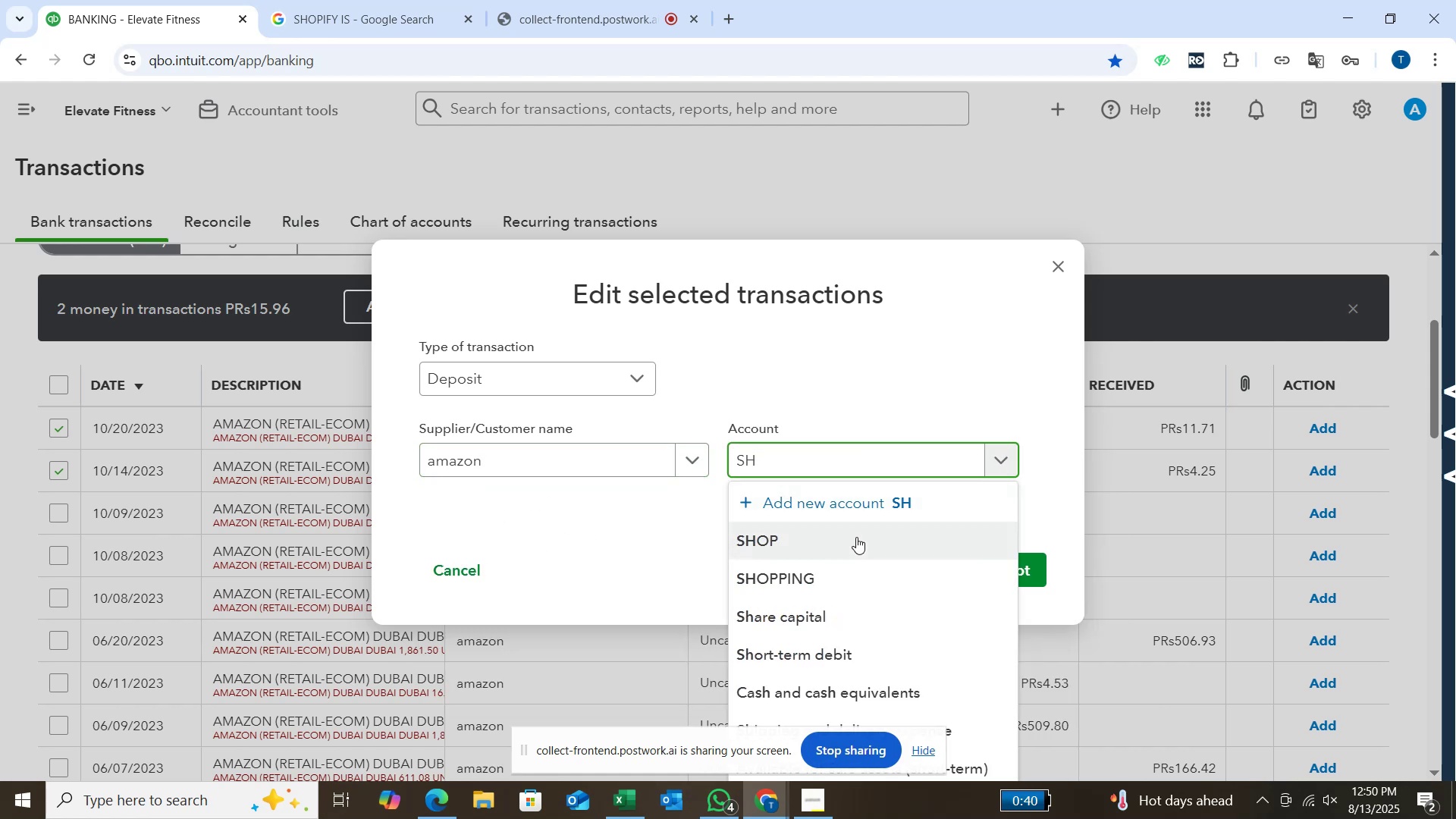 
left_click([856, 537])
 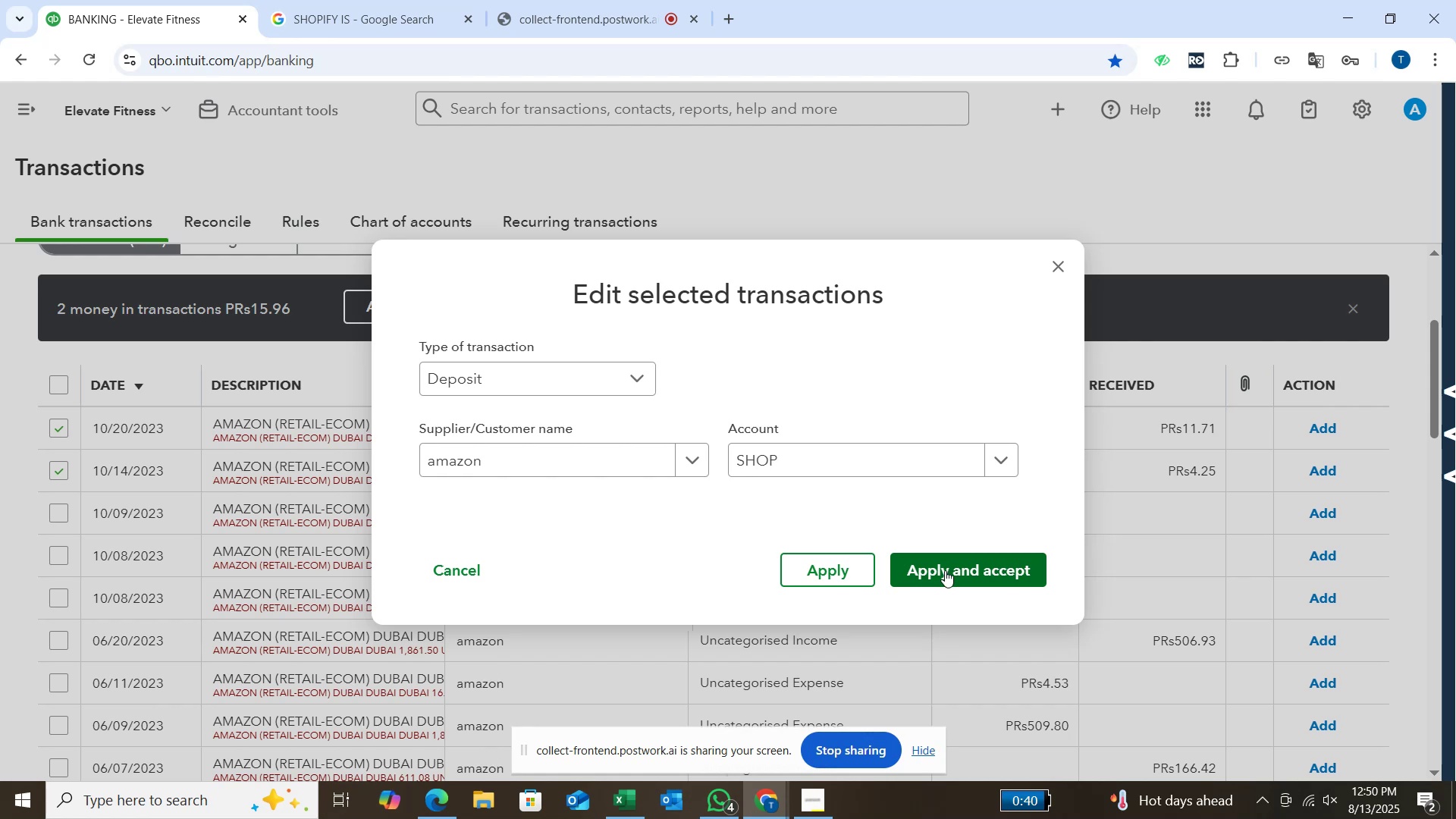 
left_click([945, 570])
 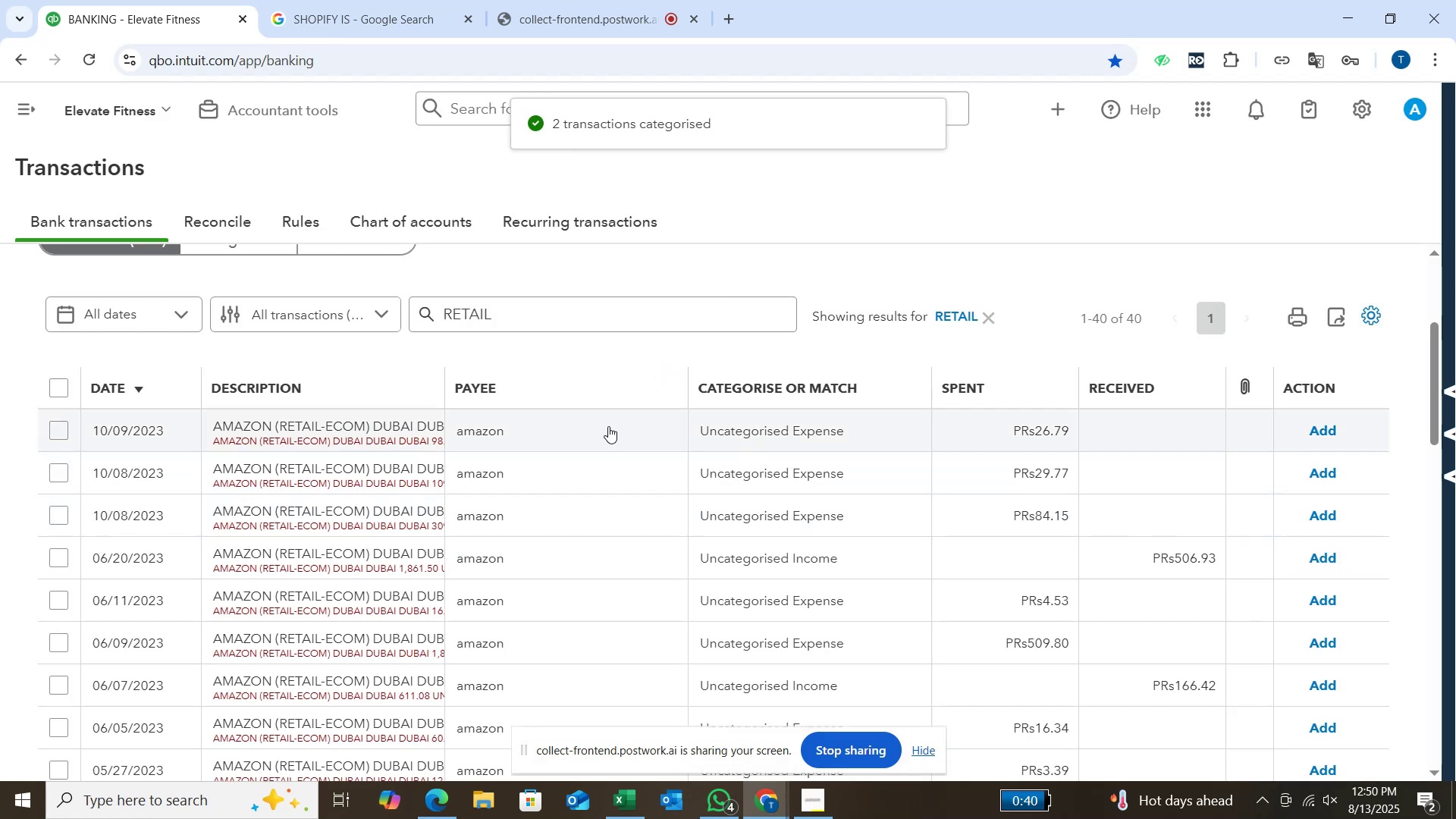 
wait(8.83)
 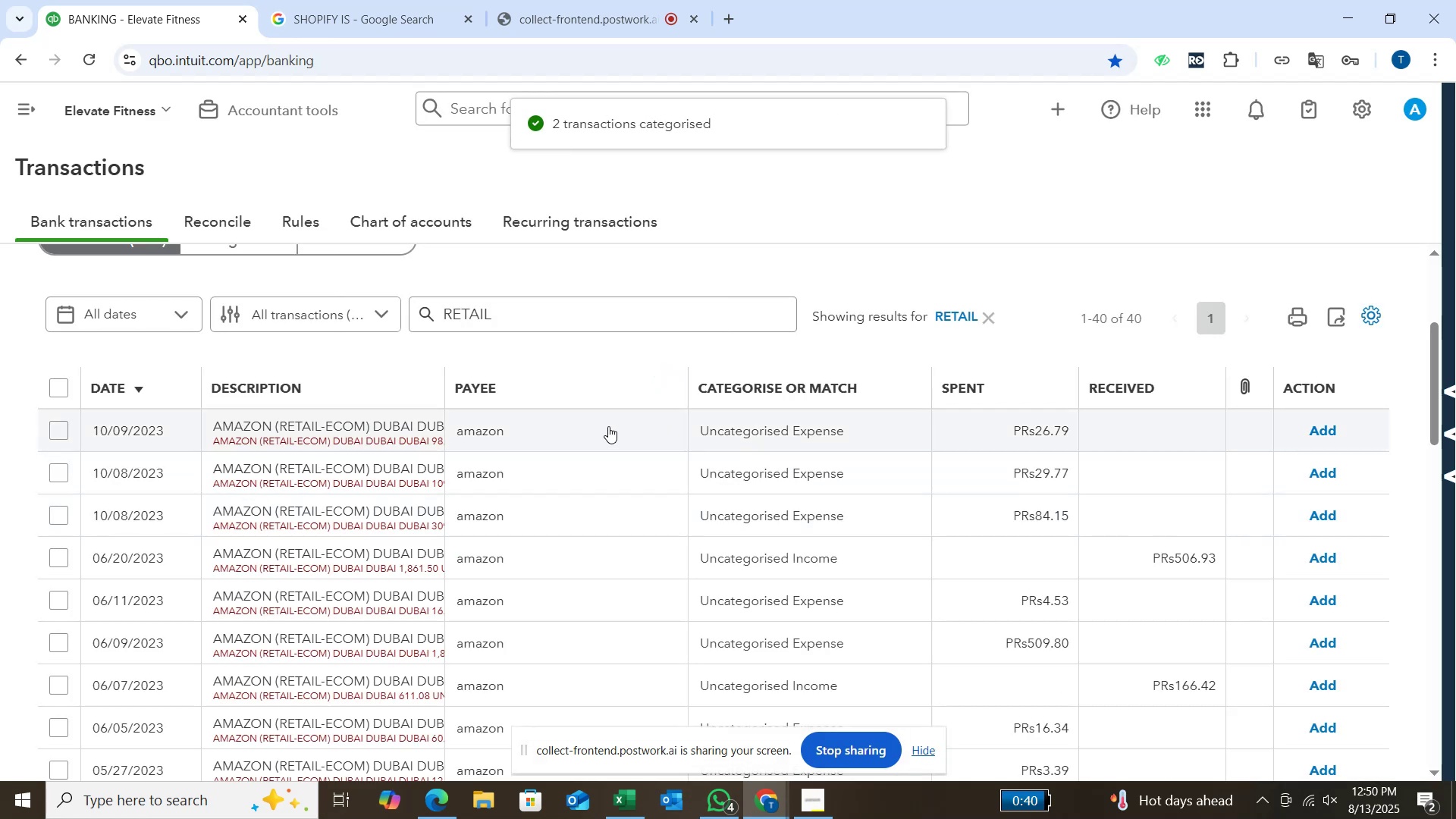 
left_click([67, 432])
 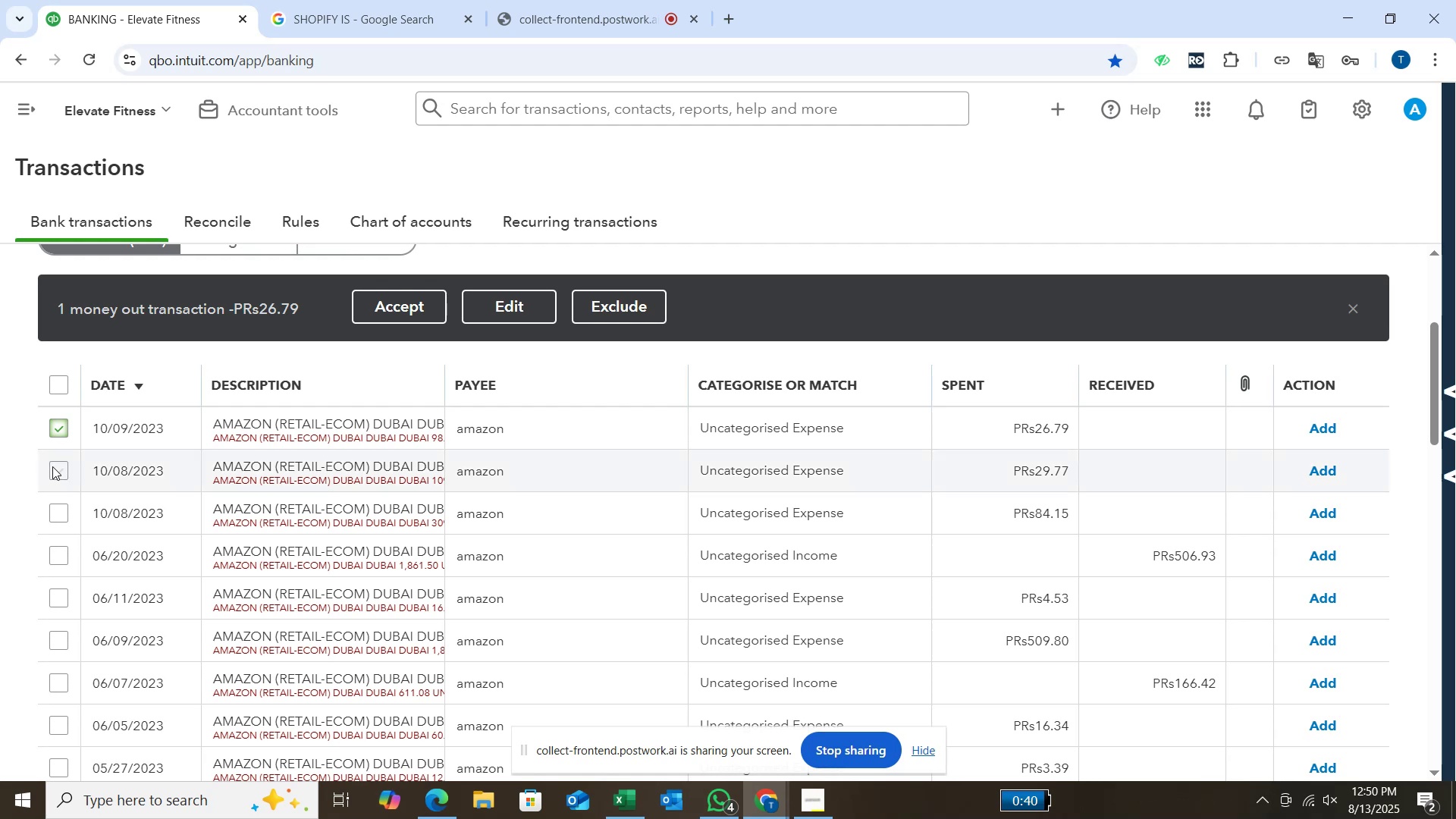 
left_click([56, 471])
 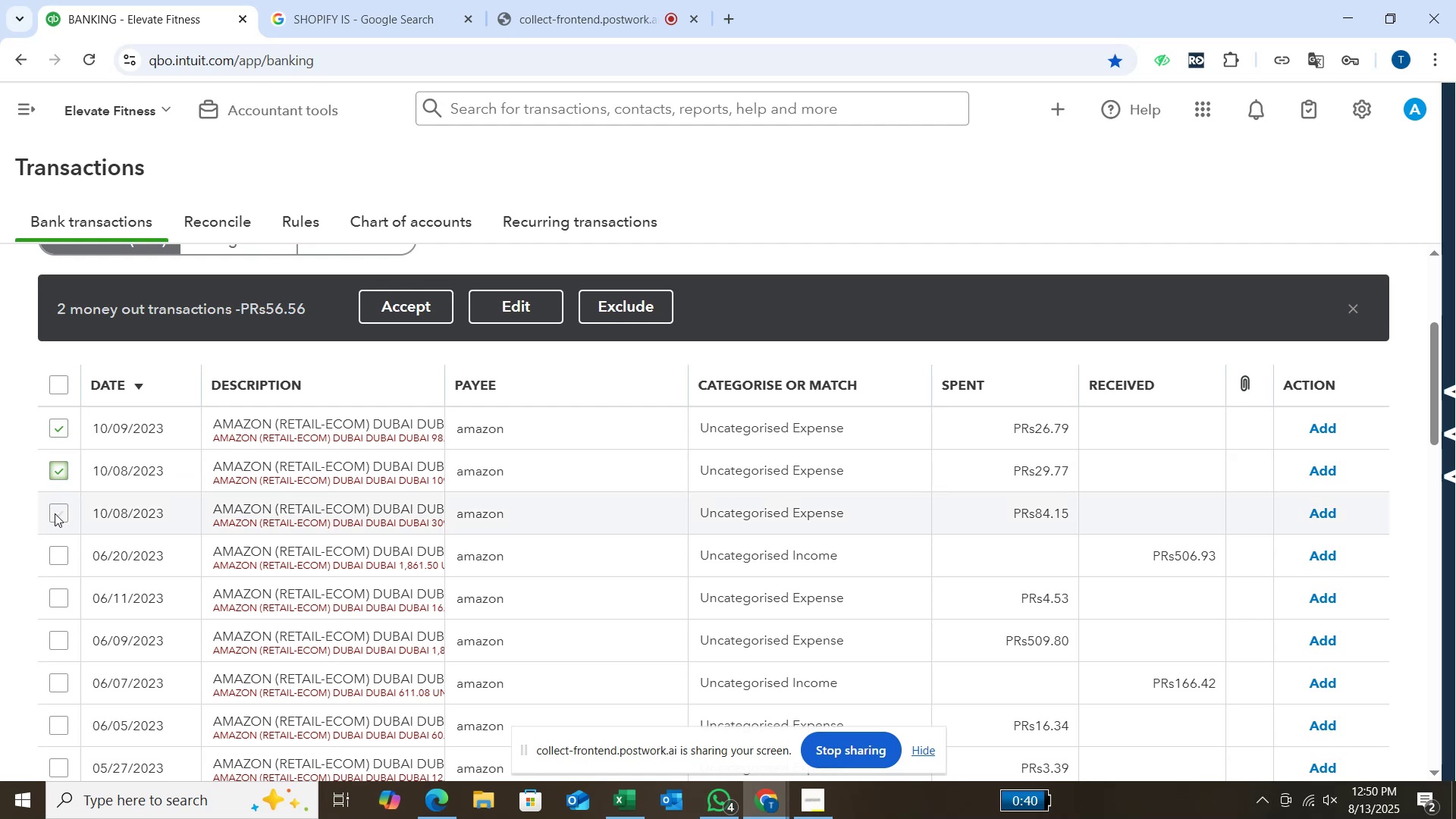 
left_click([55, 513])
 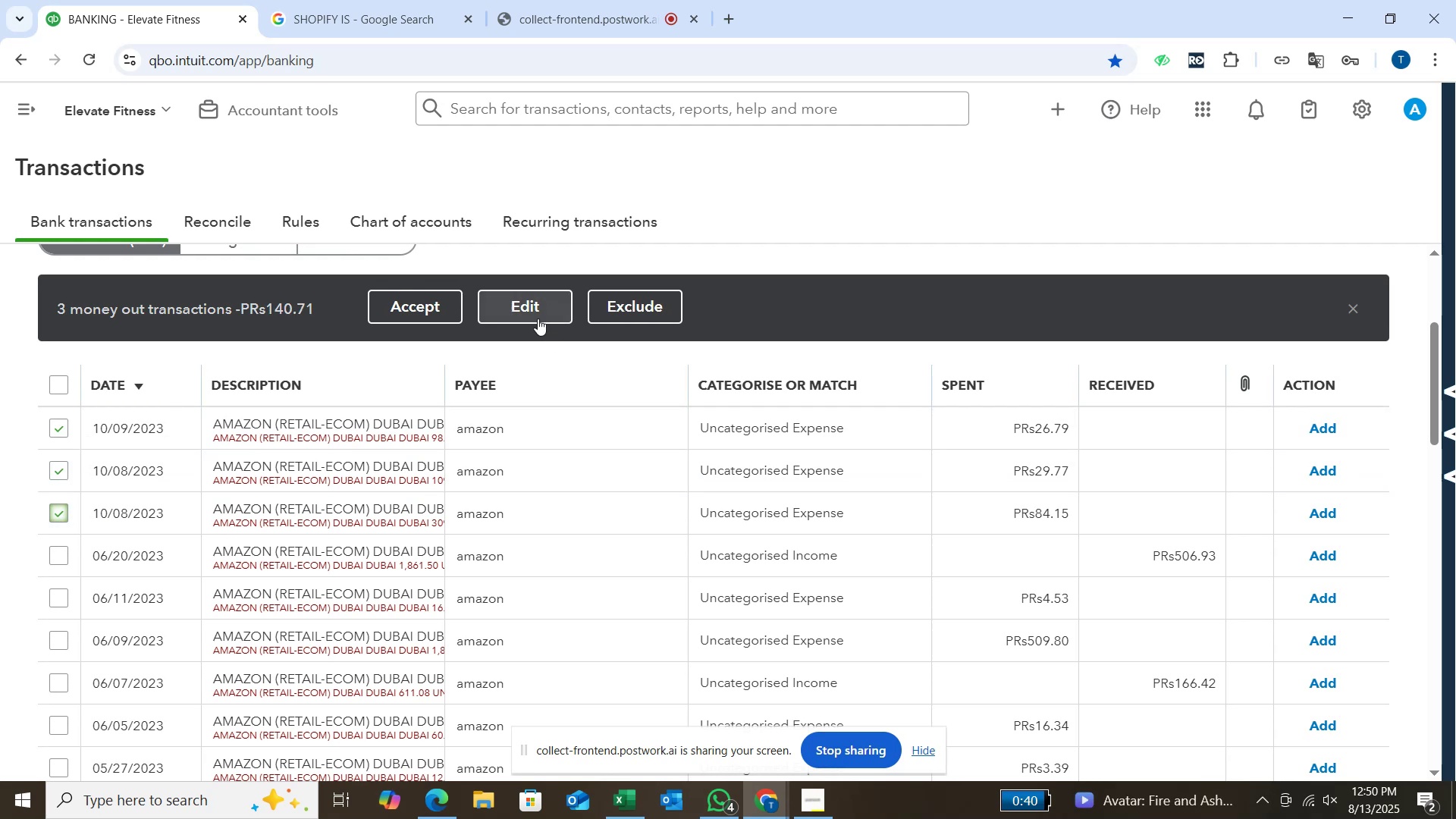 
left_click([538, 318])
 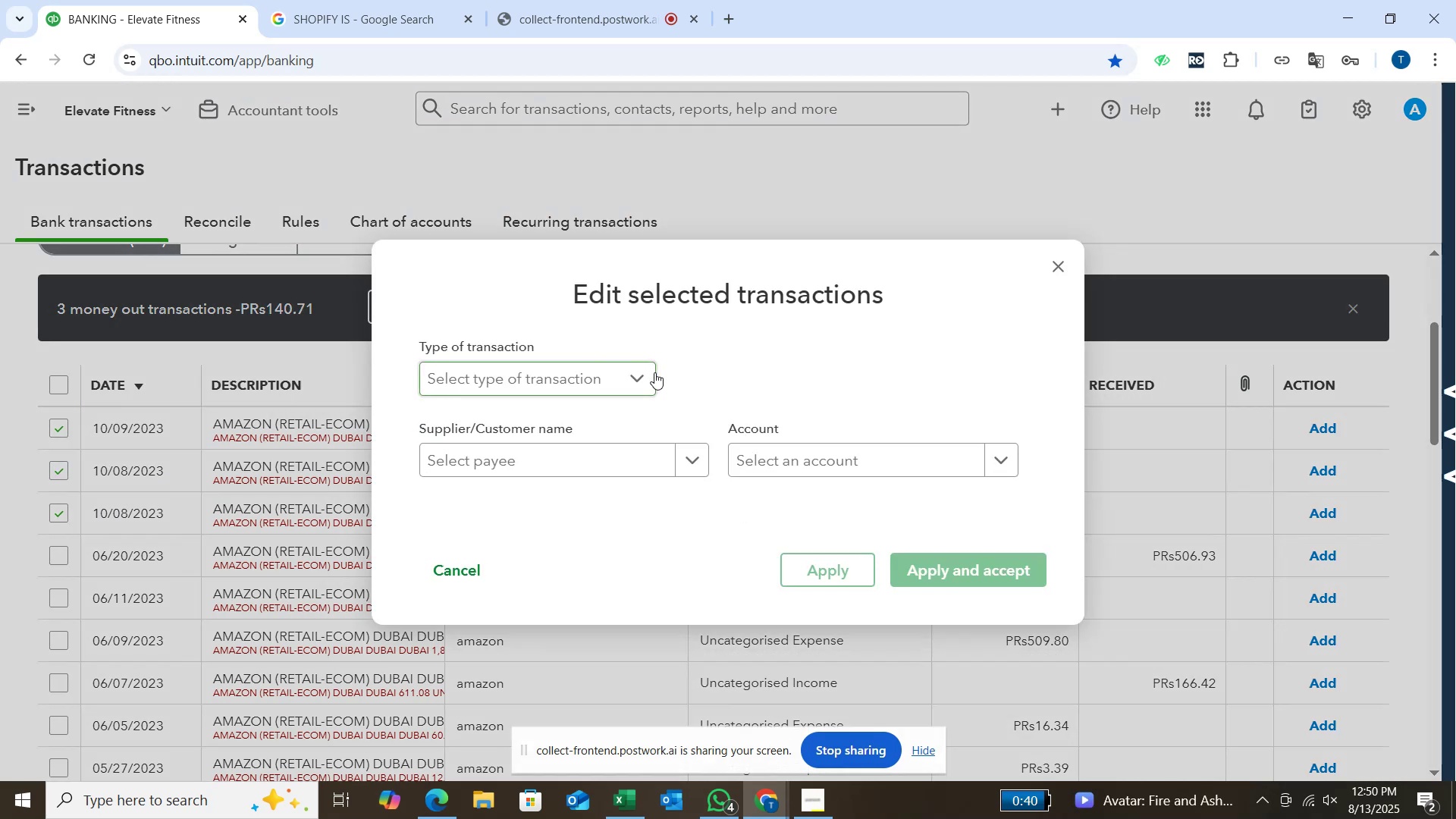 
left_click([637, 371])
 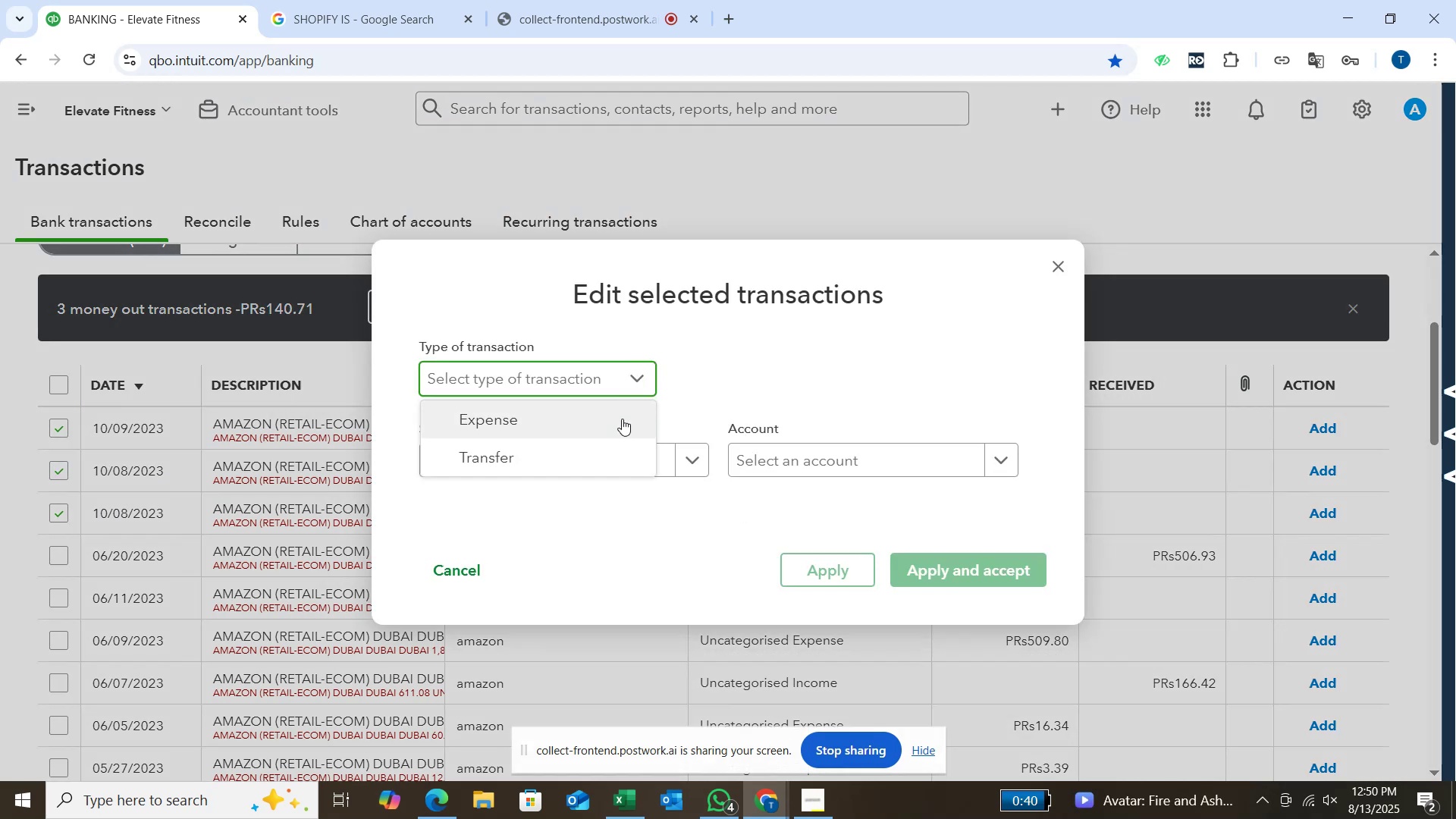 
left_click([622, 419])
 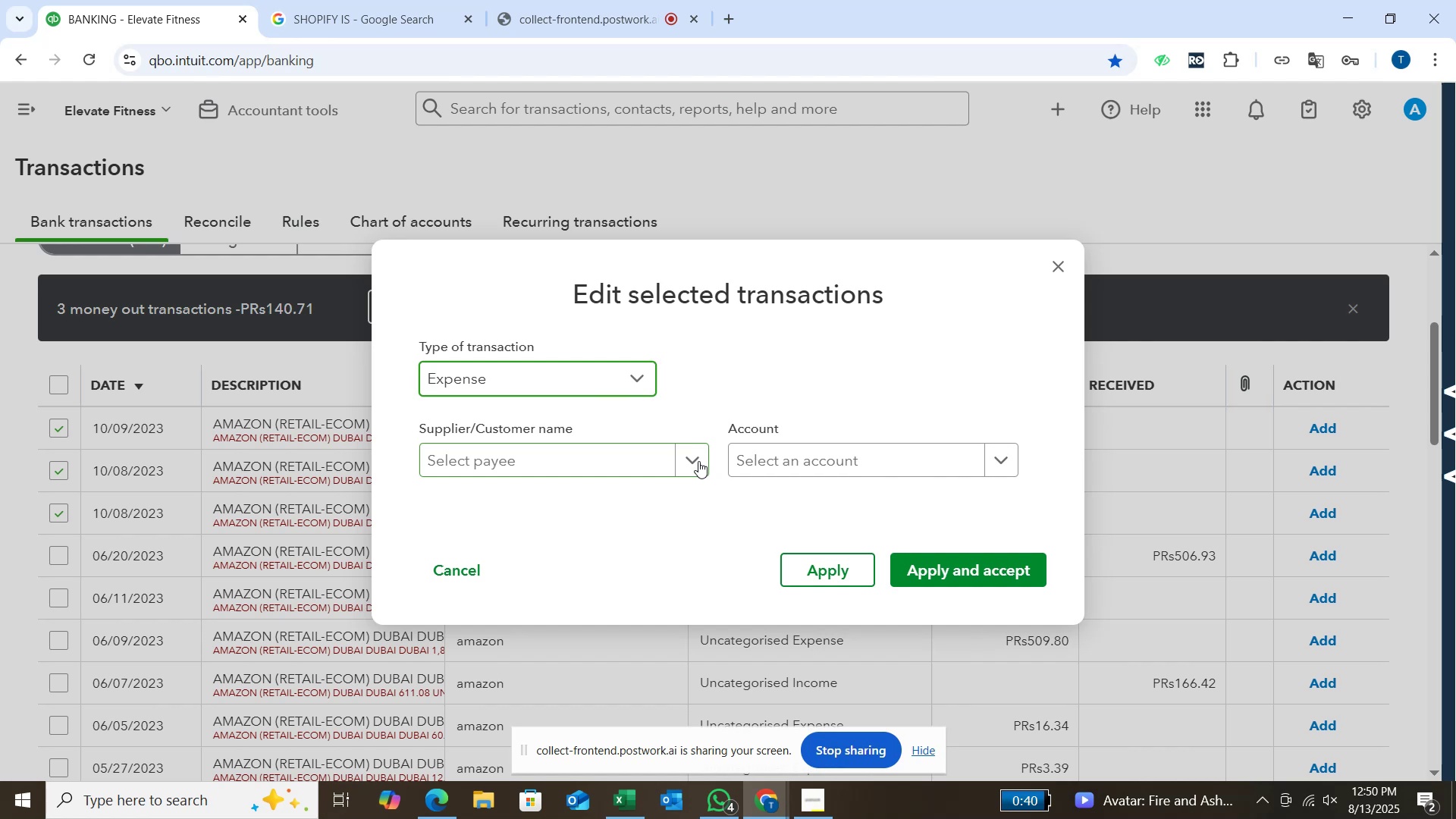 
left_click([698, 461])
 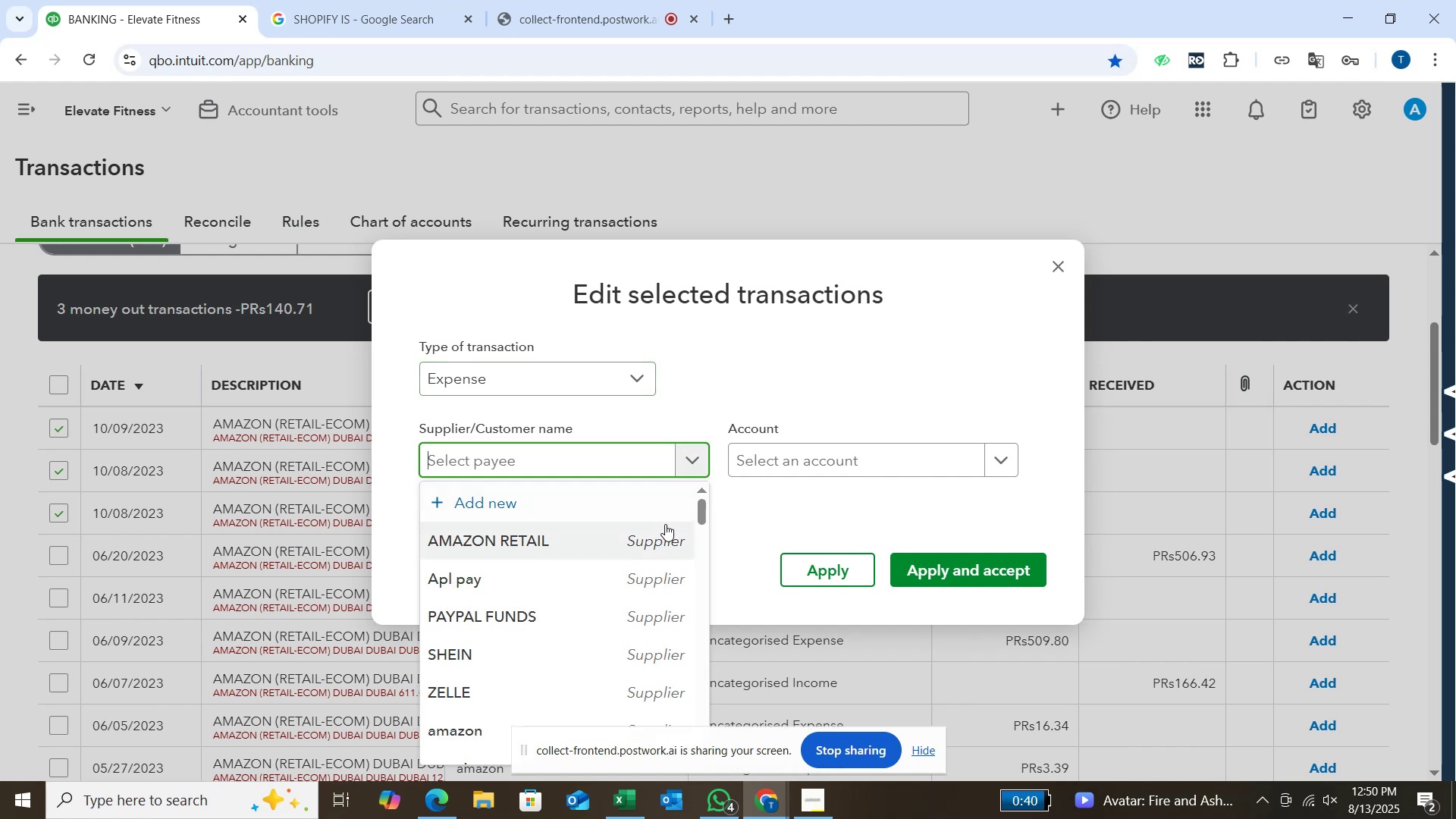 
left_click([655, 533])
 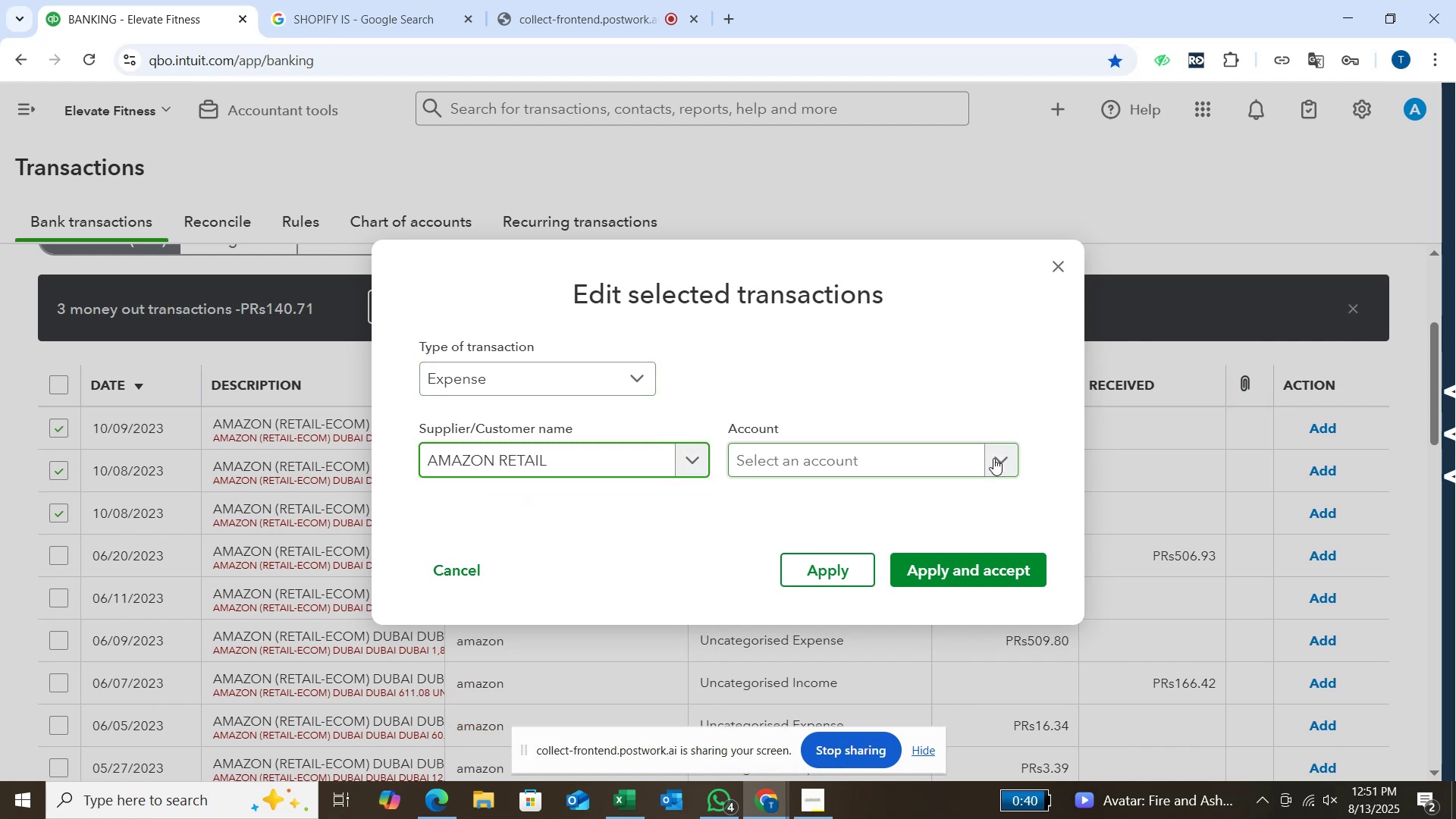 
wait(5.53)
 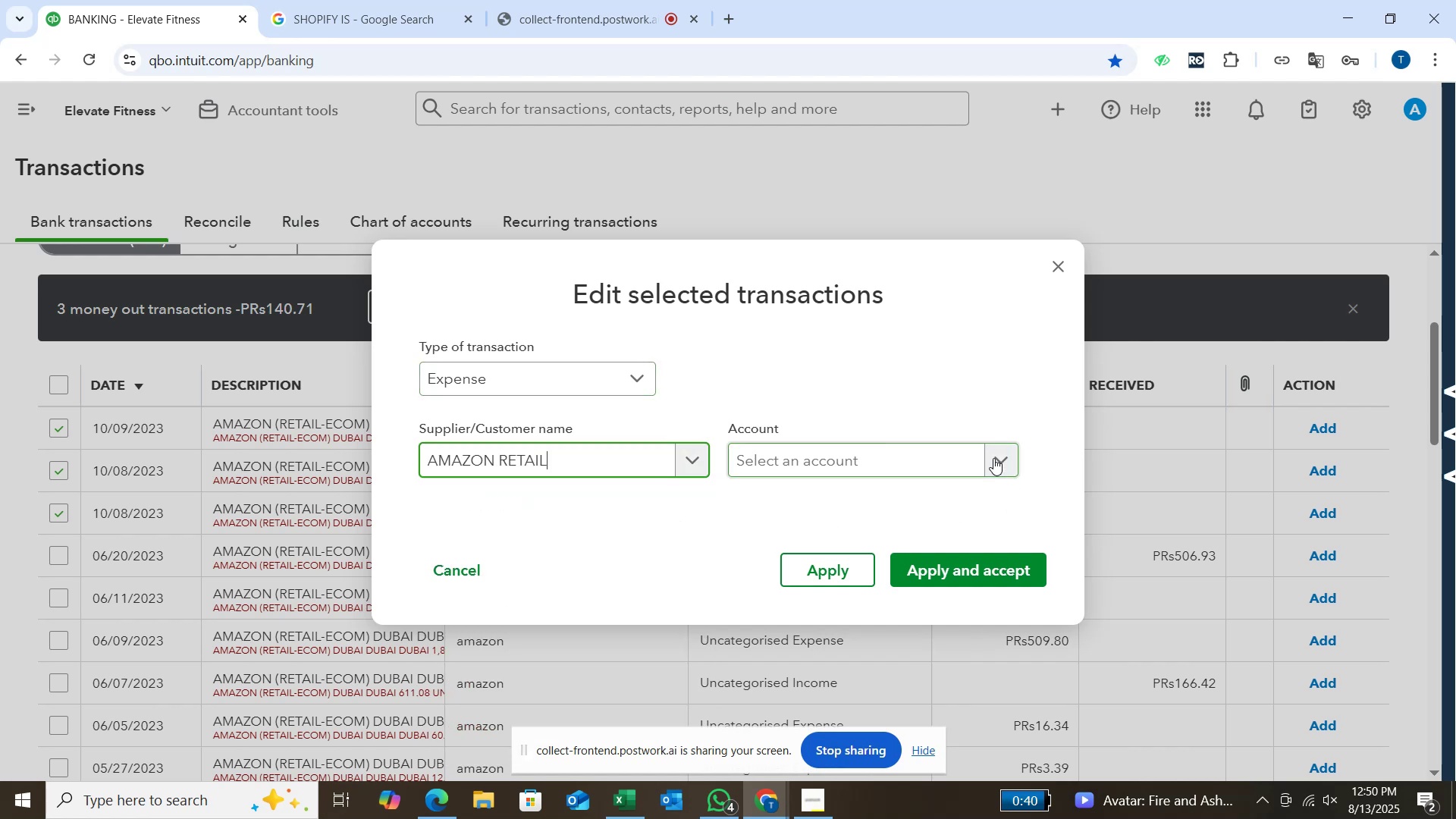 
left_click([993, 458])
 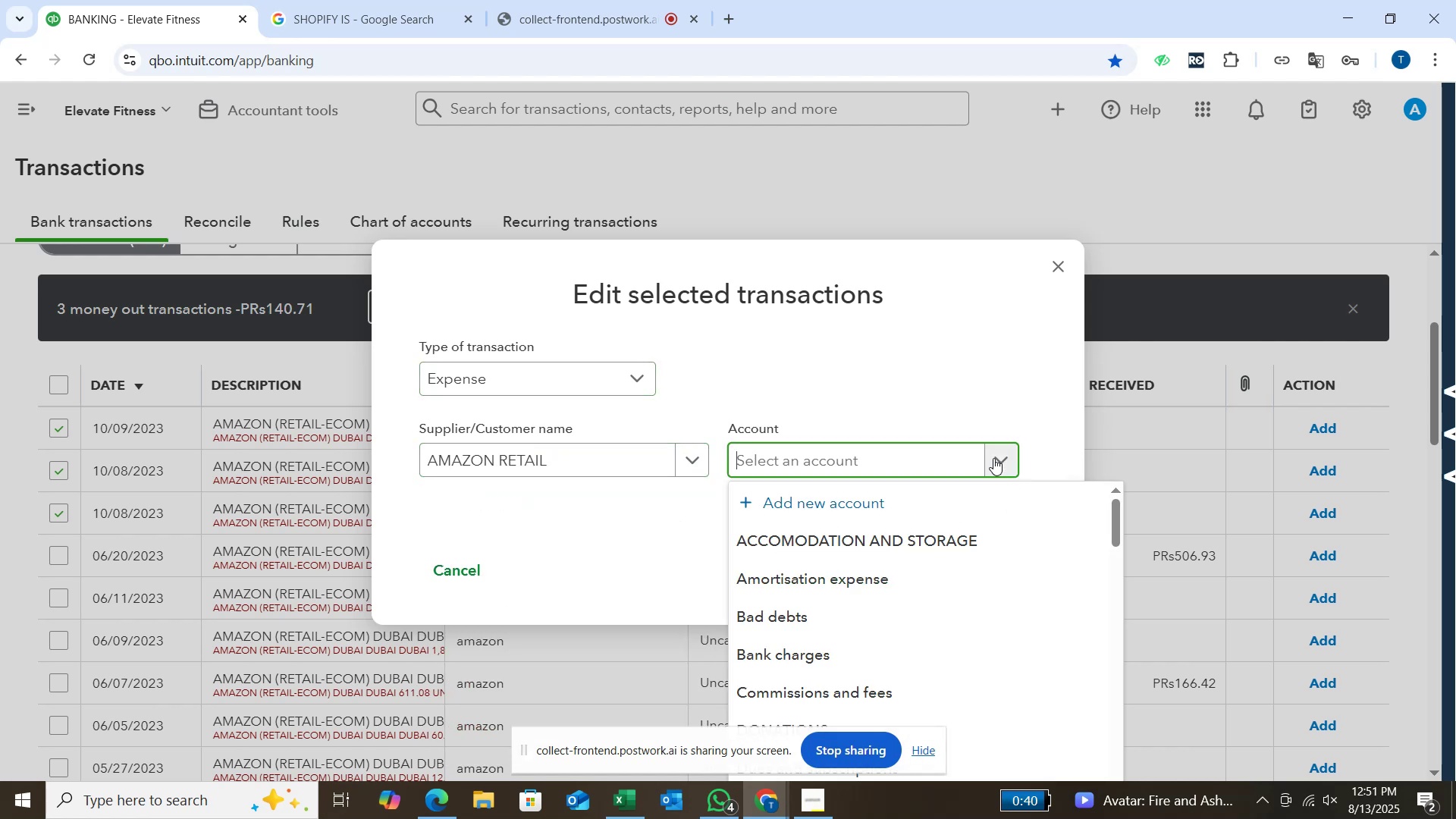 
type(a)
key(Backspace)
type(shop)
 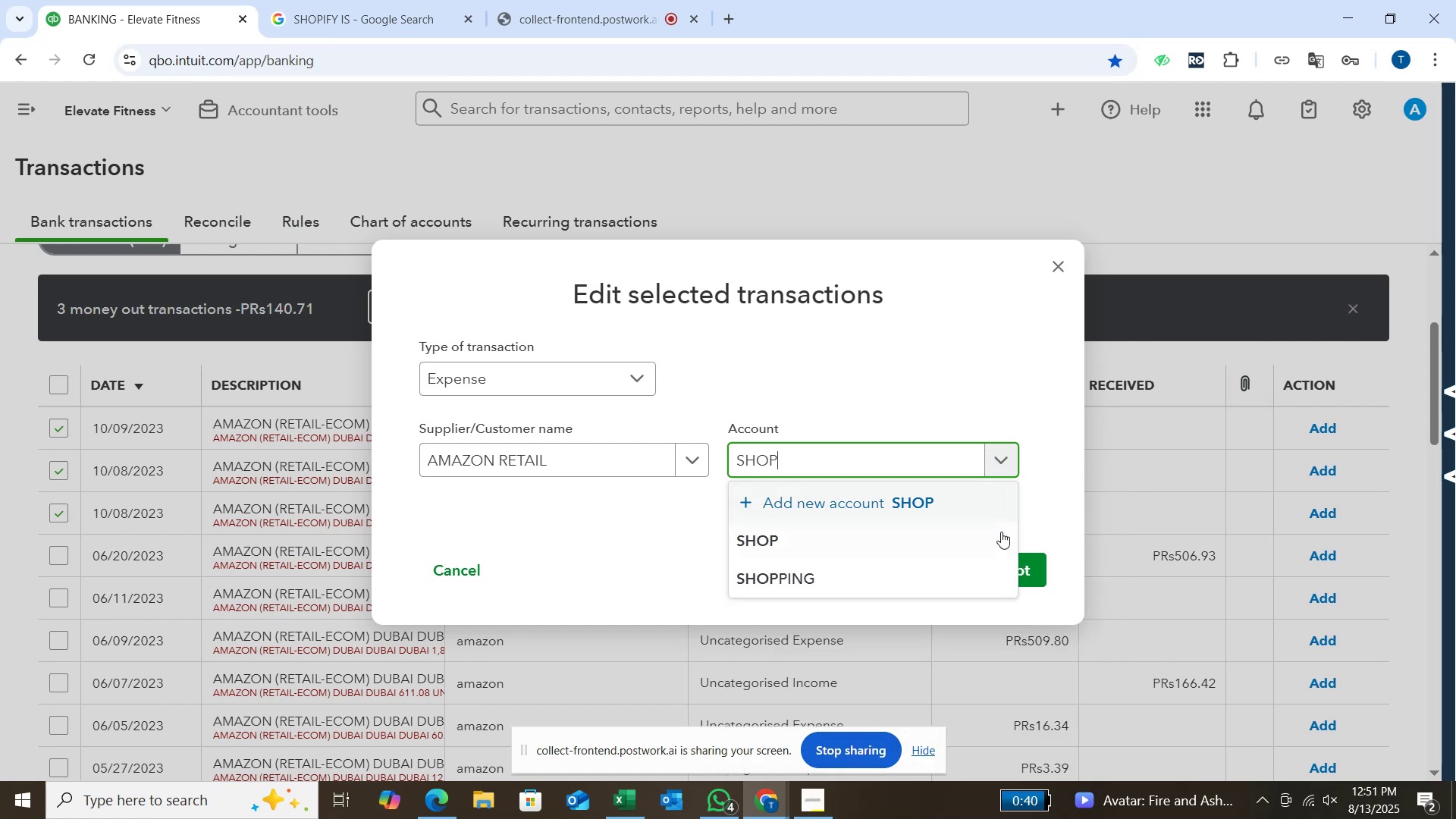 
left_click([985, 538])
 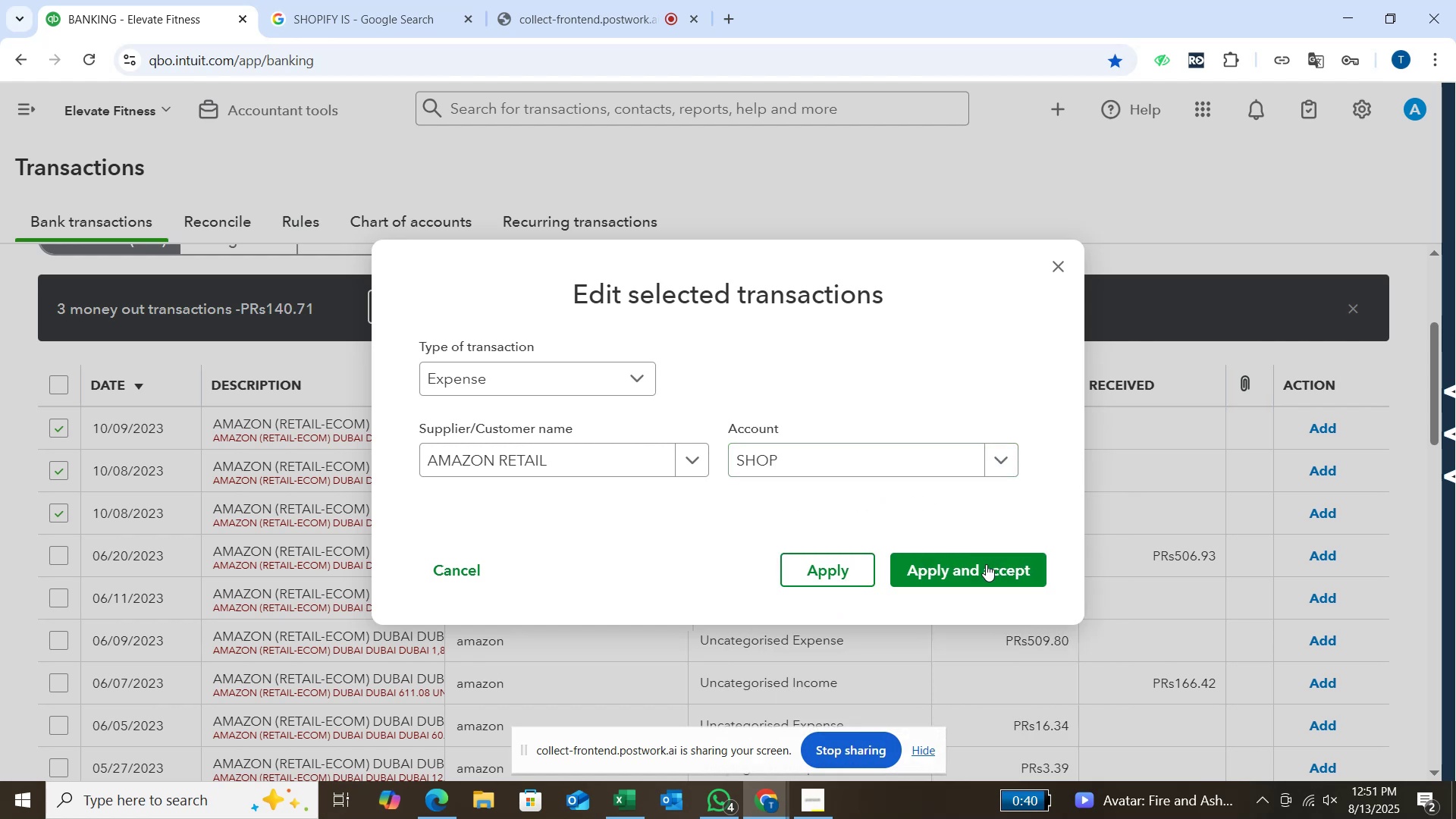 
left_click([986, 573])
 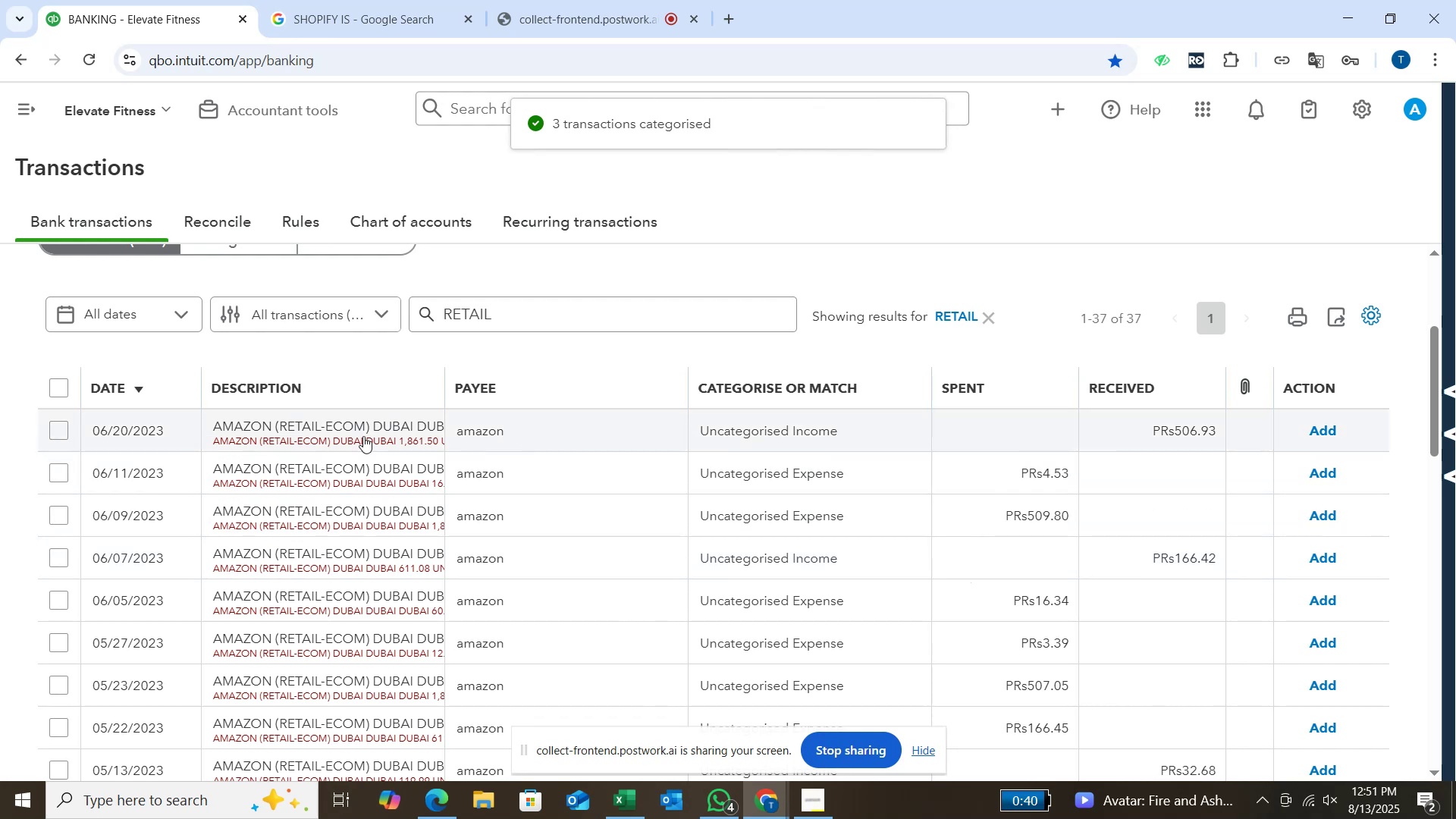 
wait(6.1)
 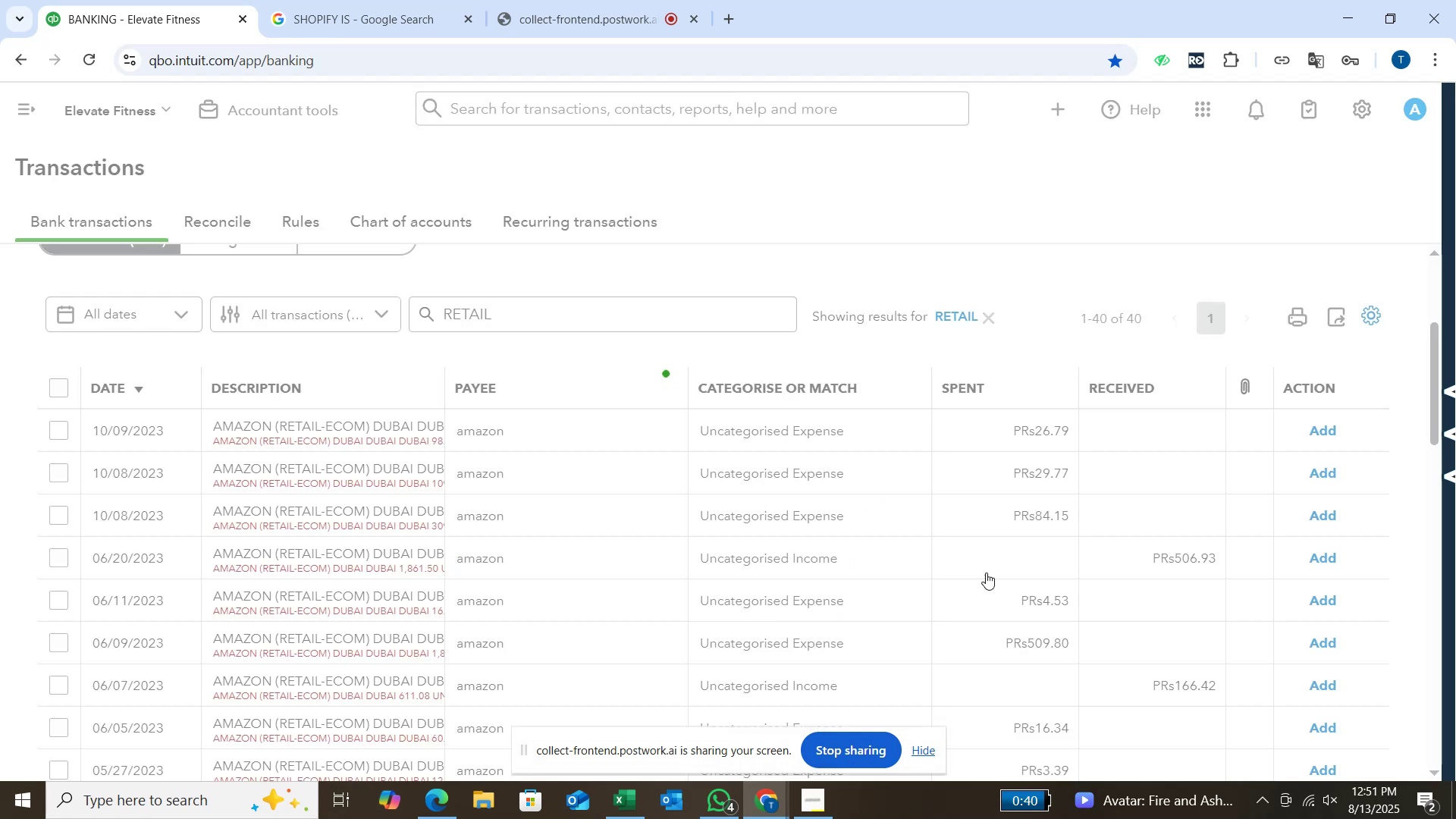 
left_click([58, 435])
 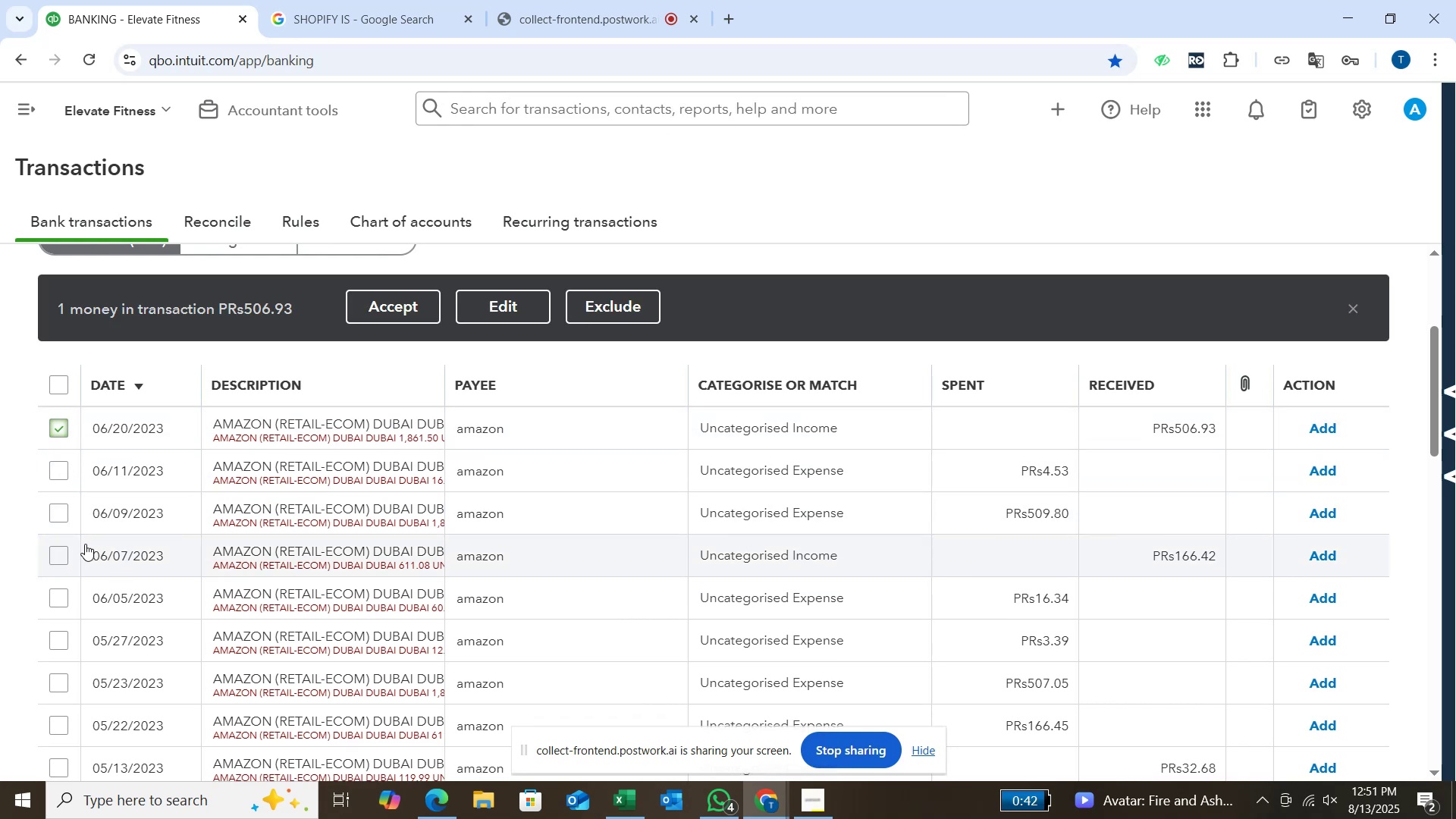 
left_click([59, 554])
 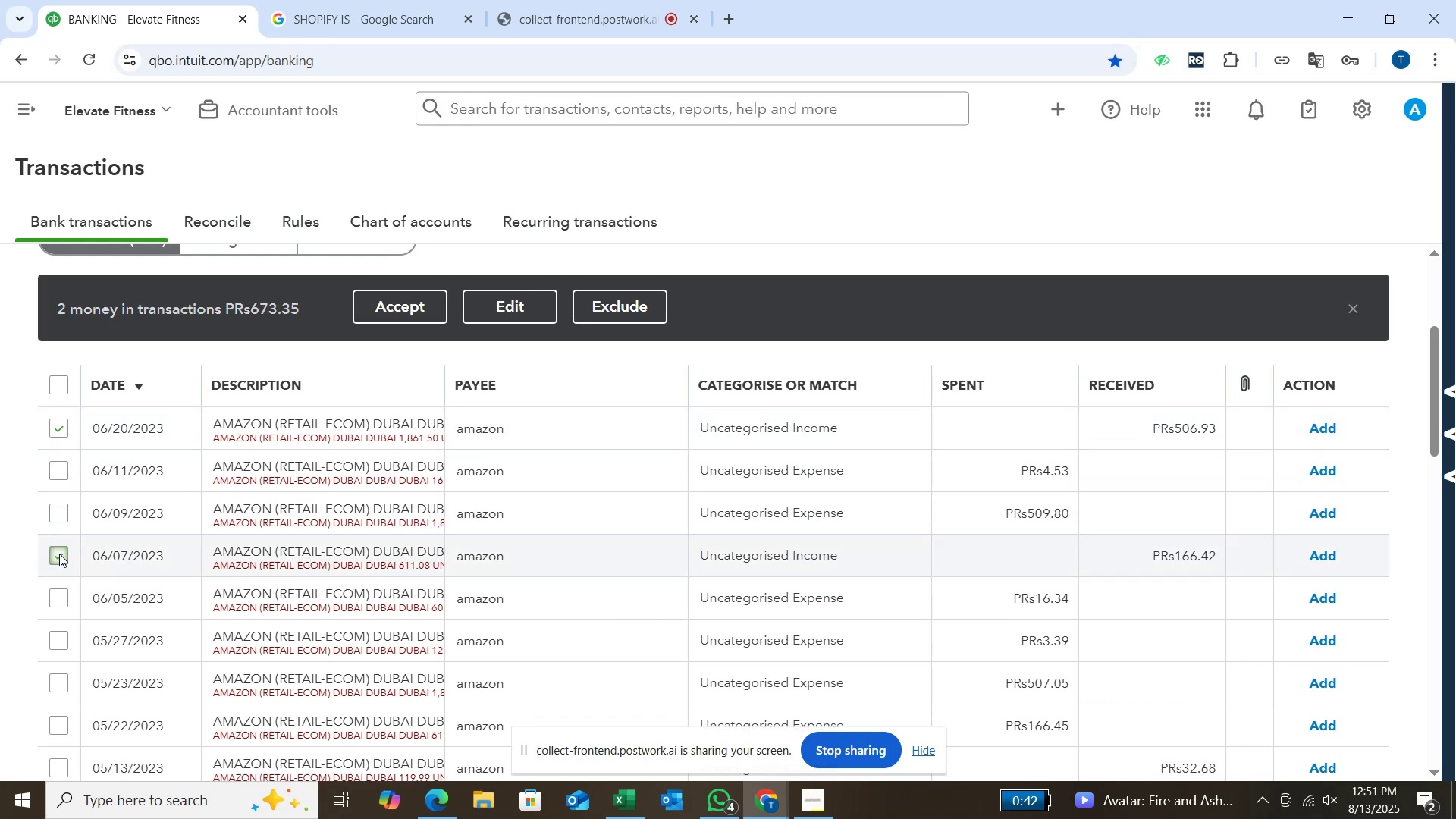 
scroll: coordinate [63, 548], scroll_direction: down, amount: 2.0
 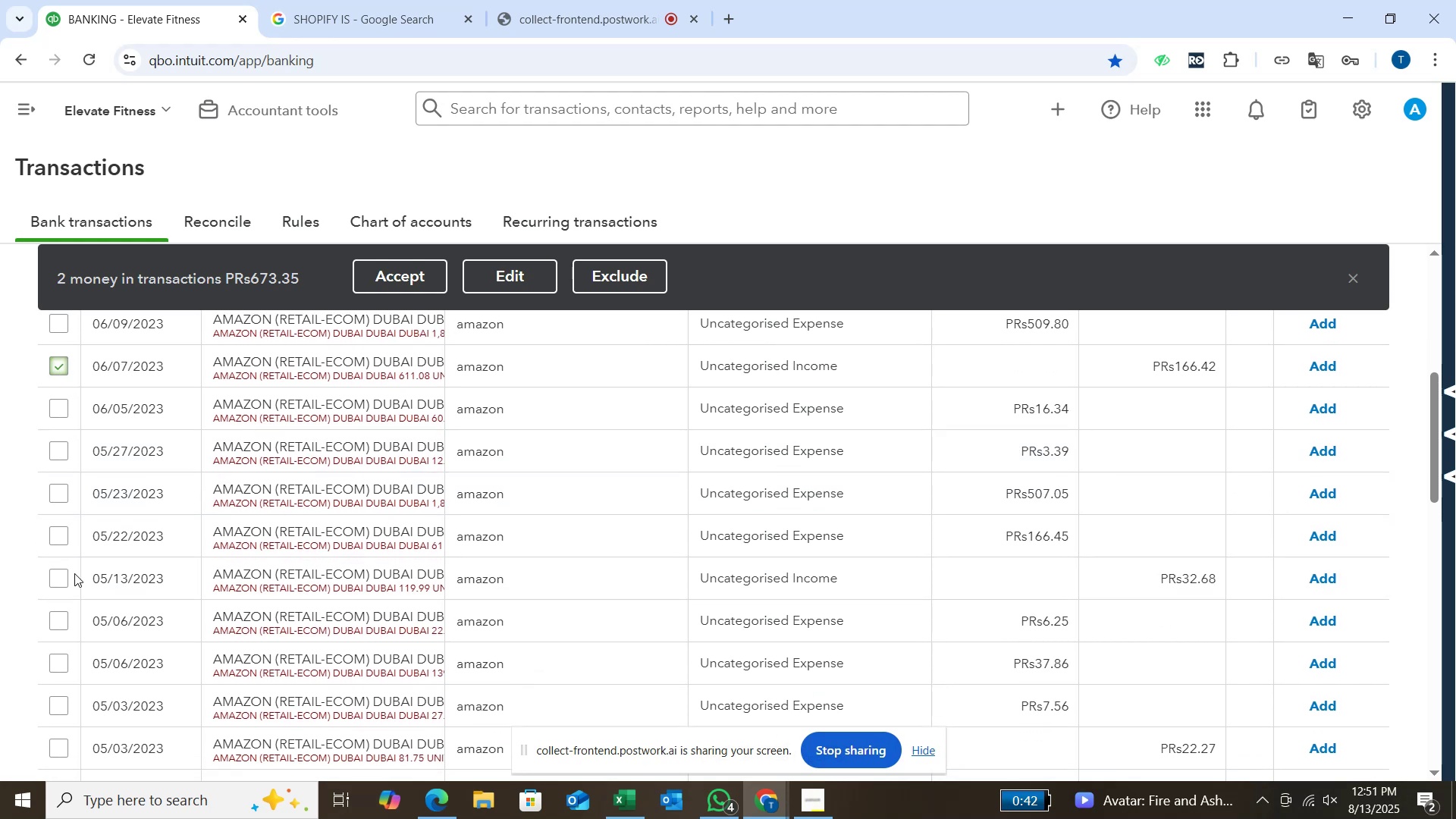 
left_click([52, 574])
 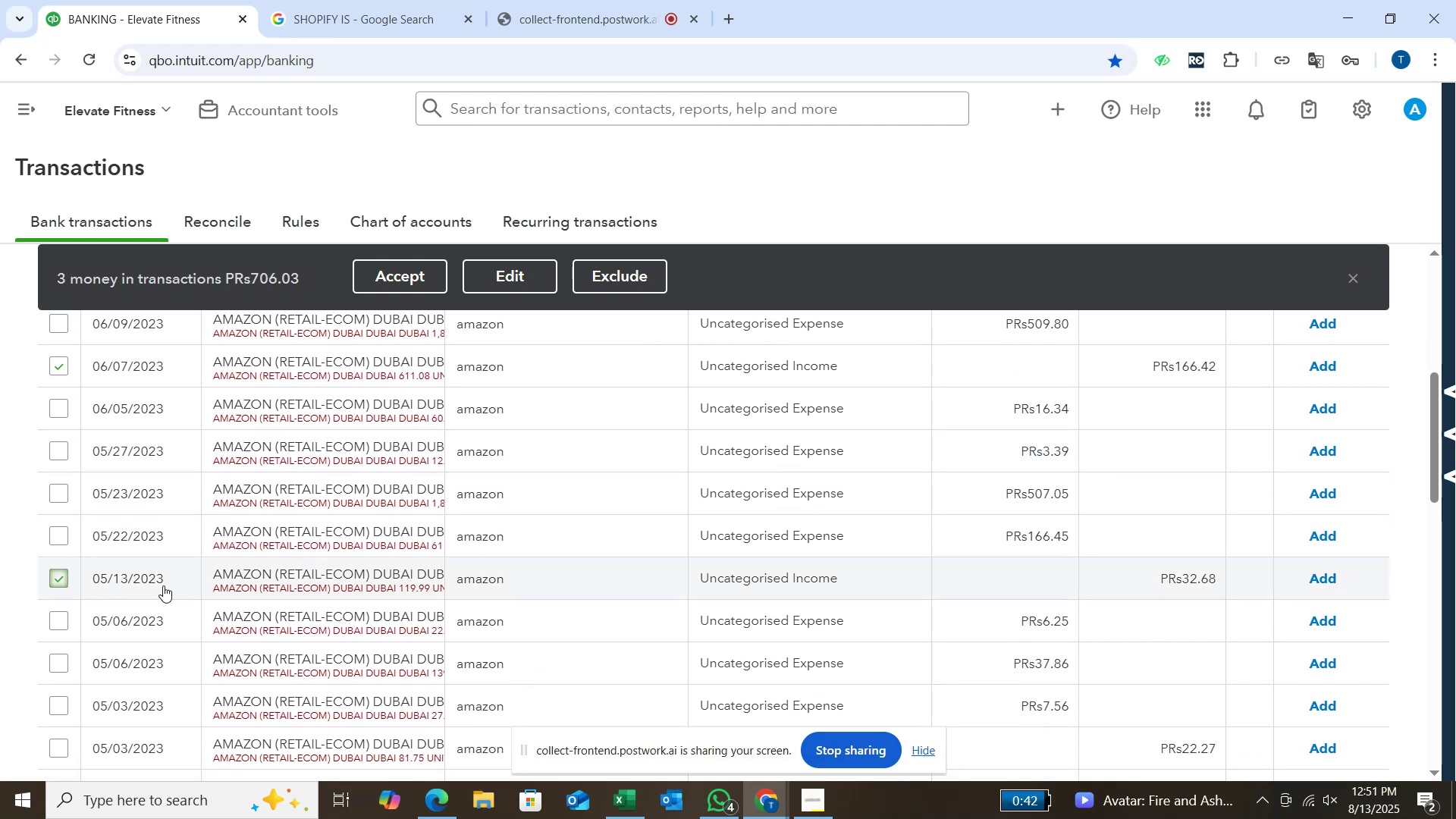 
scroll: coordinate [163, 585], scroll_direction: down, amount: 2.0
 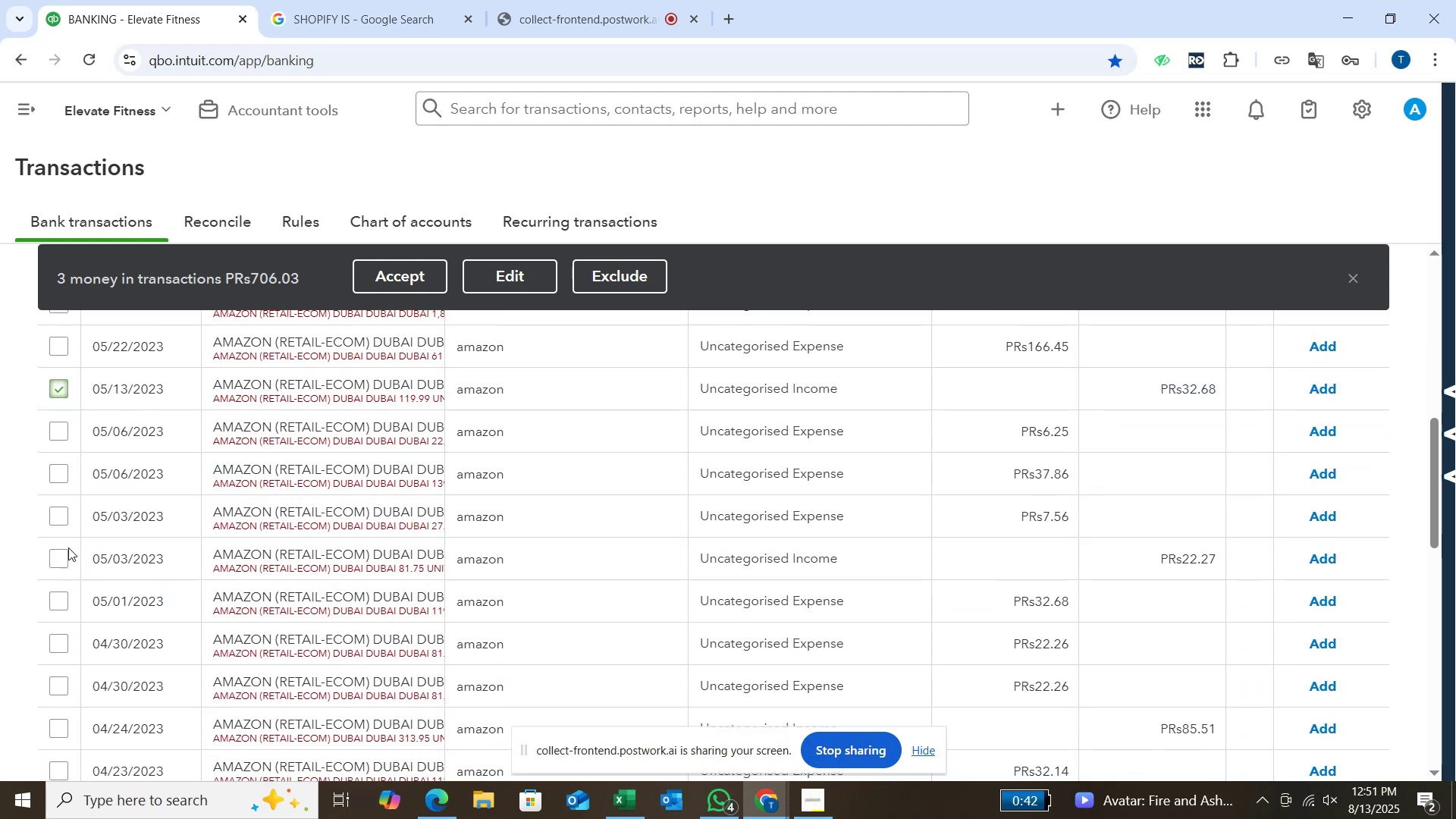 
left_click([59, 556])
 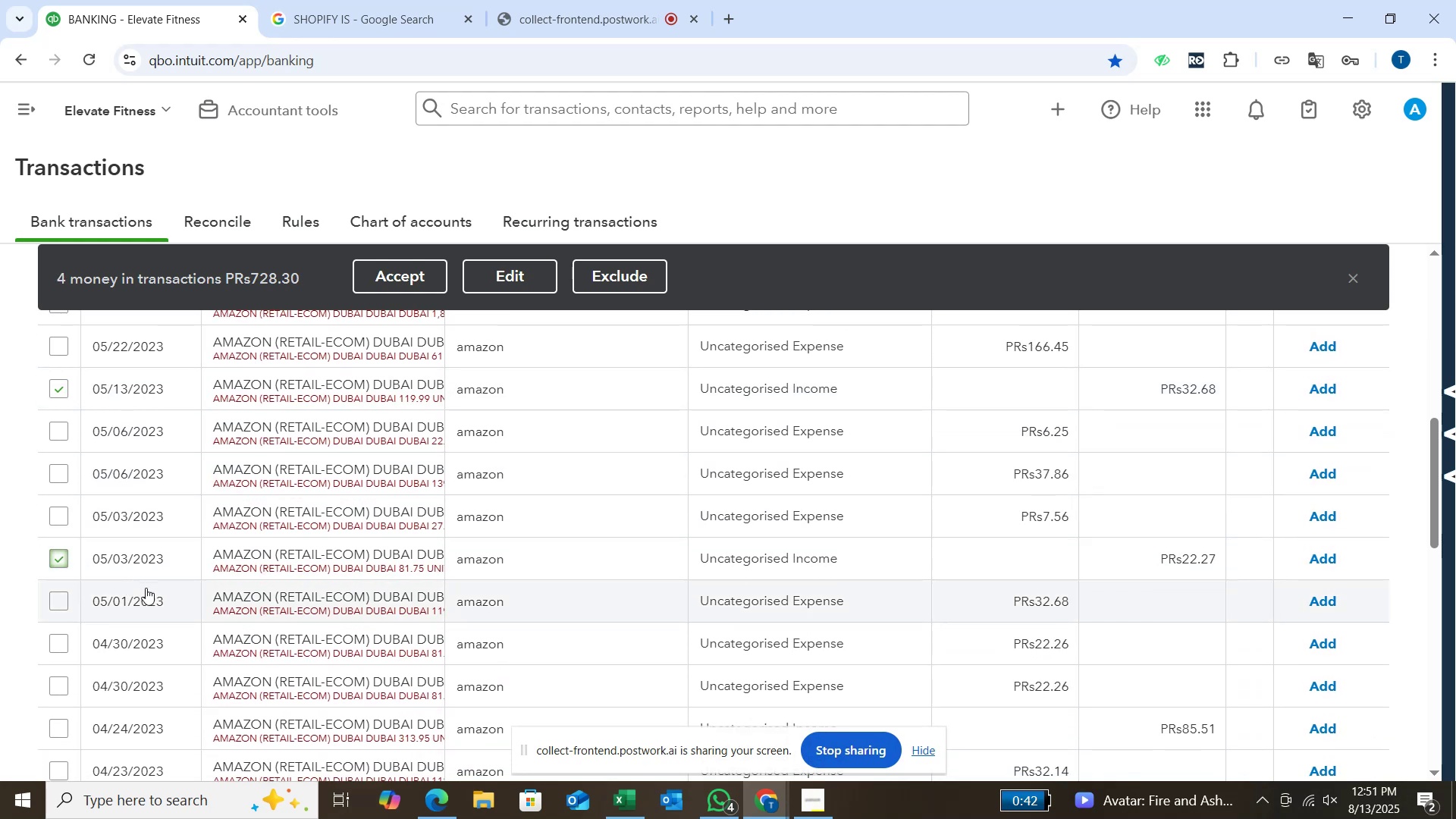 
scroll: coordinate [191, 594], scroll_direction: down, amount: 2.0
 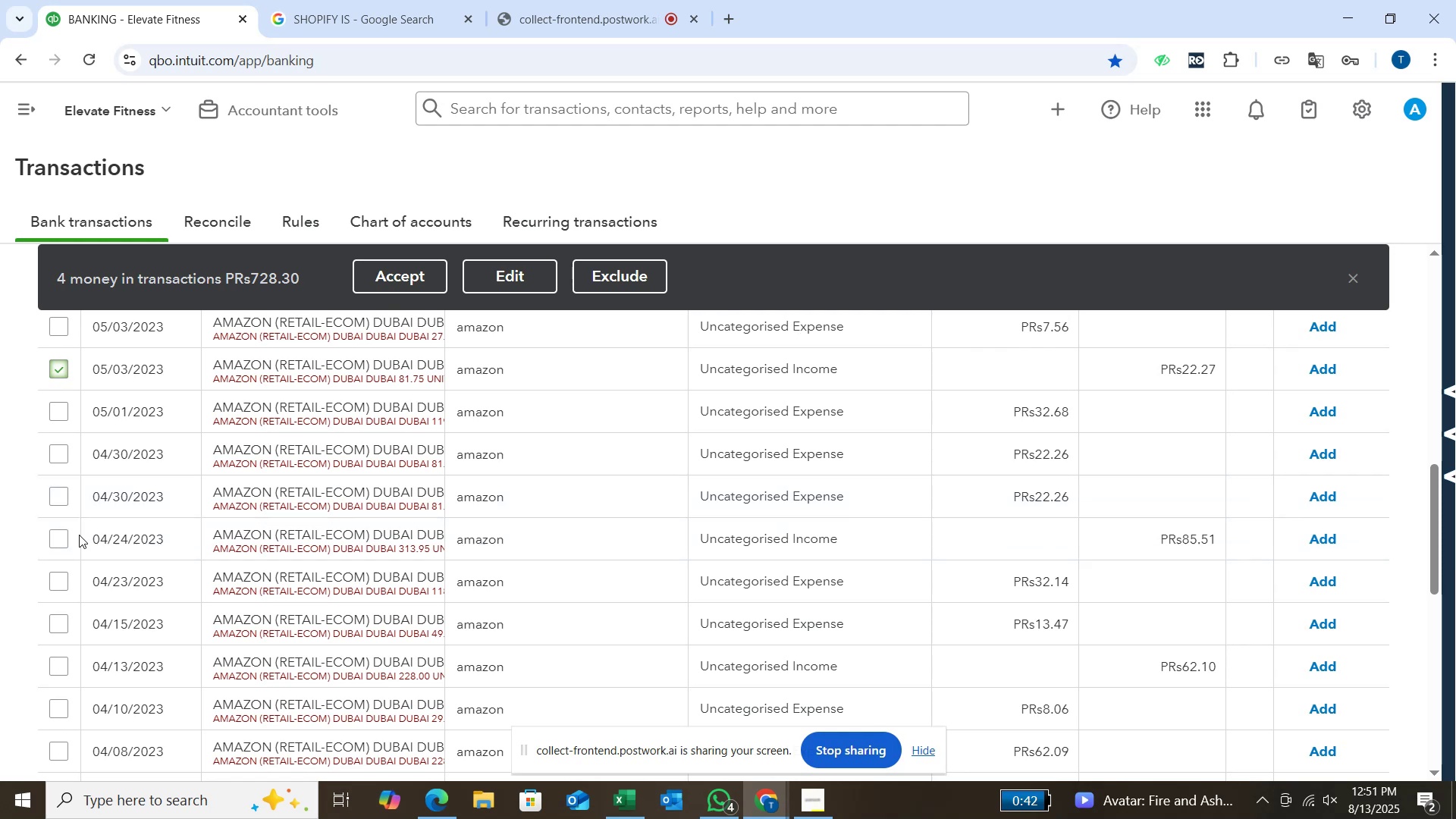 
left_click([46, 537])
 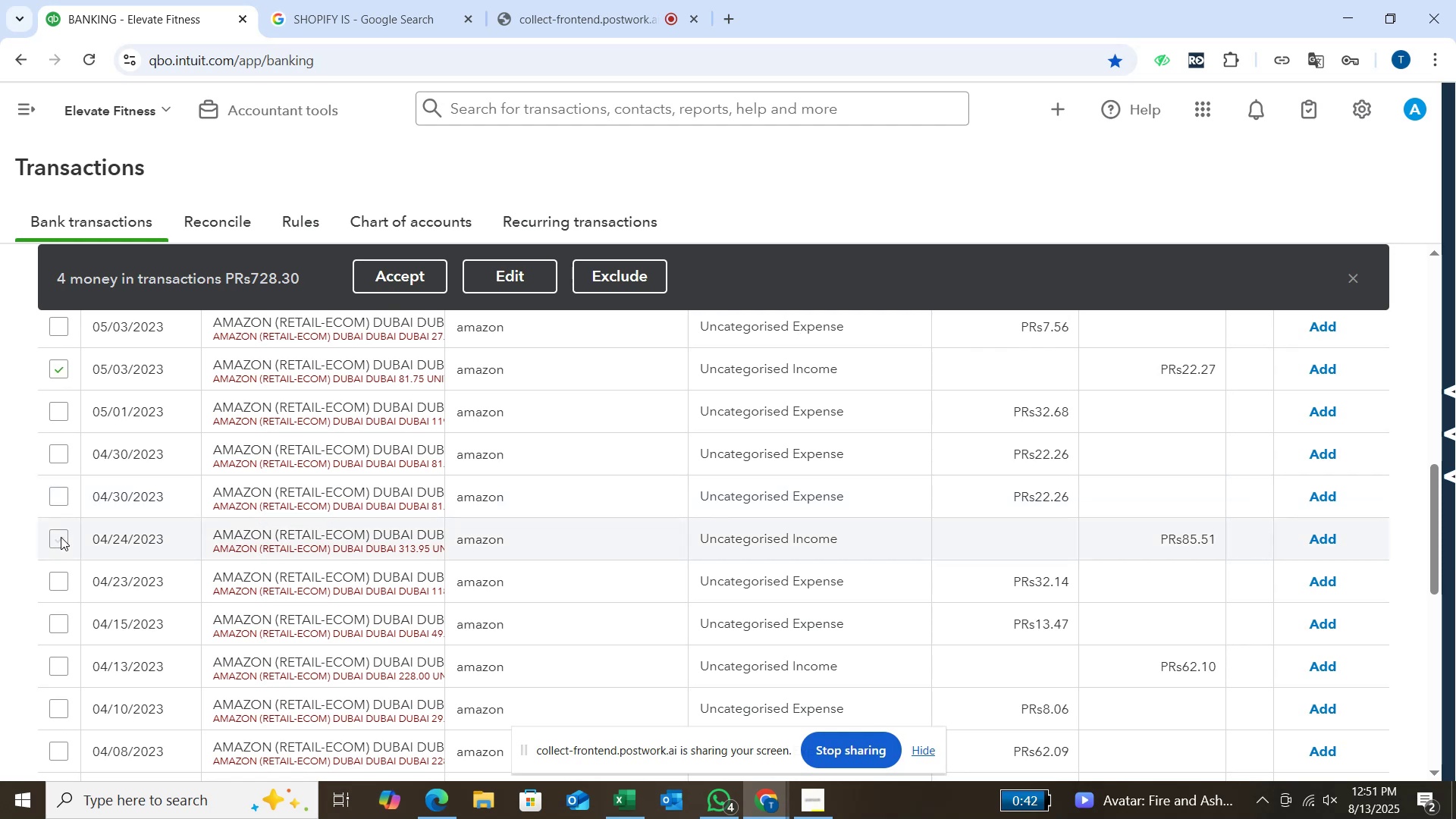 
left_click([61, 537])
 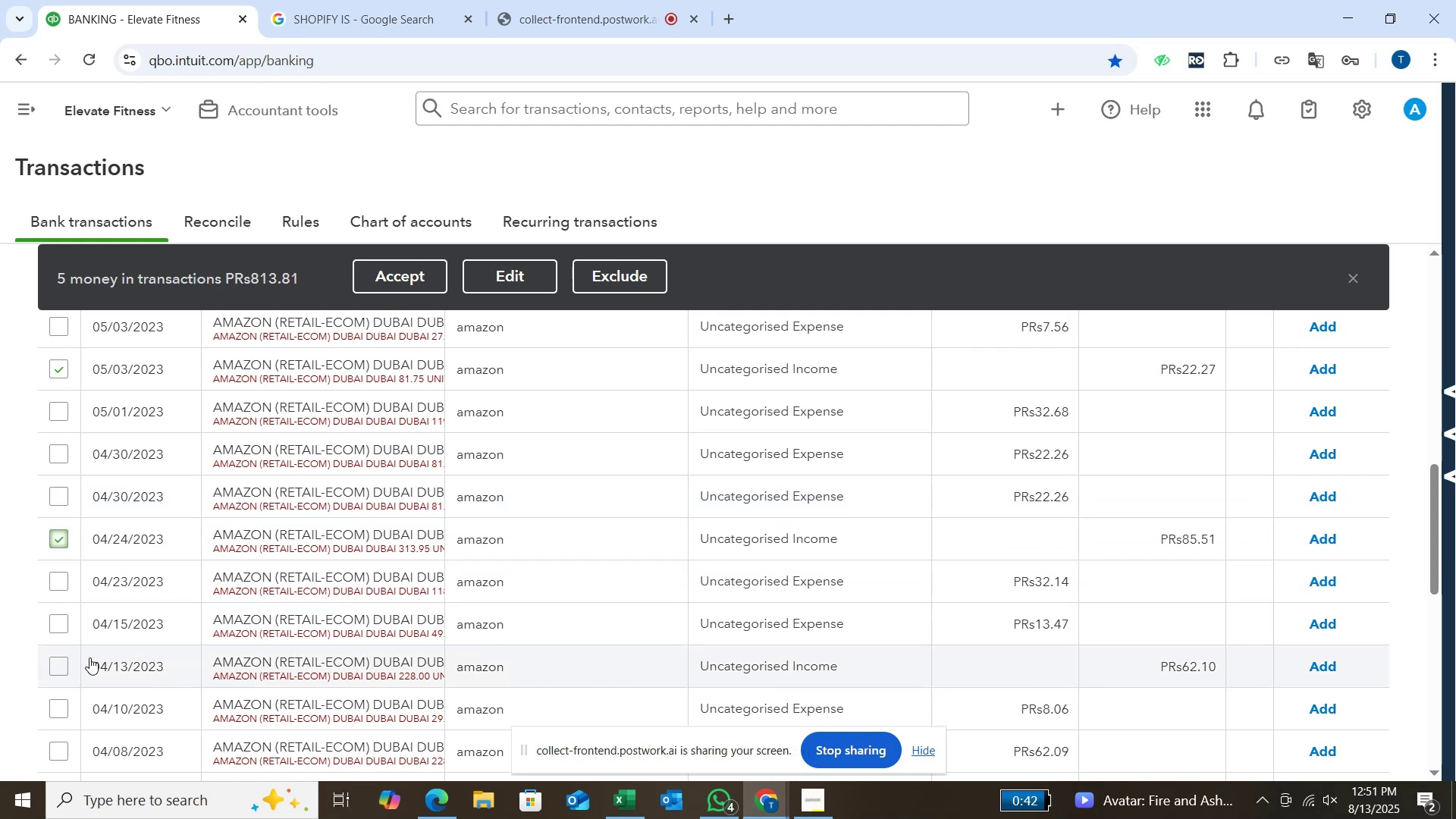 
wait(5.06)
 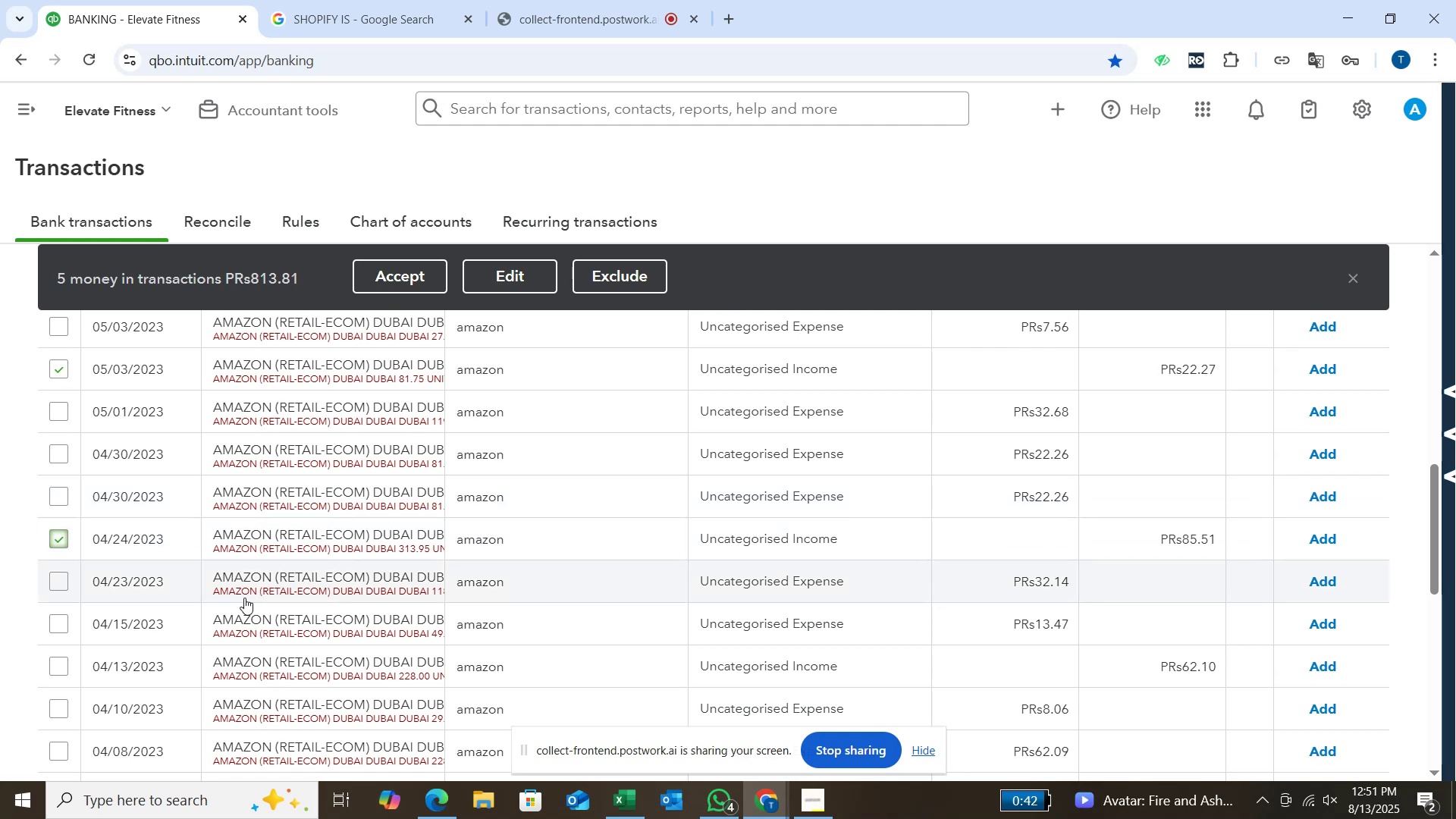 
left_click([64, 661])
 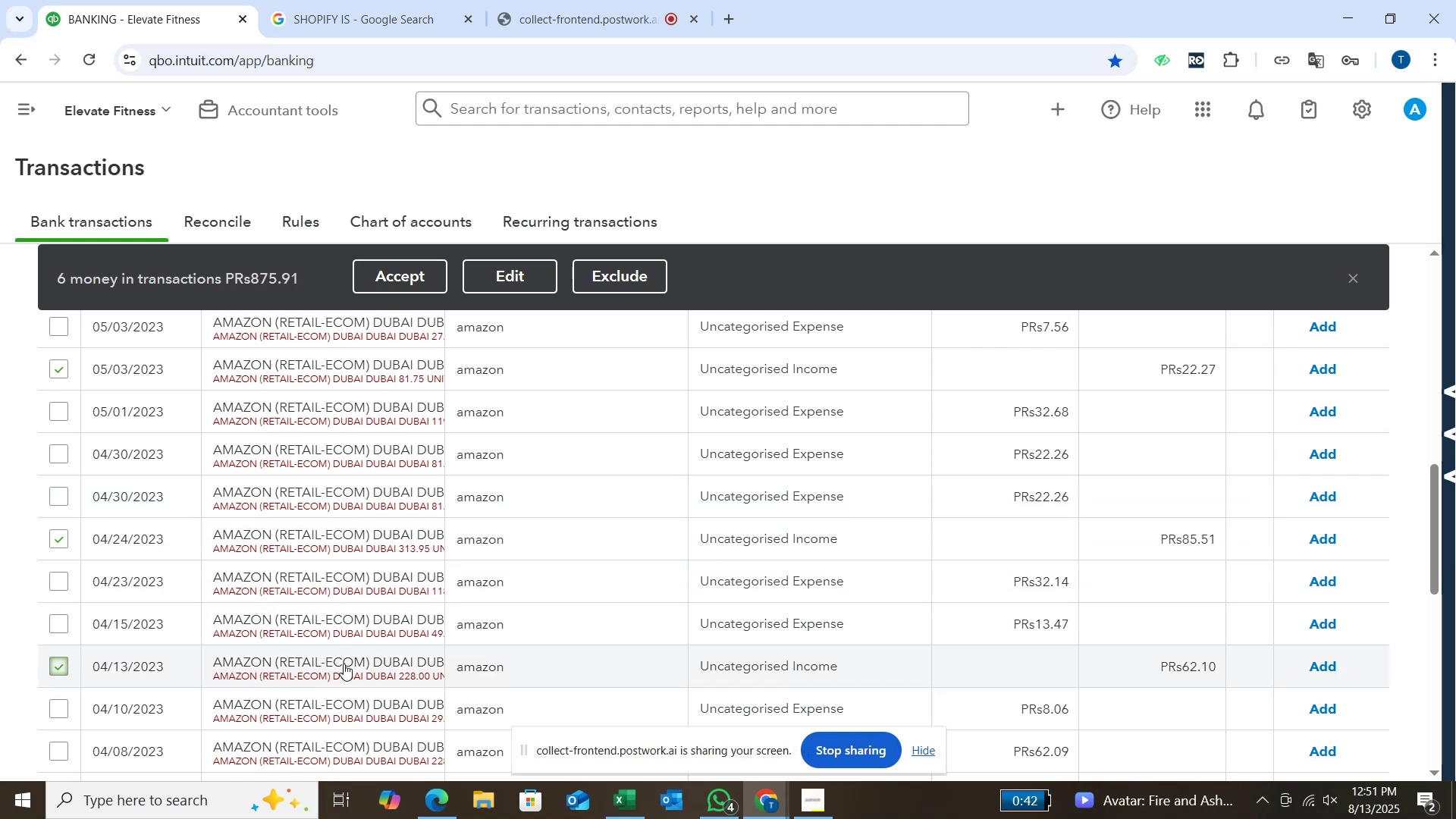 
scroll: coordinate [406, 654], scroll_direction: down, amount: 1.0
 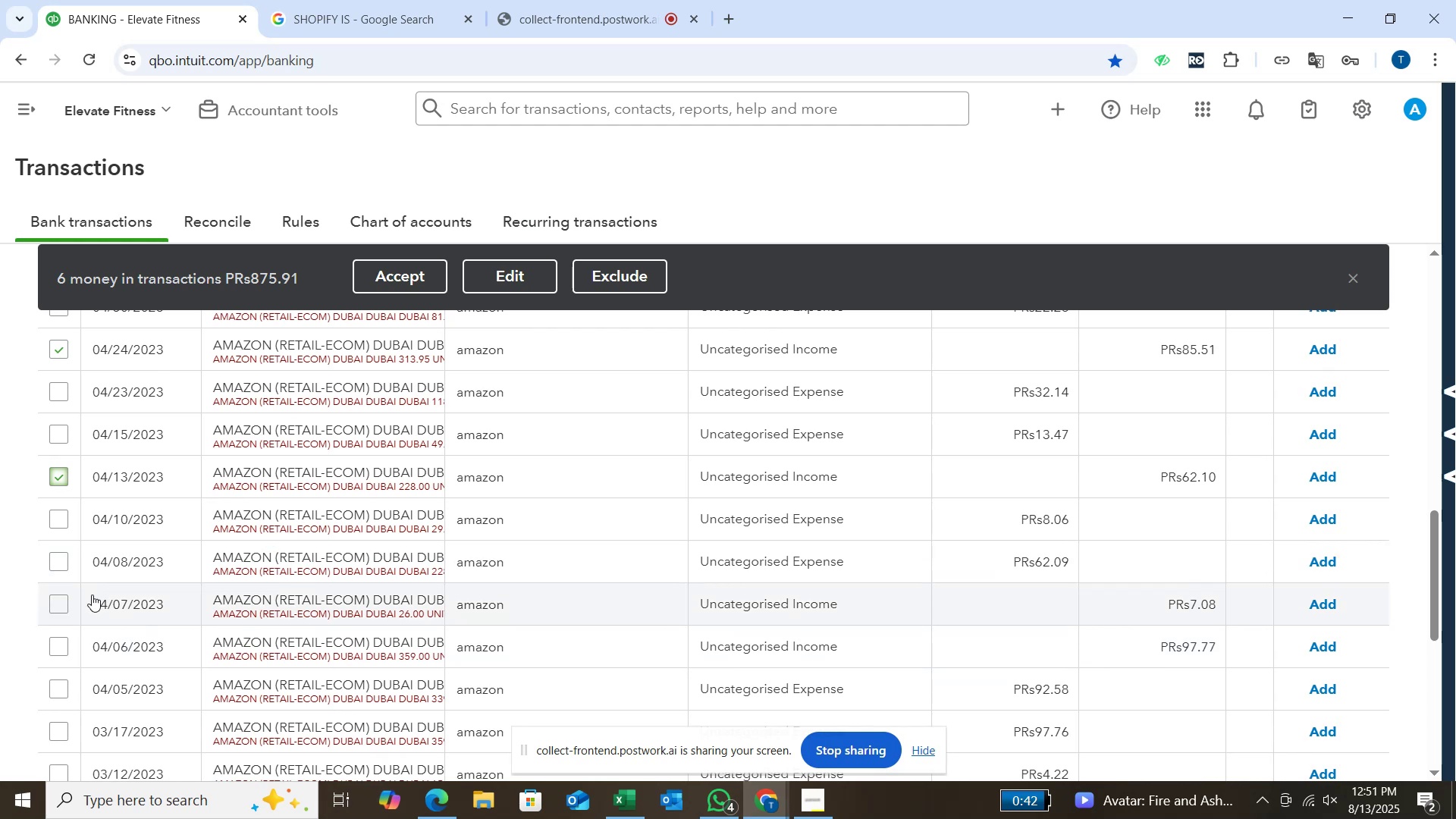 
left_click([59, 604])
 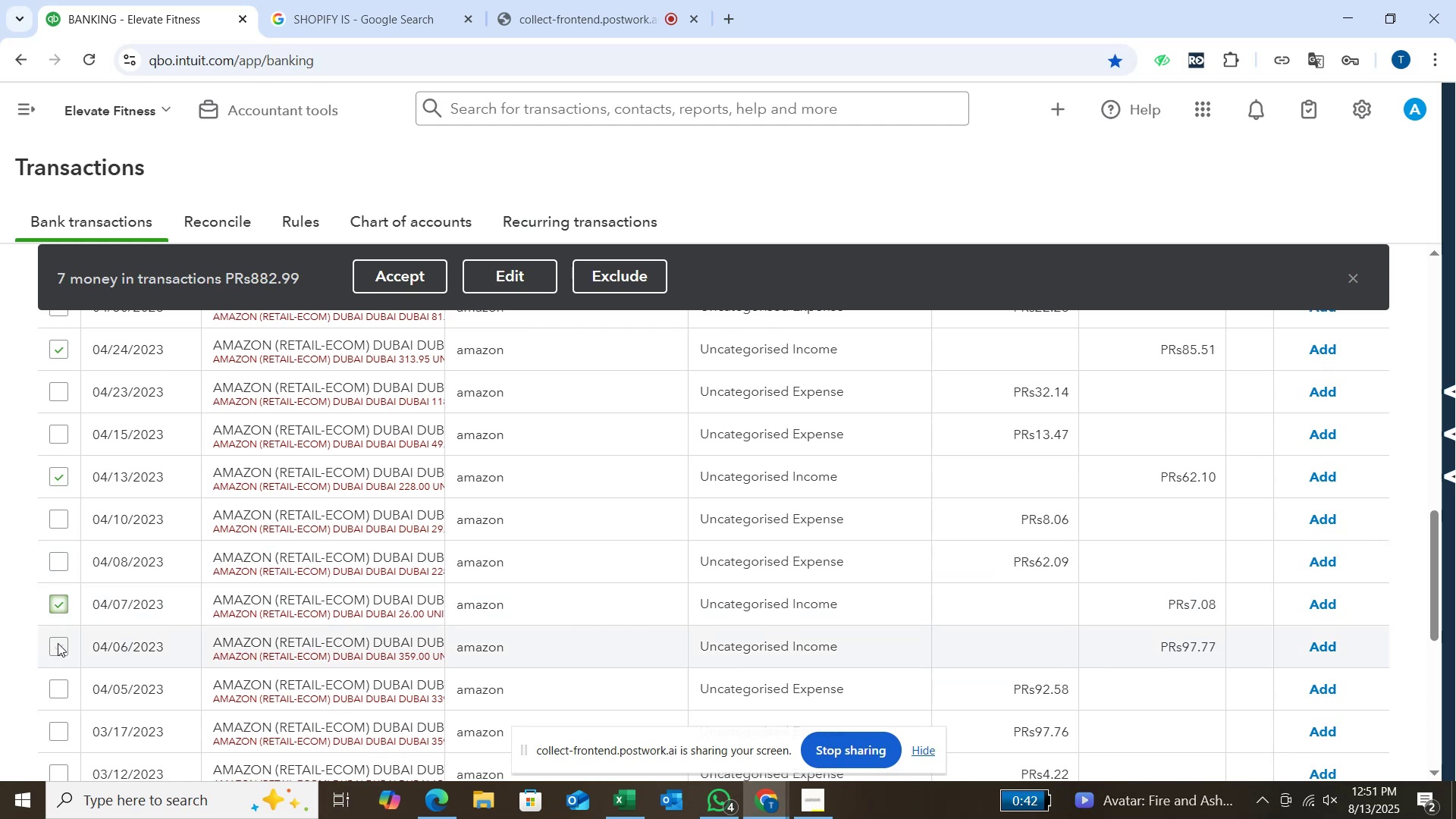 
left_click([58, 645])
 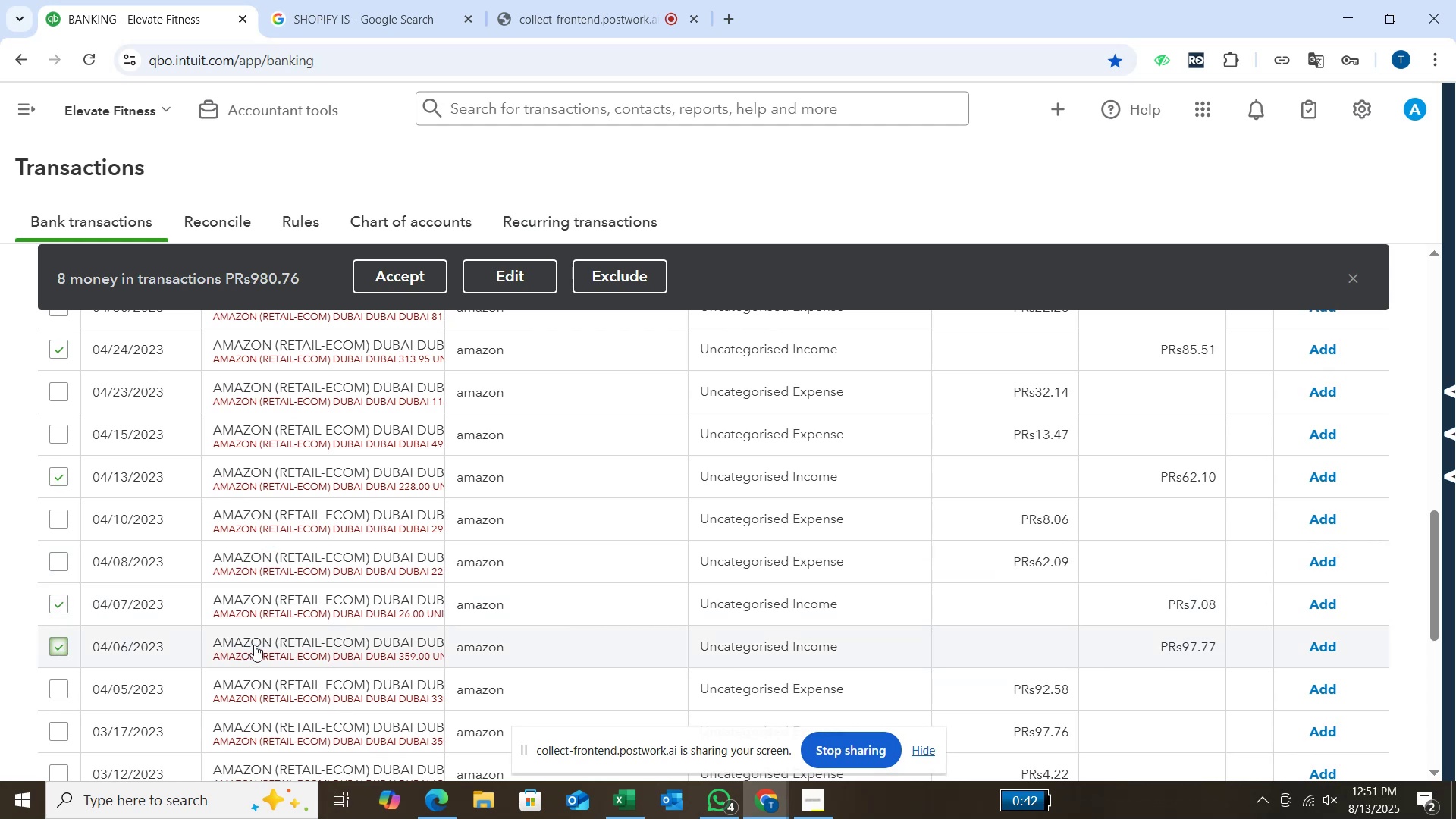 
scroll: coordinate [262, 633], scroll_direction: down, amount: 3.0
 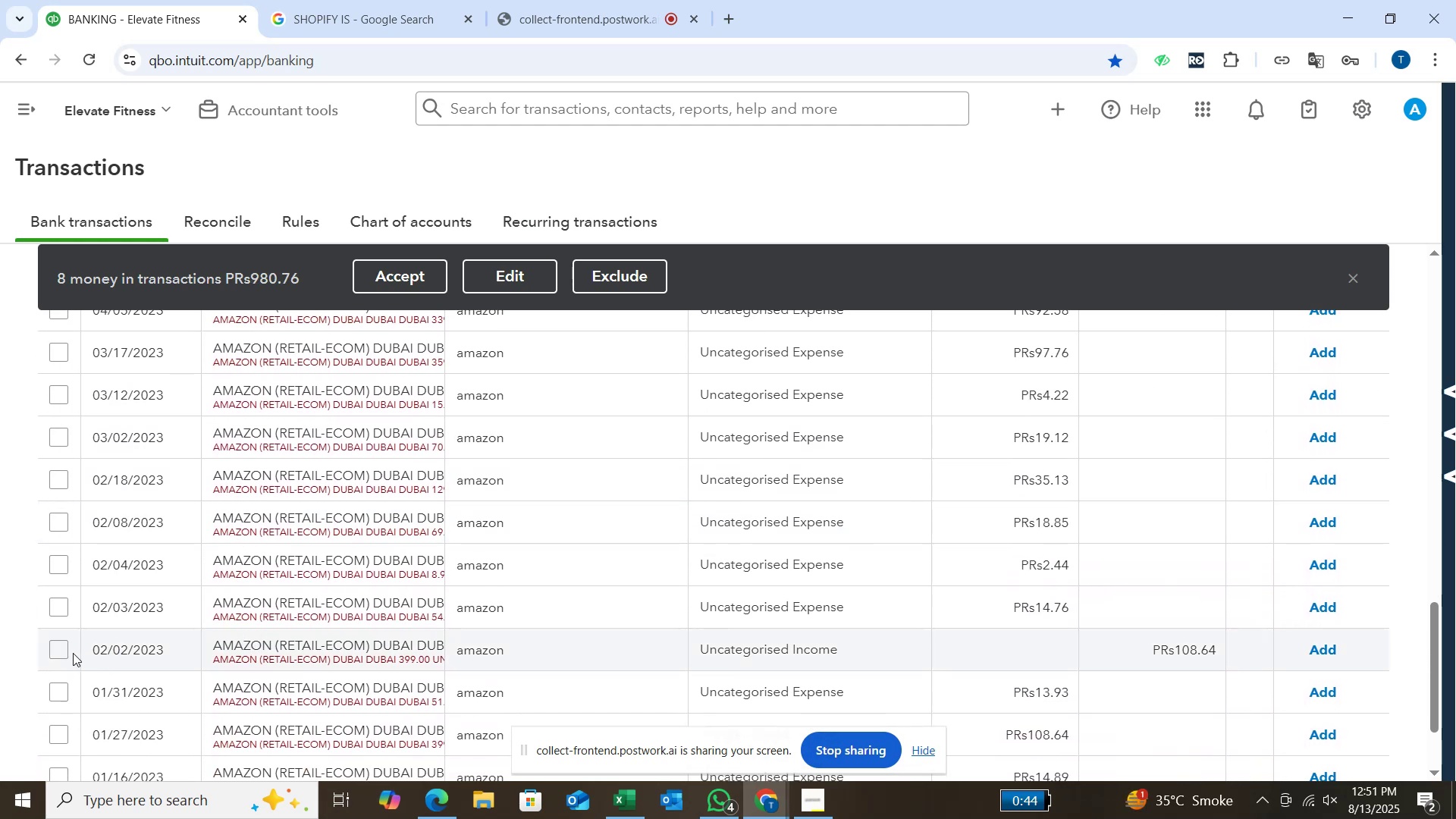 
left_click([67, 653])
 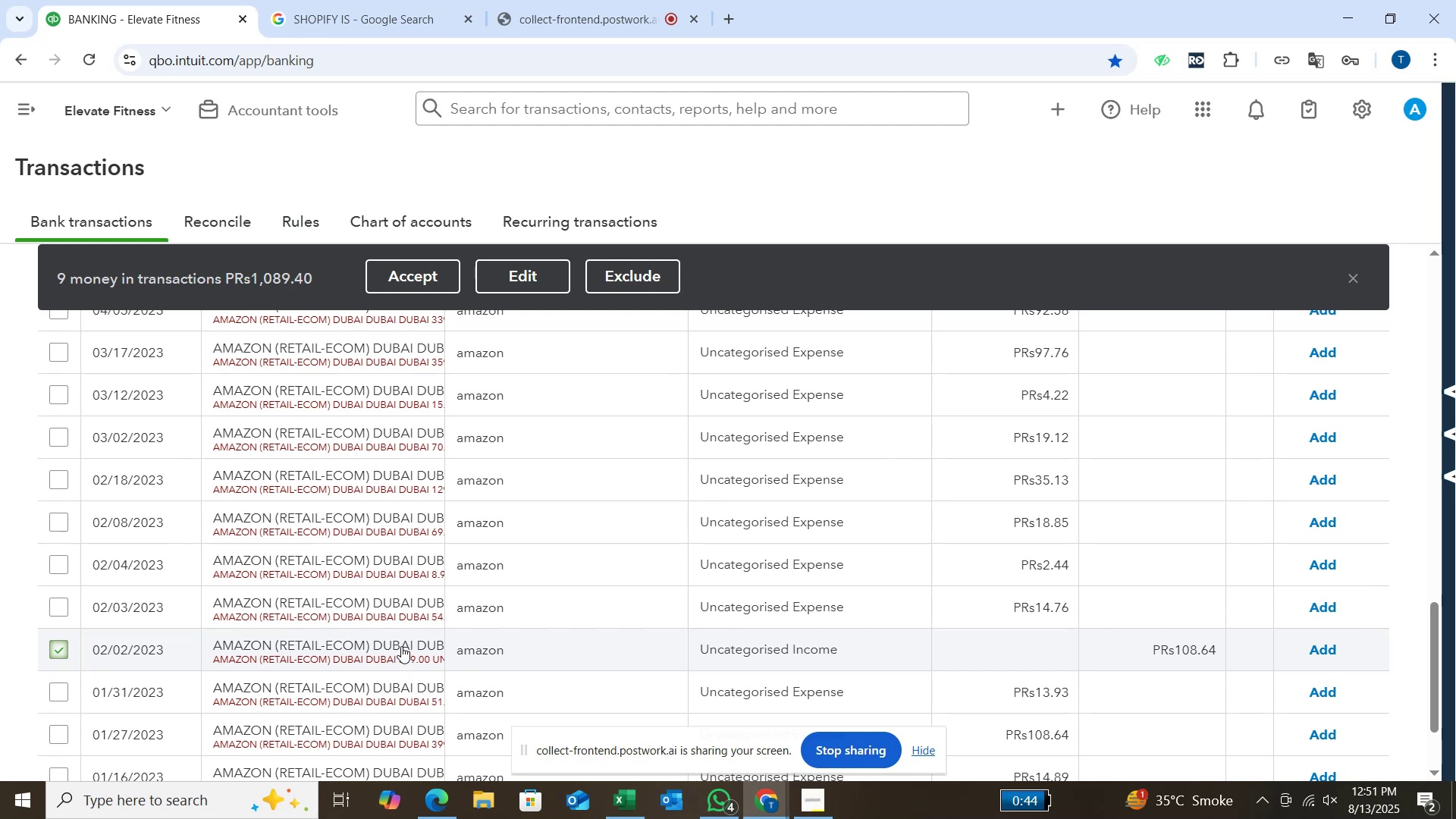 
scroll: coordinate [401, 646], scroll_direction: down, amount: 1.0
 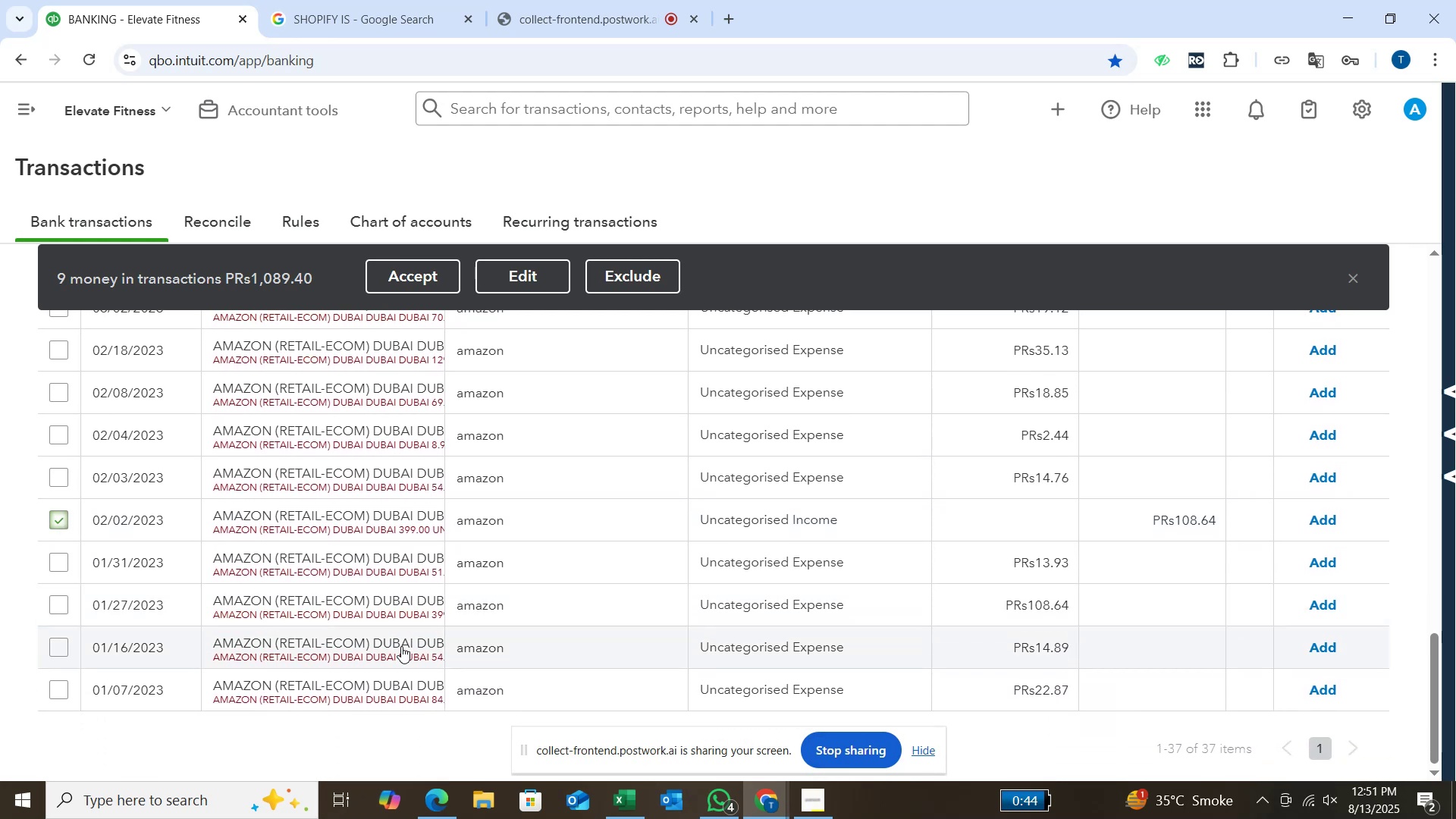 
scroll: coordinate [402, 627], scroll_direction: up, amount: 7.0
 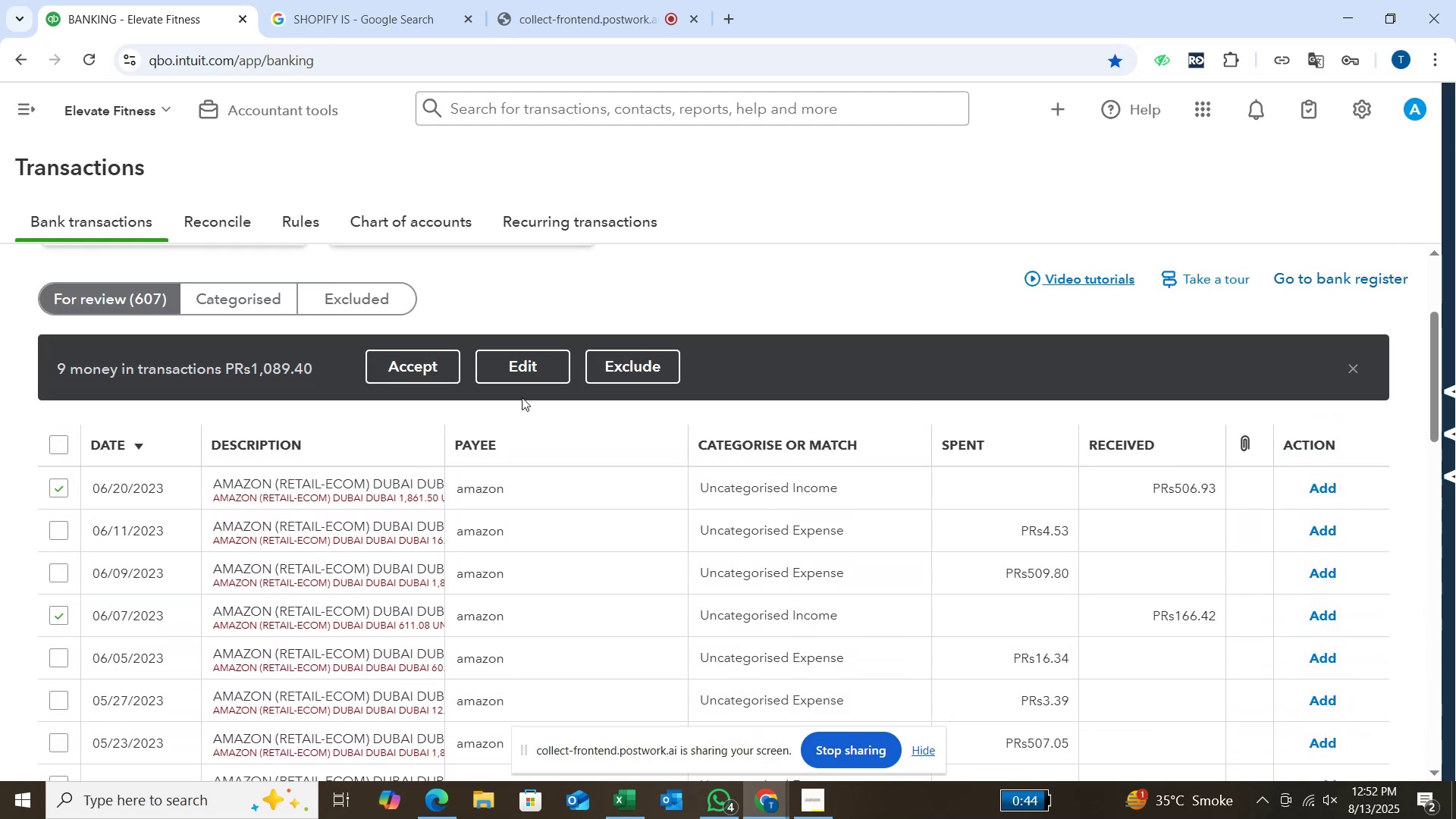 
left_click([528, 365])
 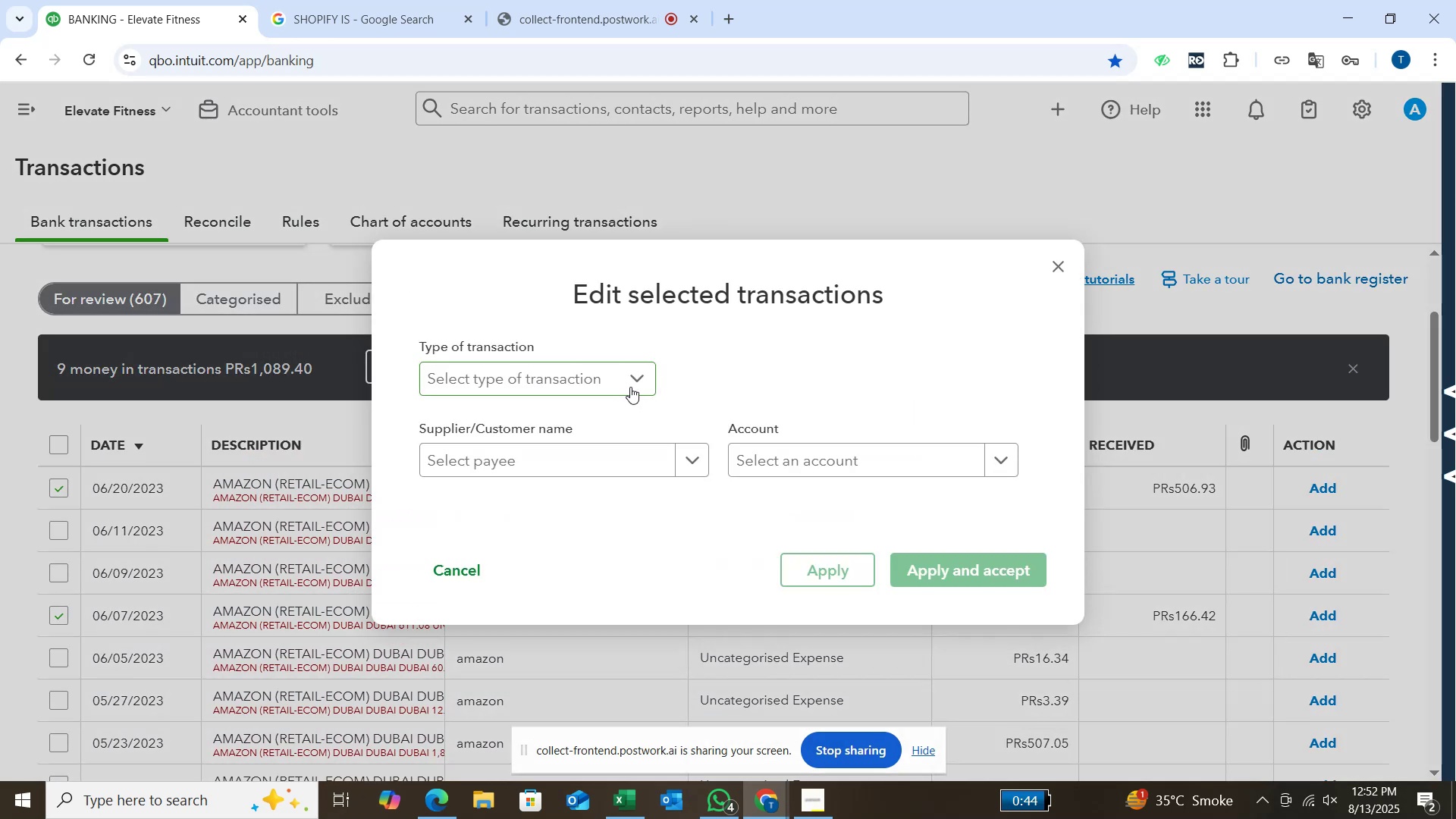 
left_click([635, 387])
 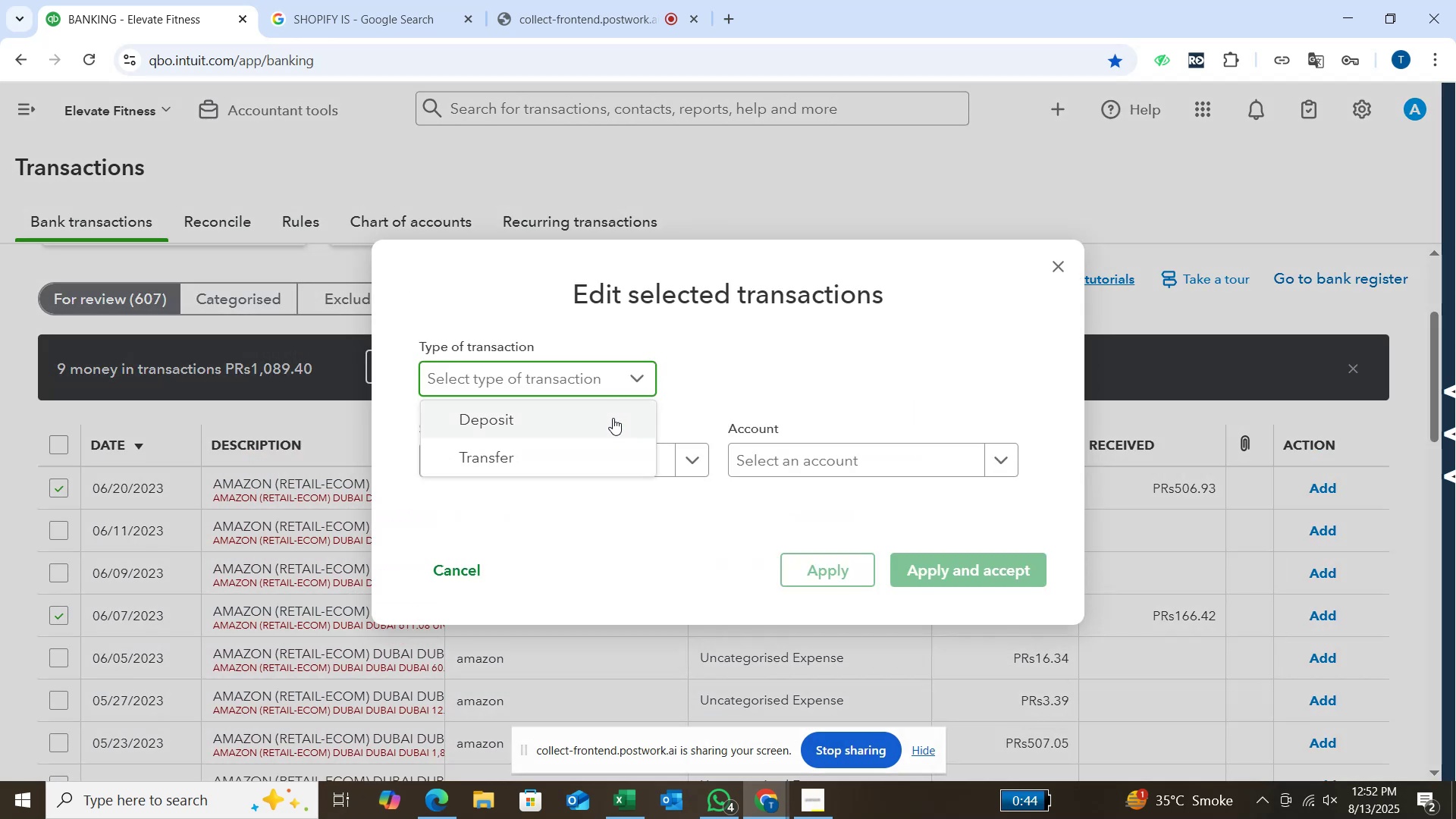 
left_click([613, 418])
 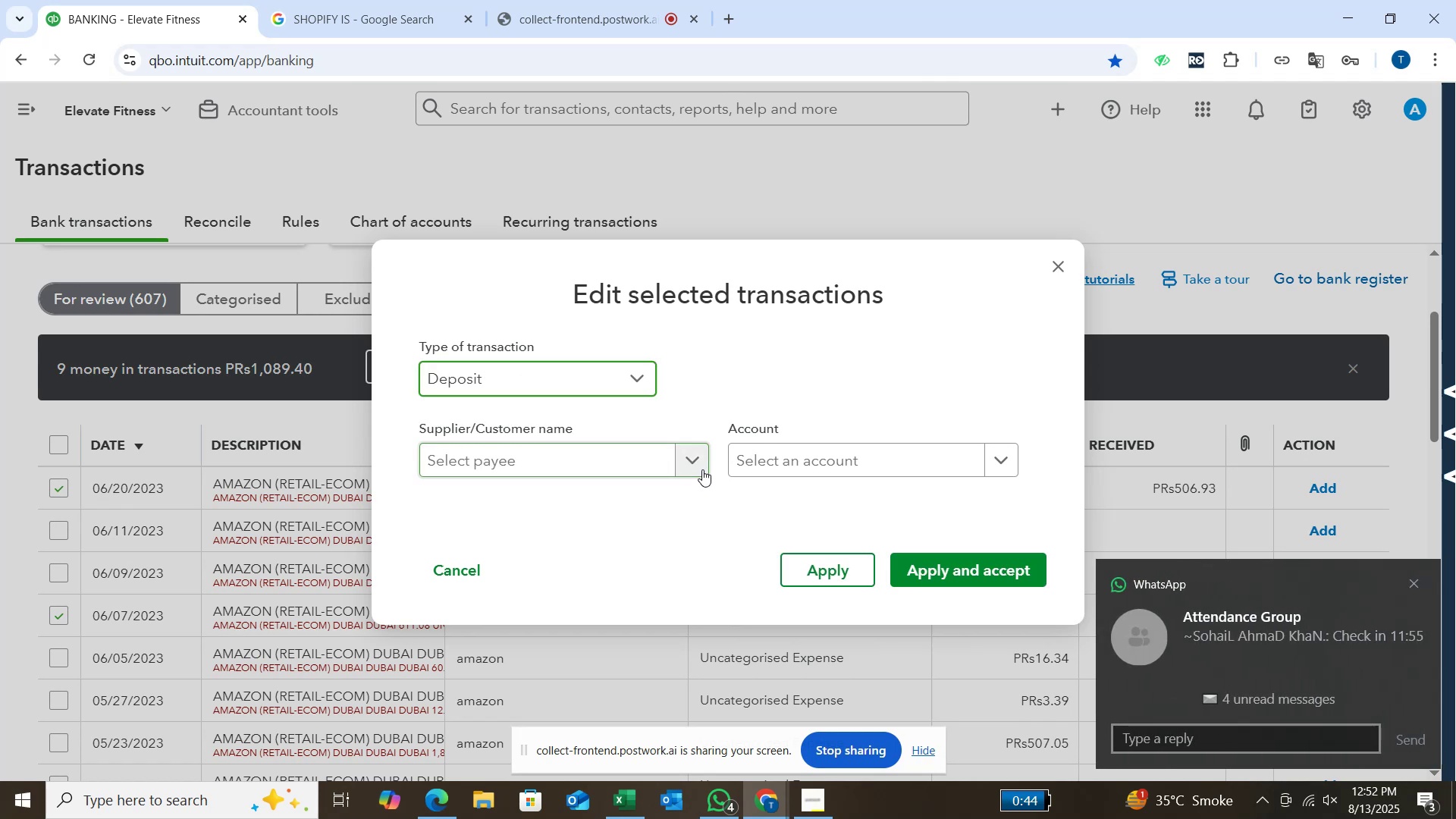 
left_click([702, 469])
 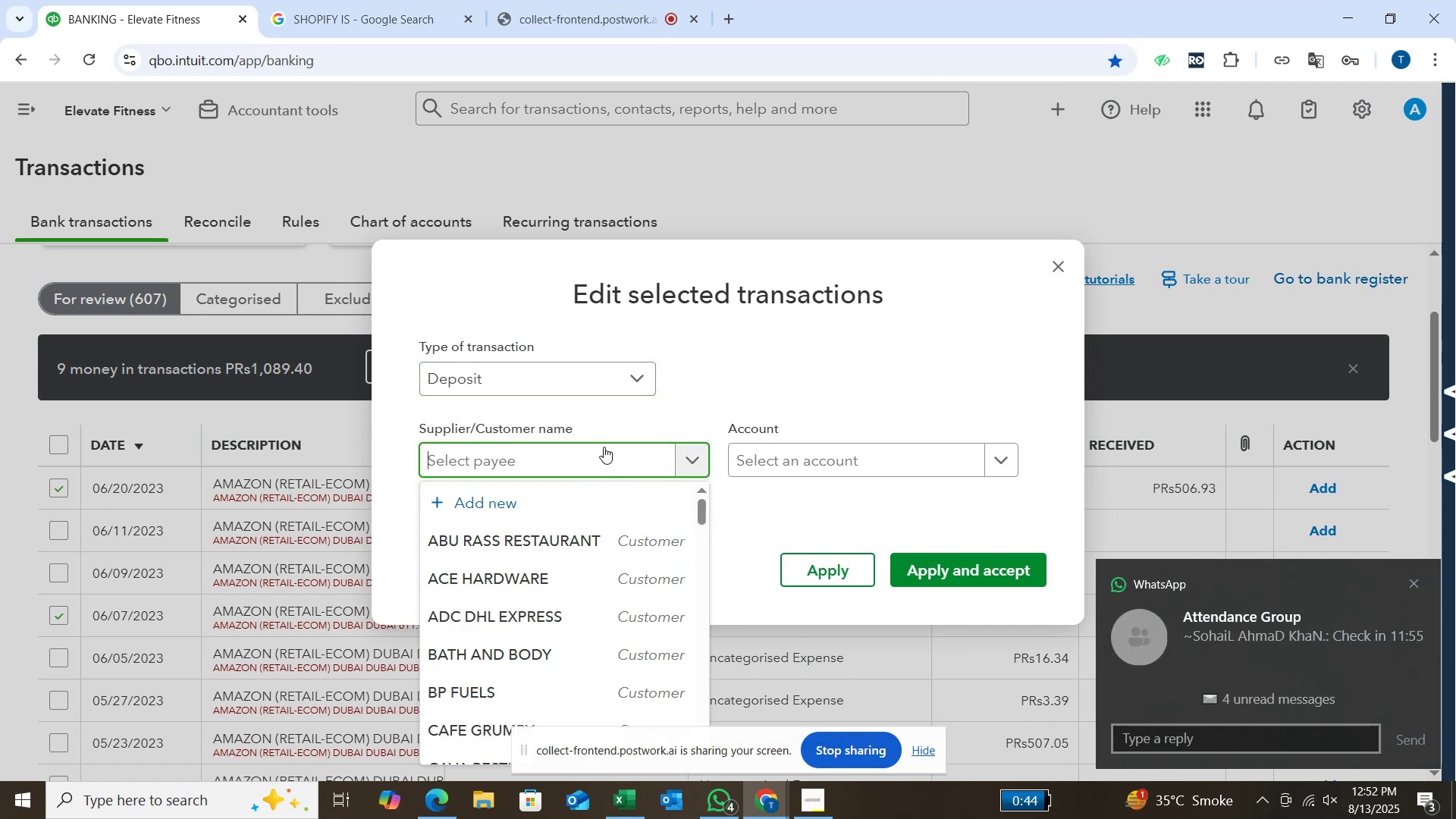 
type(ama)
 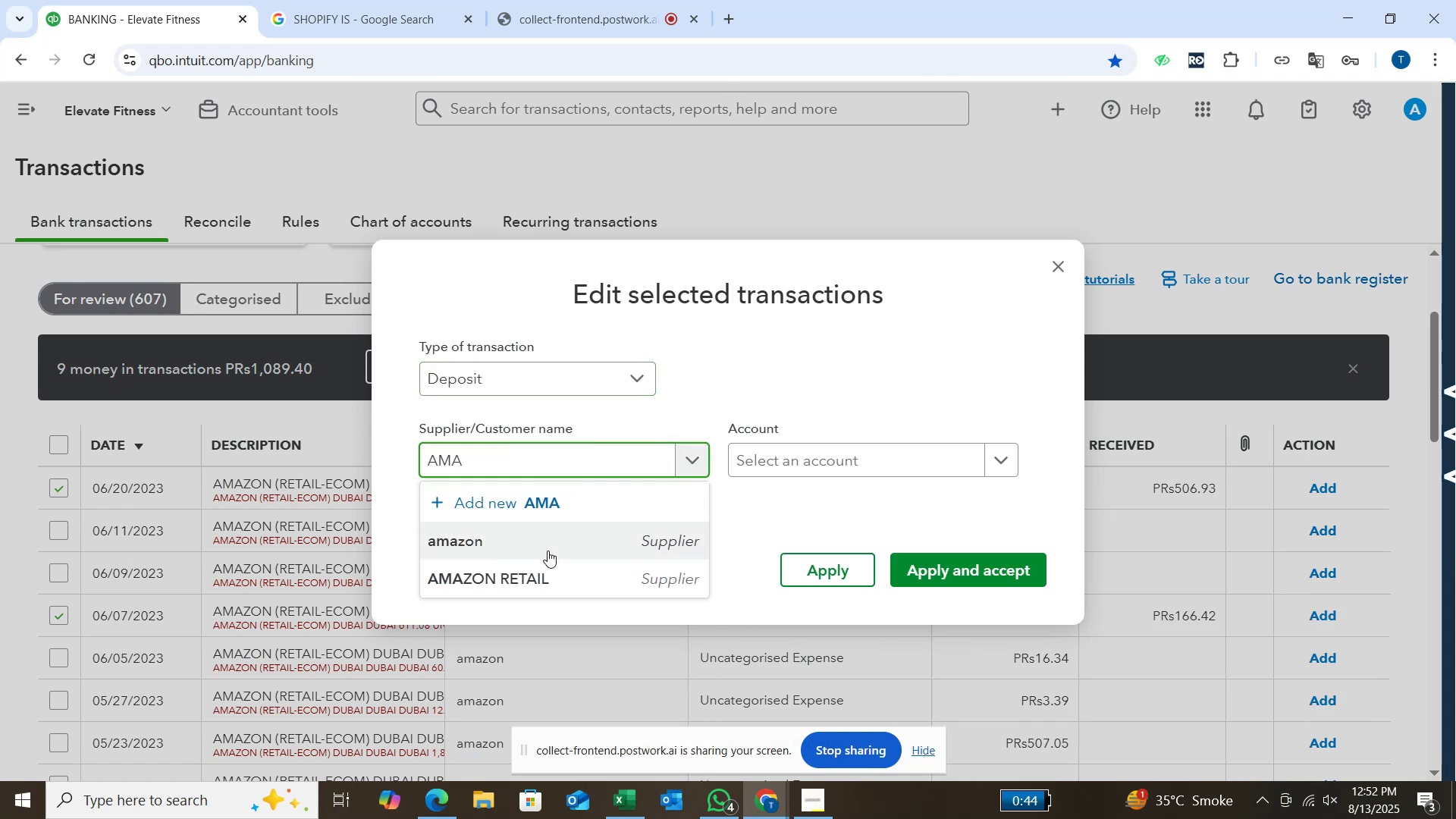 
left_click([538, 580])
 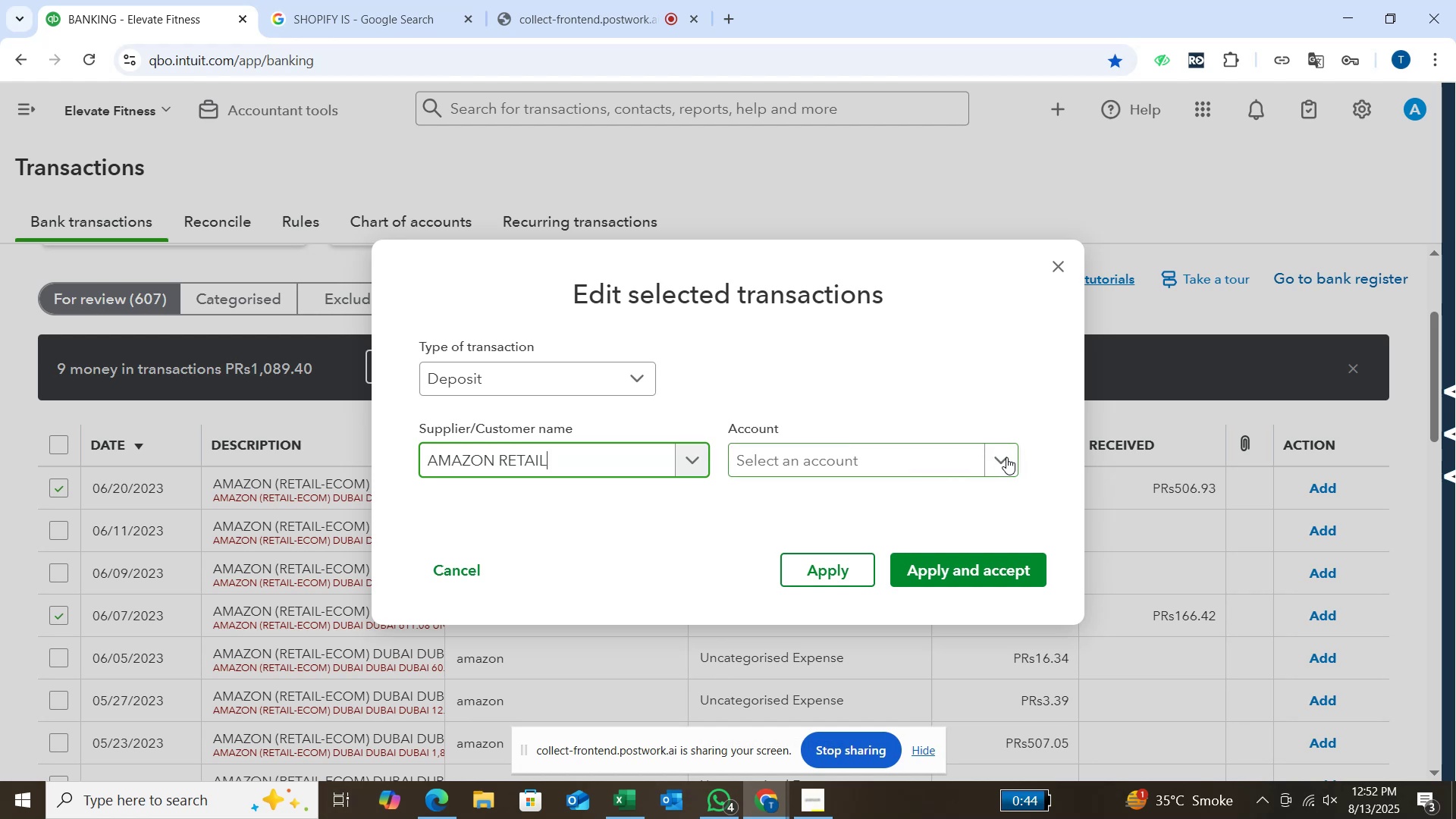 
left_click([947, 457])
 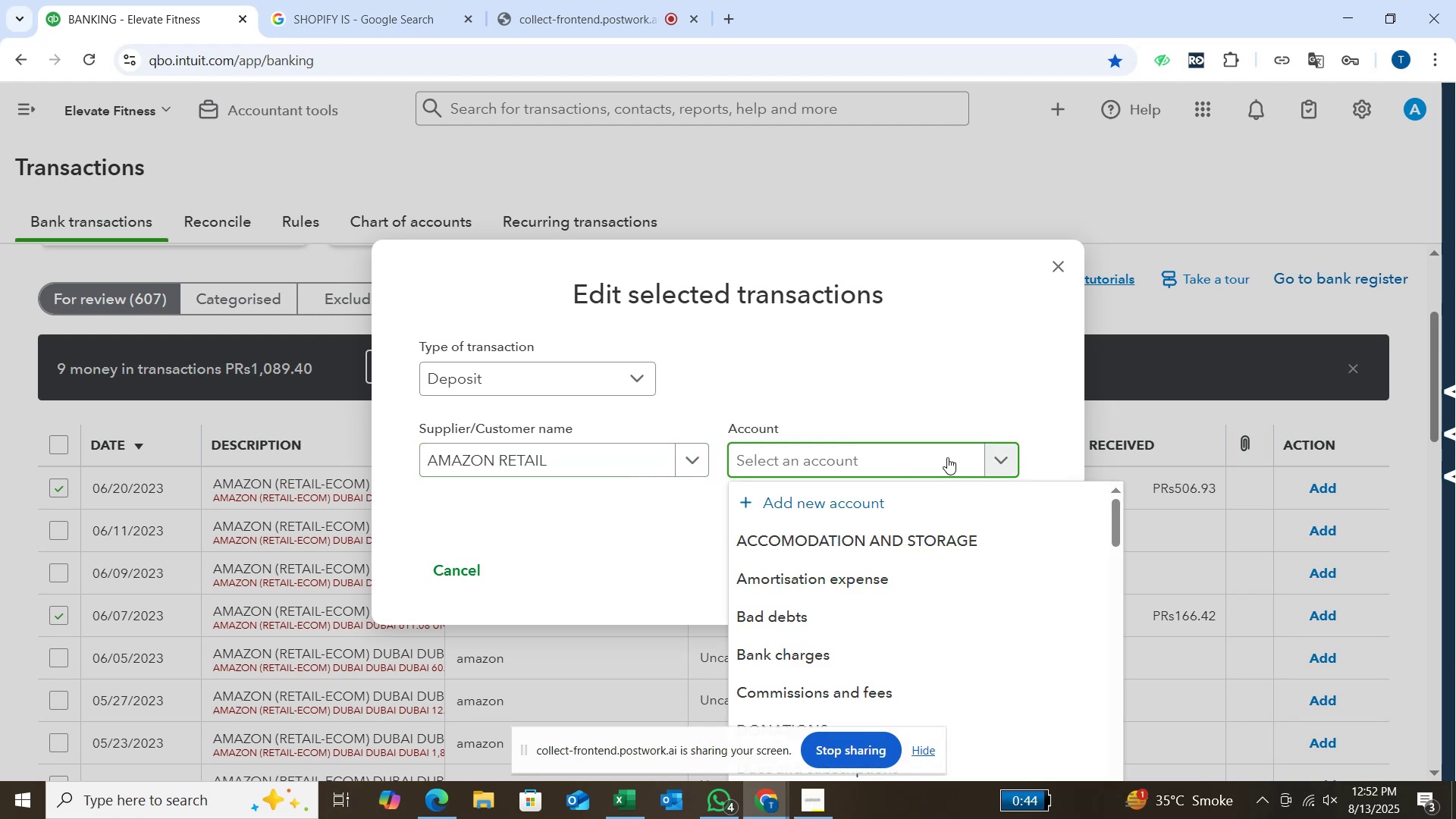 
type(shopp)
 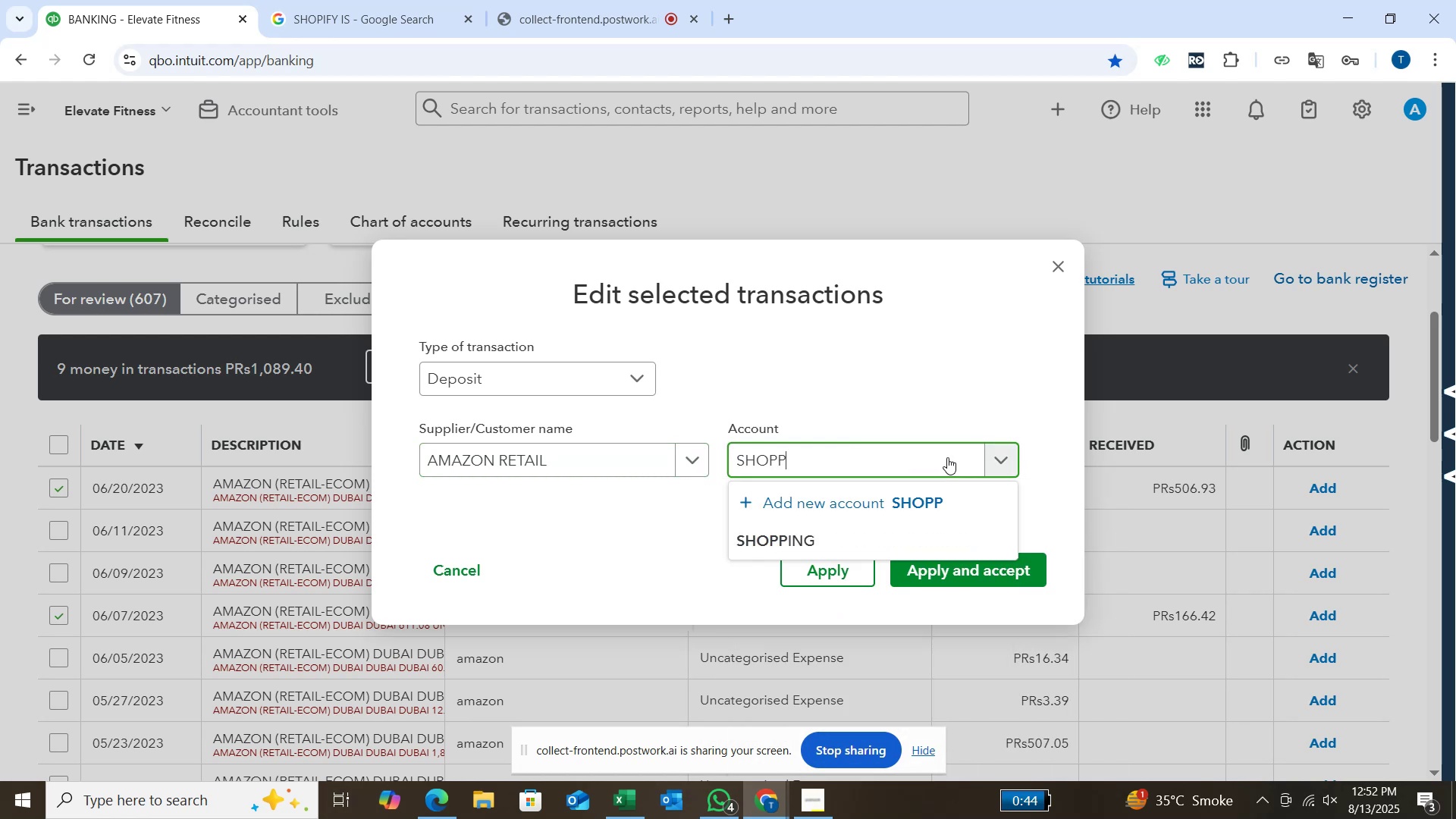 
left_click([921, 545])
 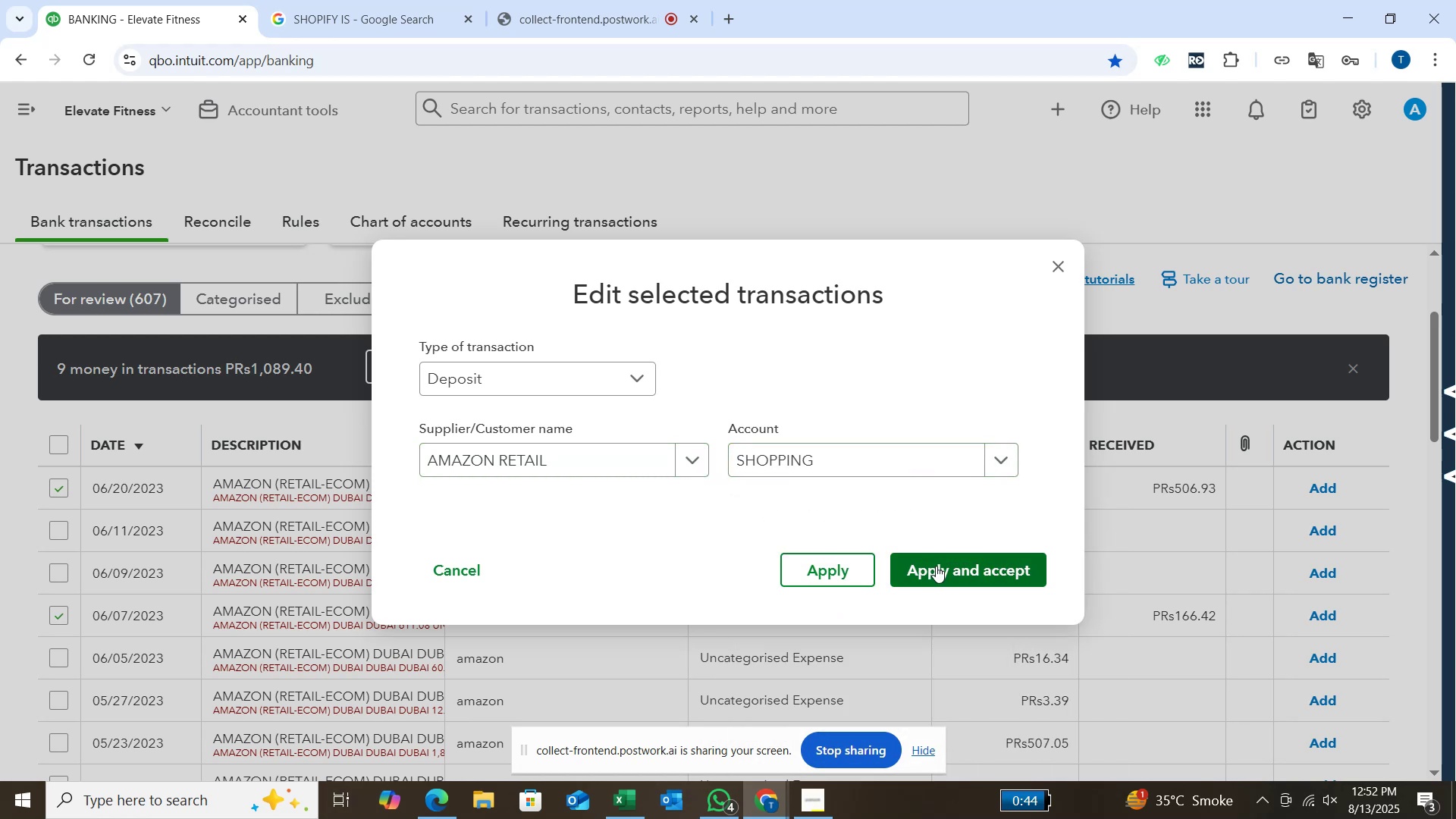 
left_click([936, 566])
 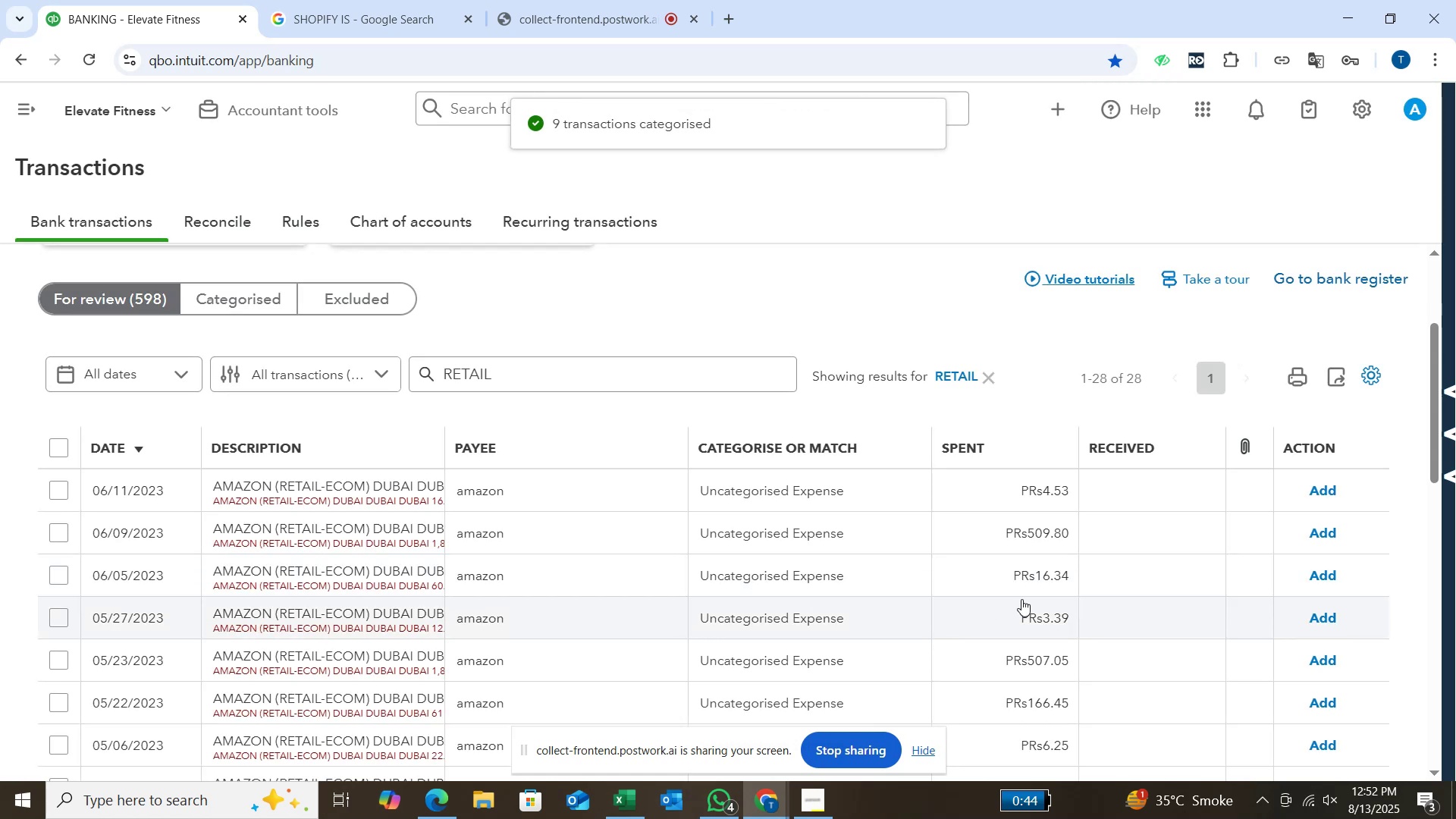 
wait(7.34)
 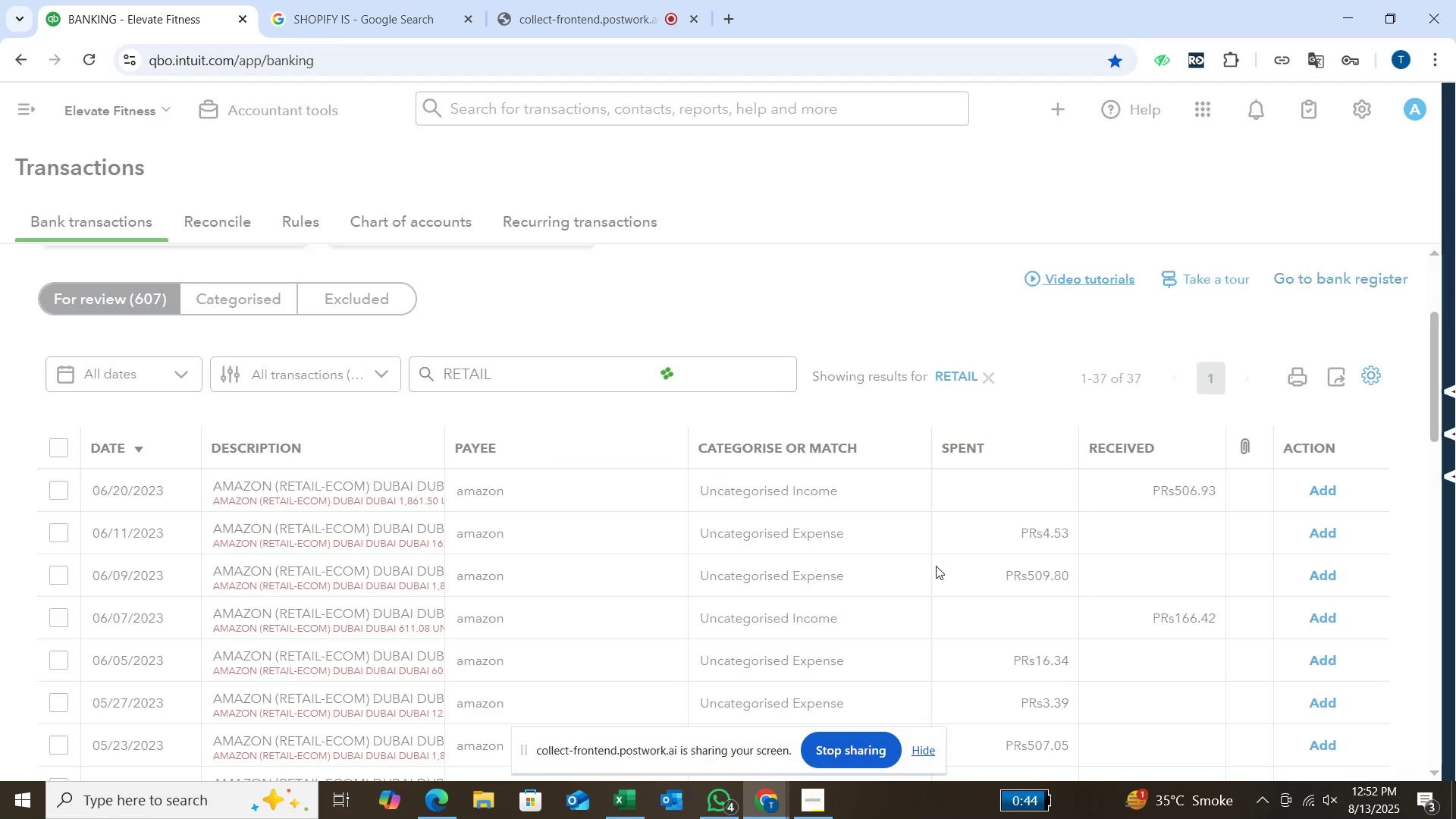 
scroll: coordinate [1082, 572], scroll_direction: up, amount: 1.0
 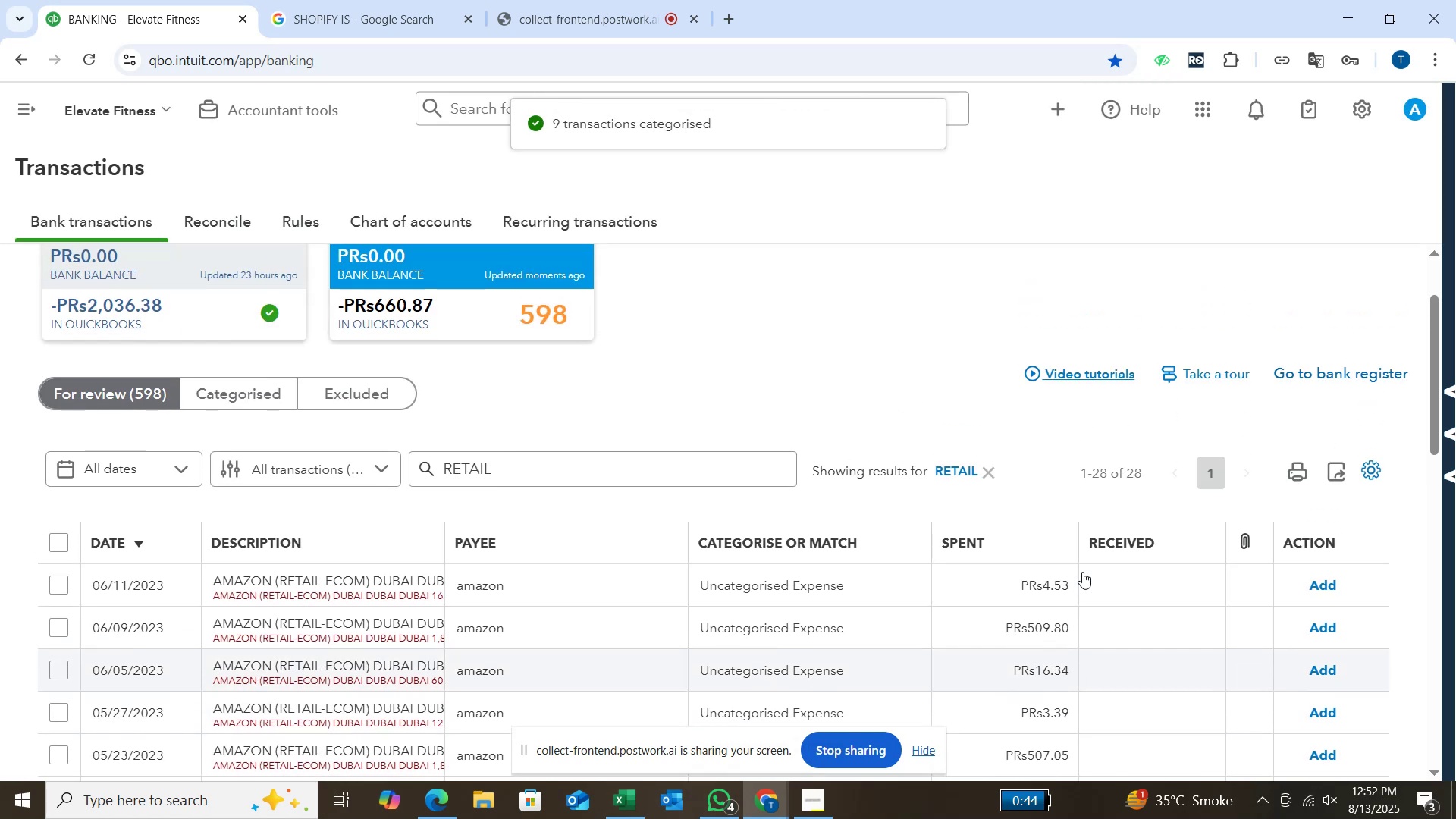 
scroll: coordinate [1082, 572], scroll_direction: down, amount: 2.0
 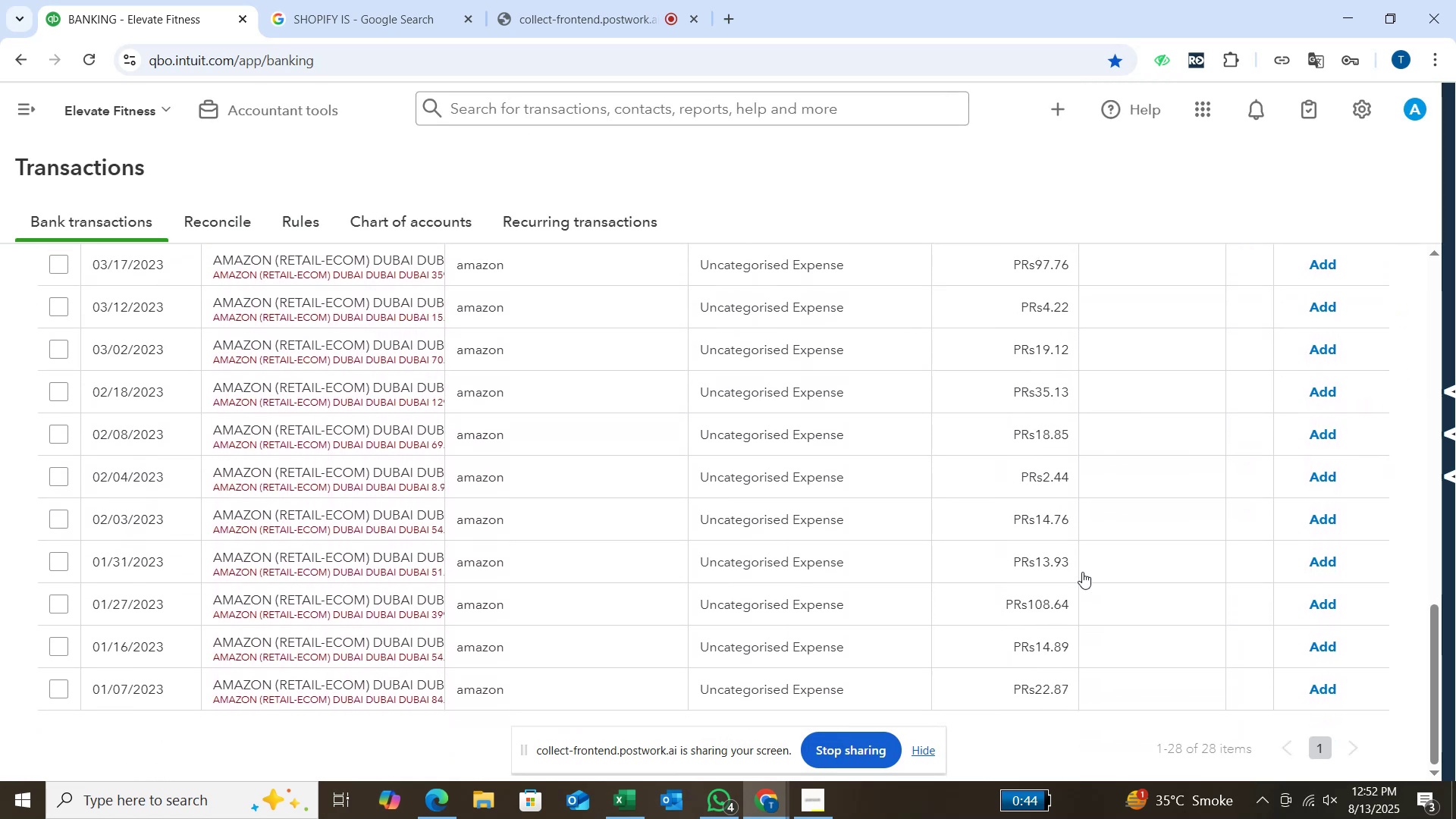 
scroll: coordinate [1082, 572], scroll_direction: up, amount: 12.0
 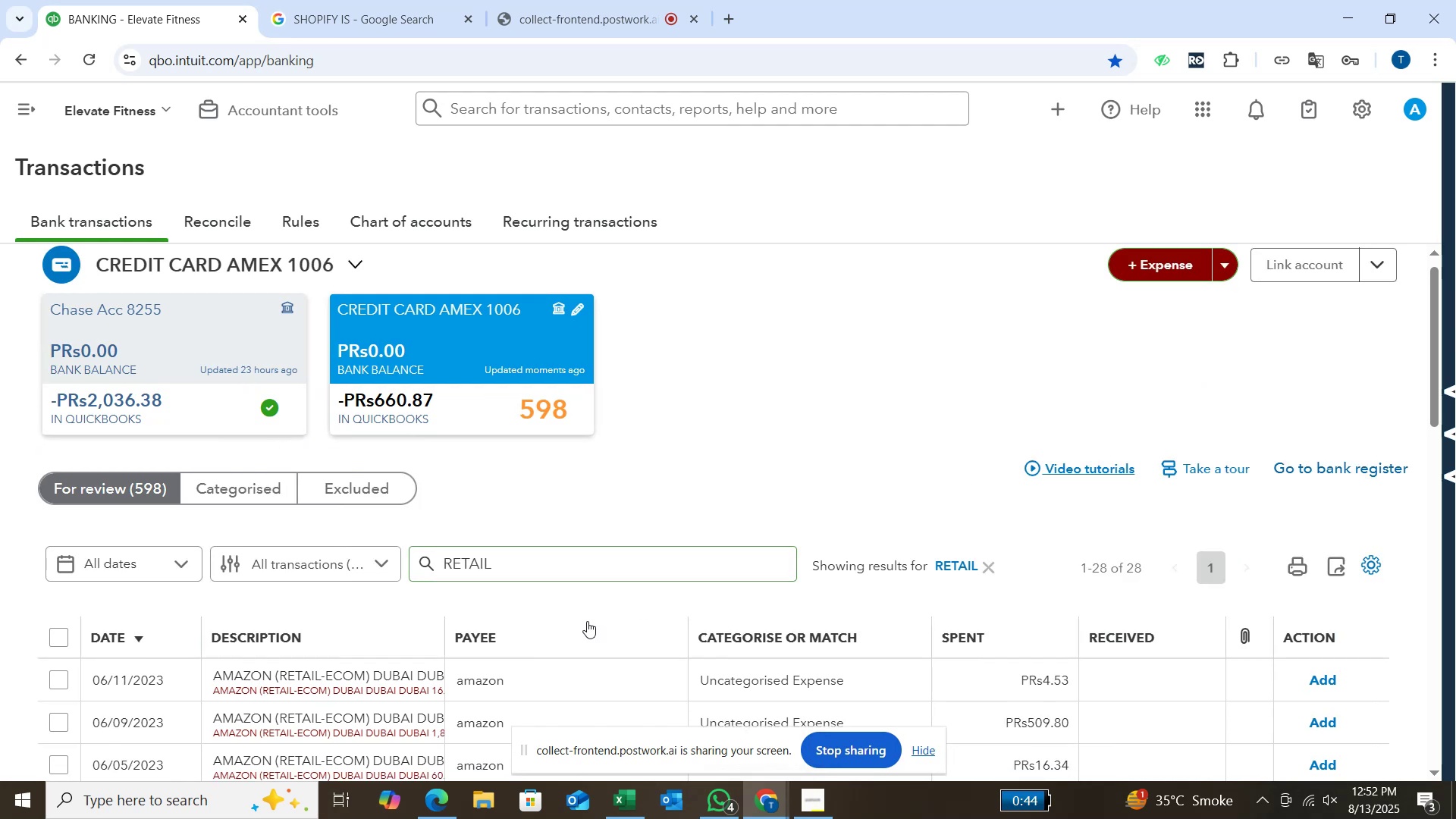 
scroll: coordinate [586, 617], scroll_direction: down, amount: 1.0
 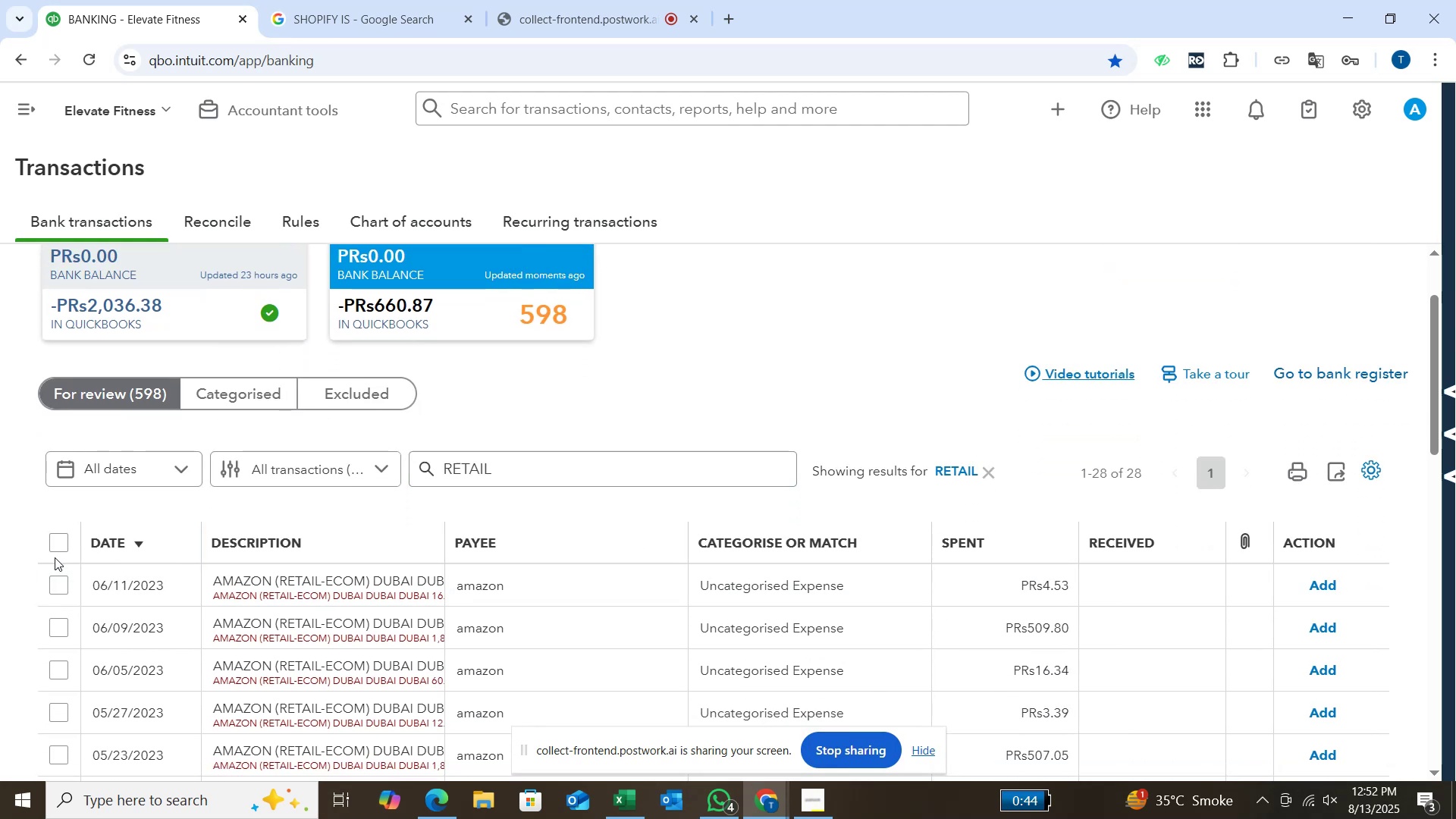 
left_click([55, 551])
 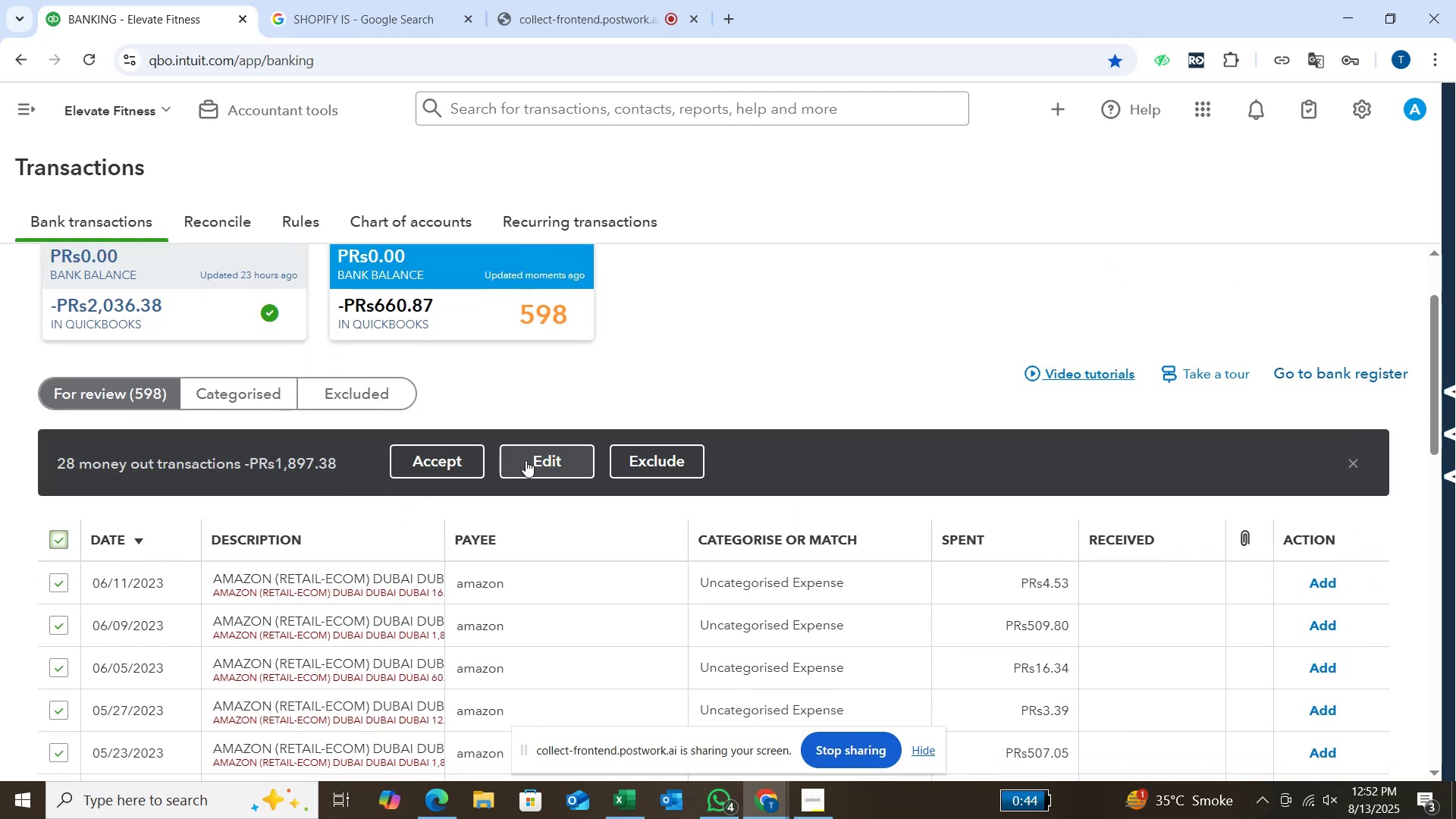 
left_click([526, 460])
 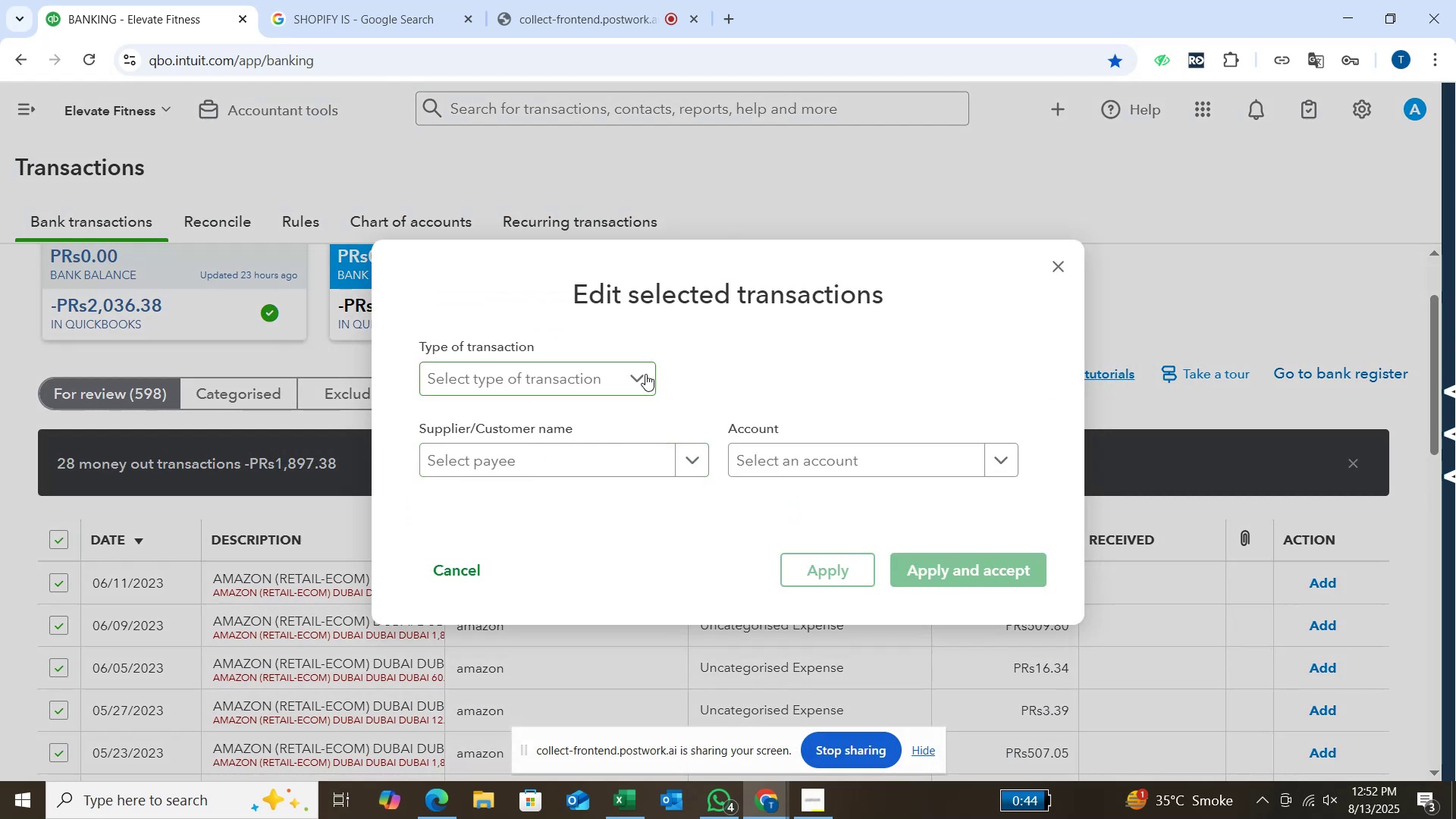 
left_click([636, 374])
 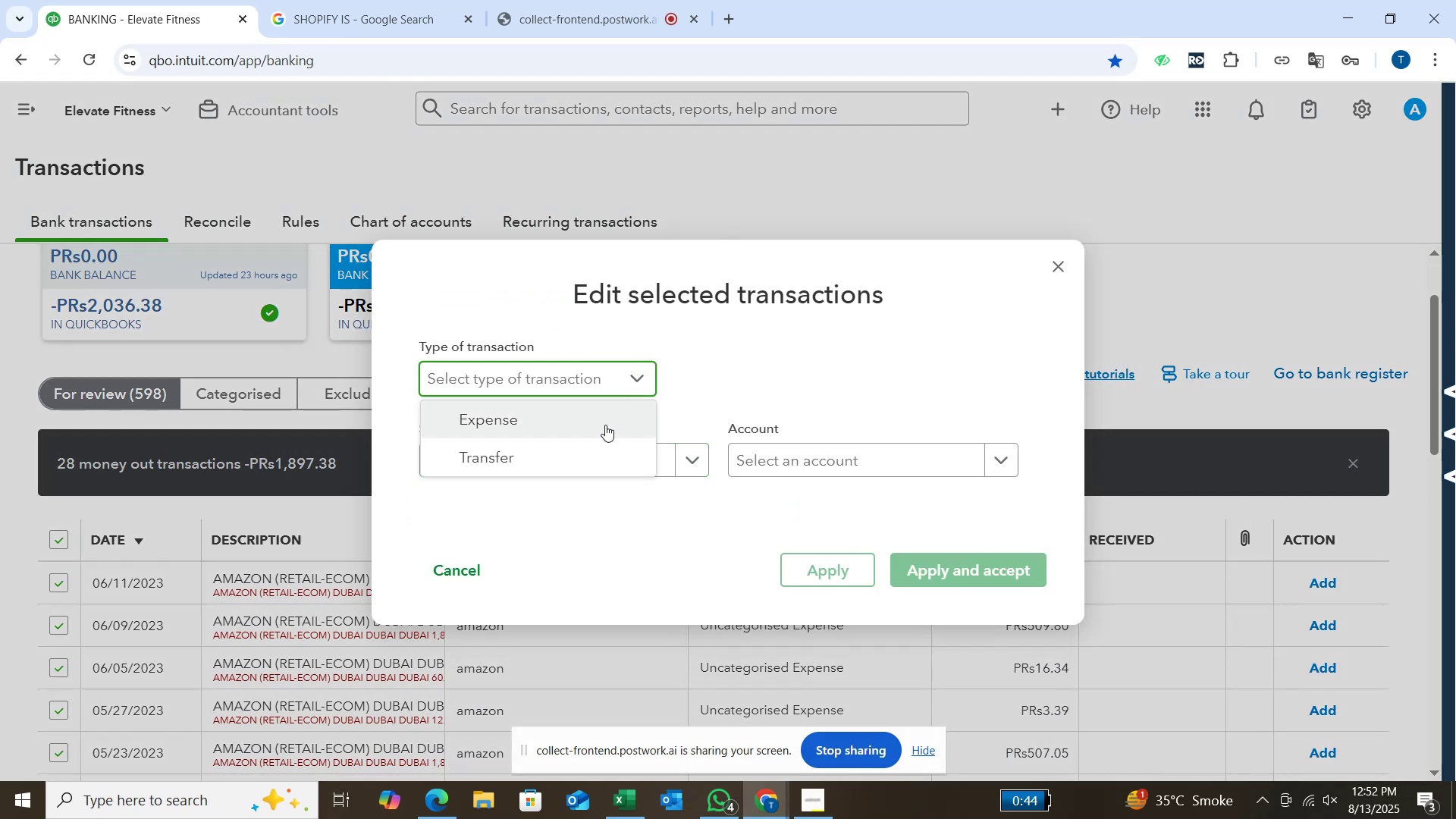 
left_click([605, 425])
 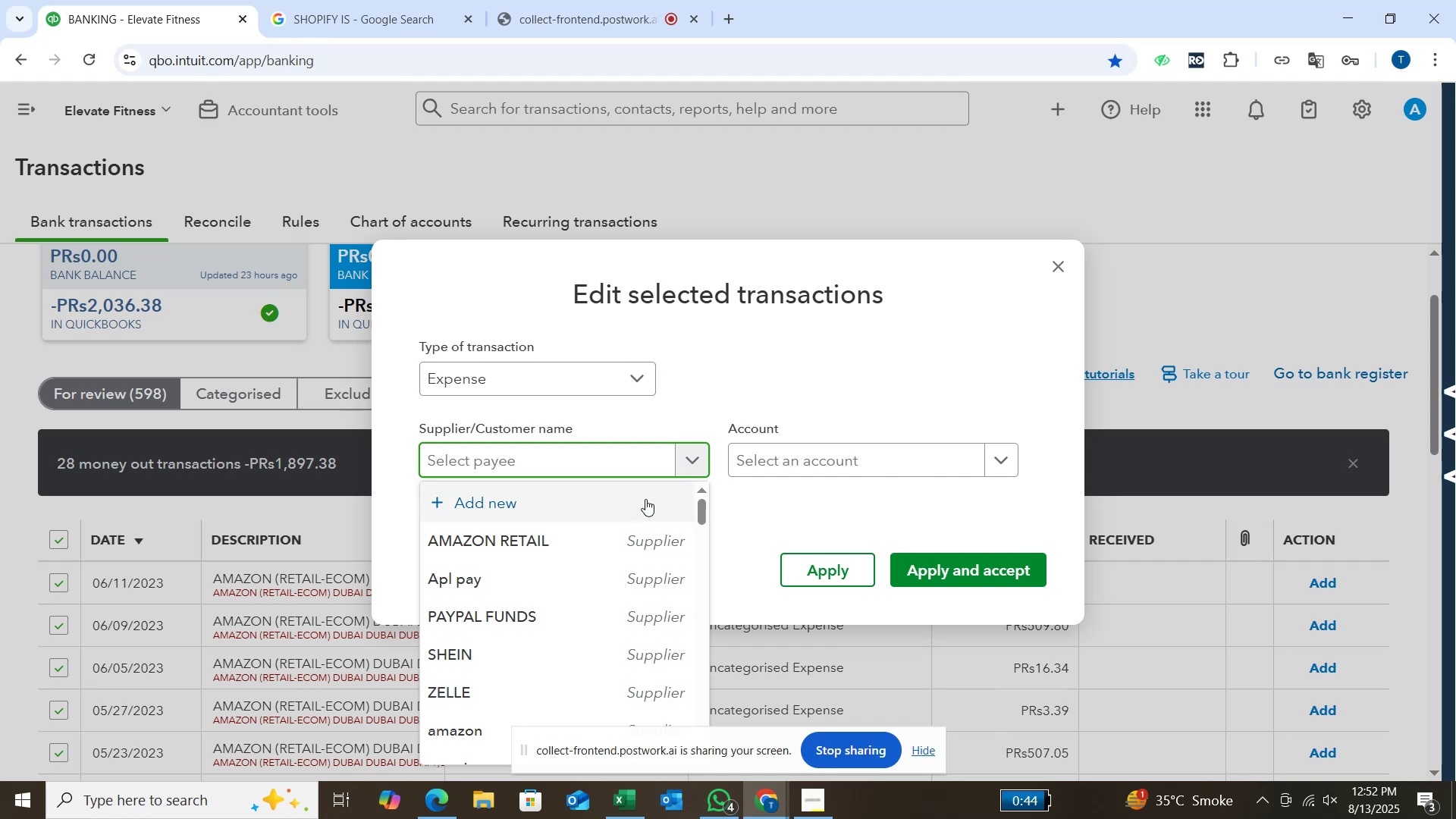 
left_click([608, 533])
 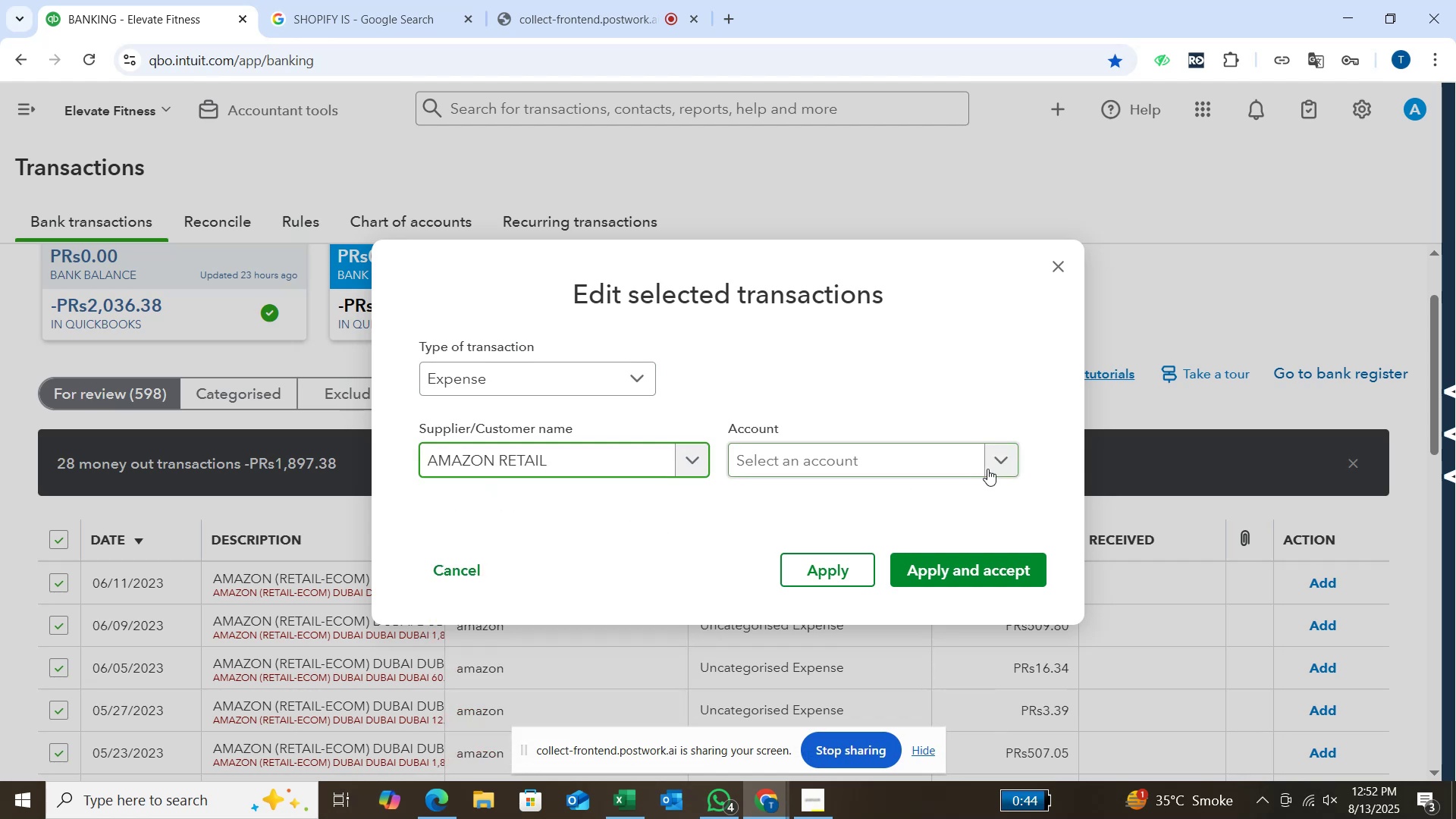 
left_click([990, 469])
 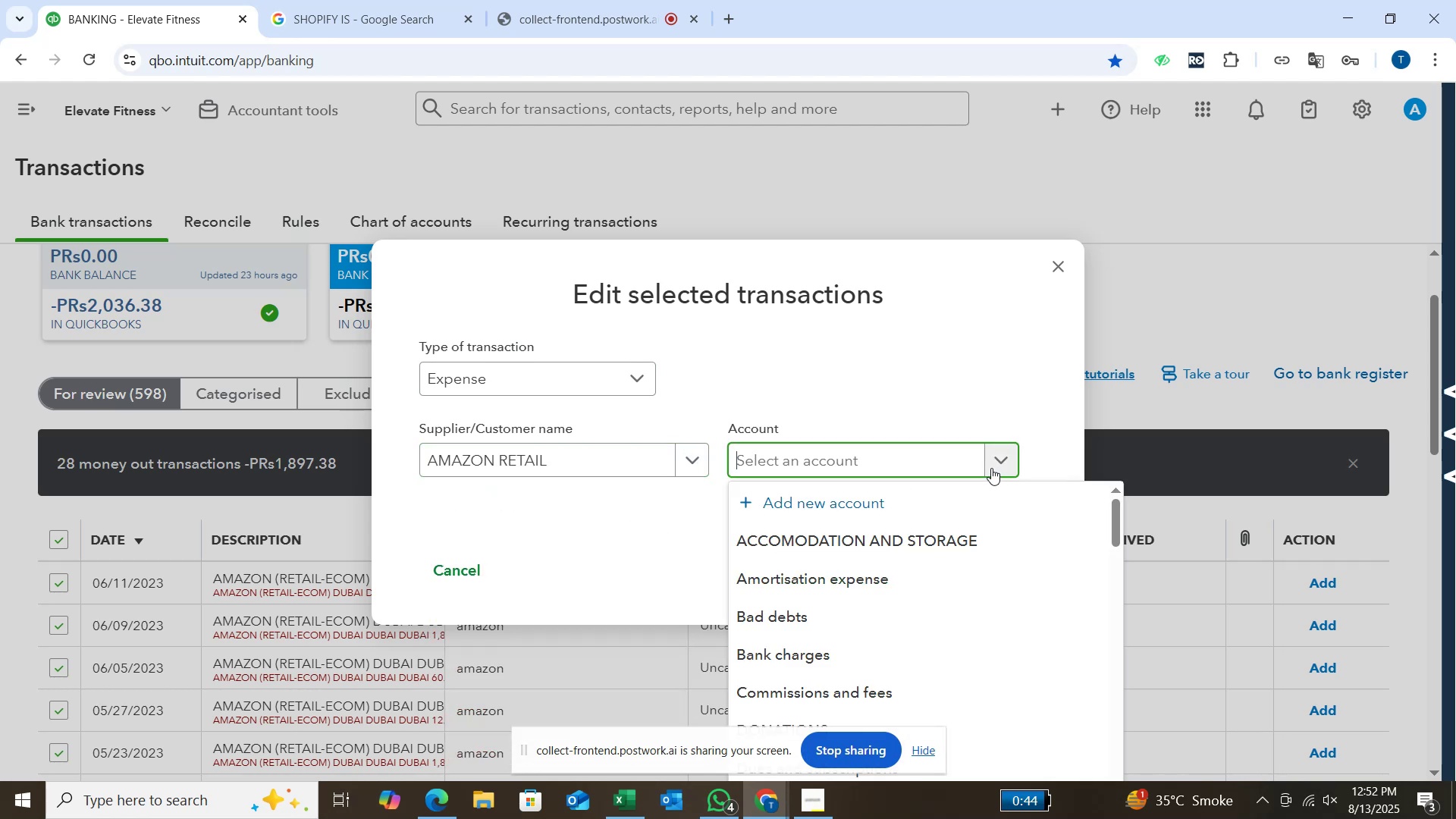 
type(shop)
 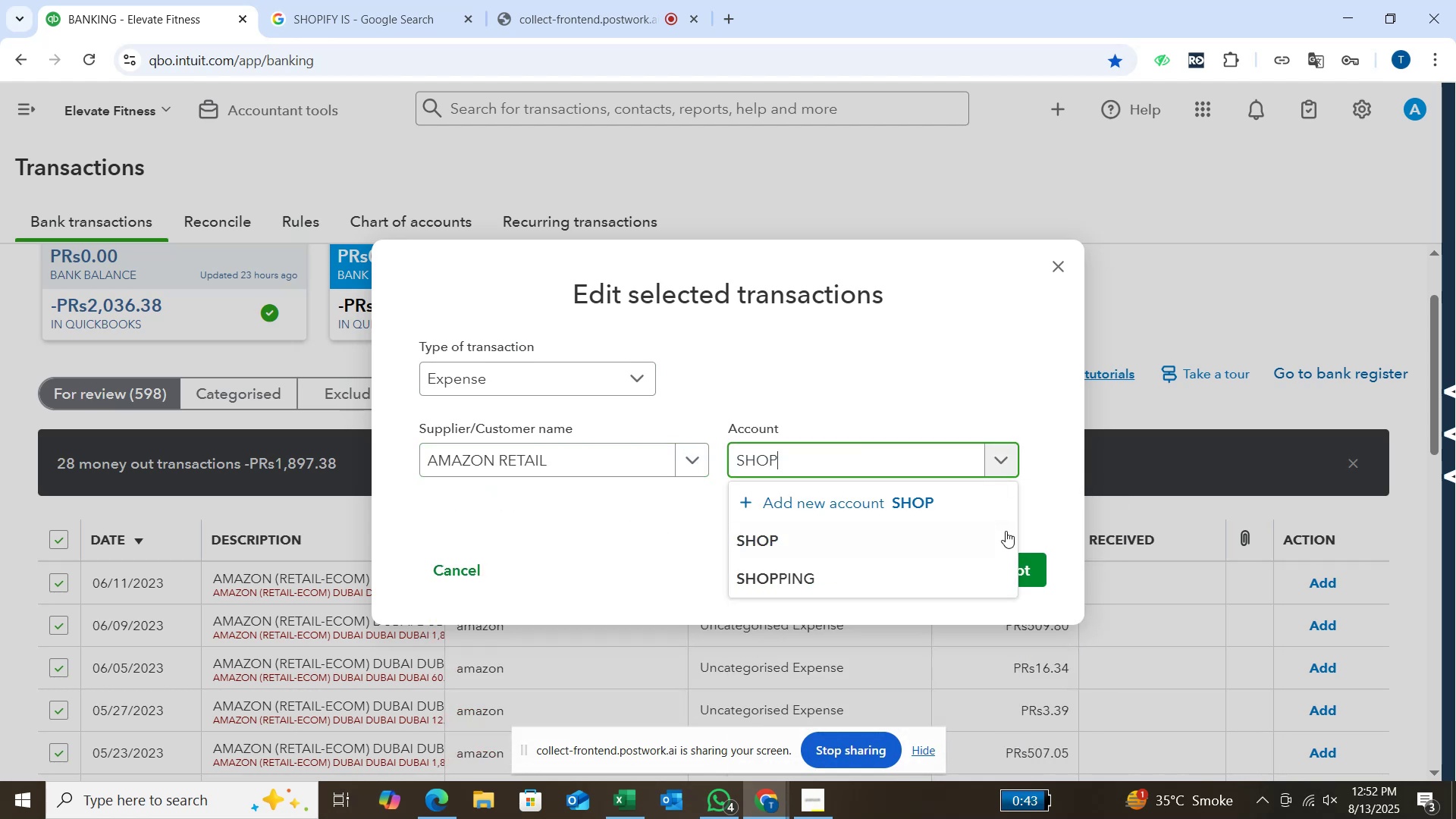 
left_click([1006, 533])
 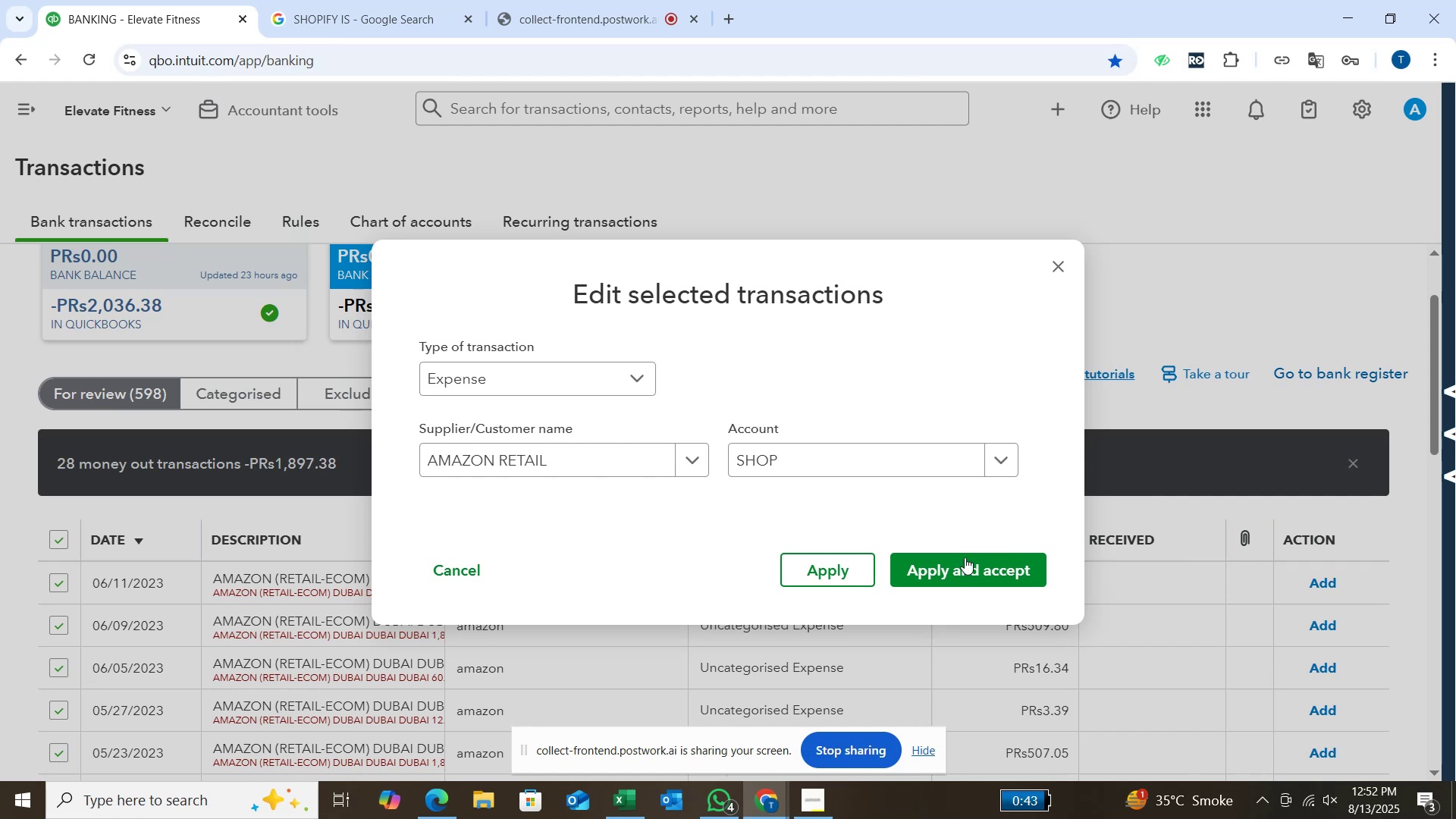 
left_click([965, 563])
 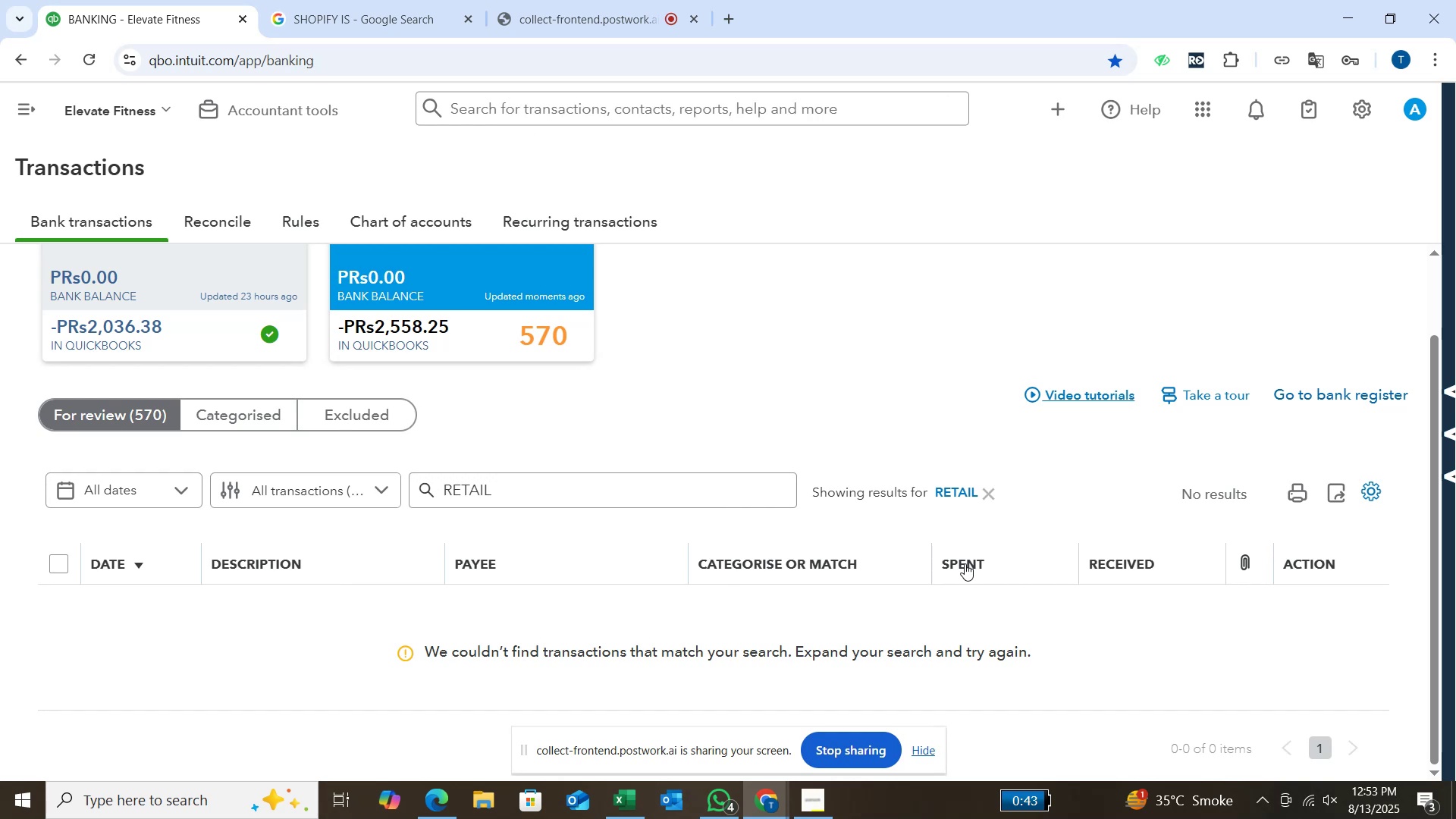 
wait(22.55)
 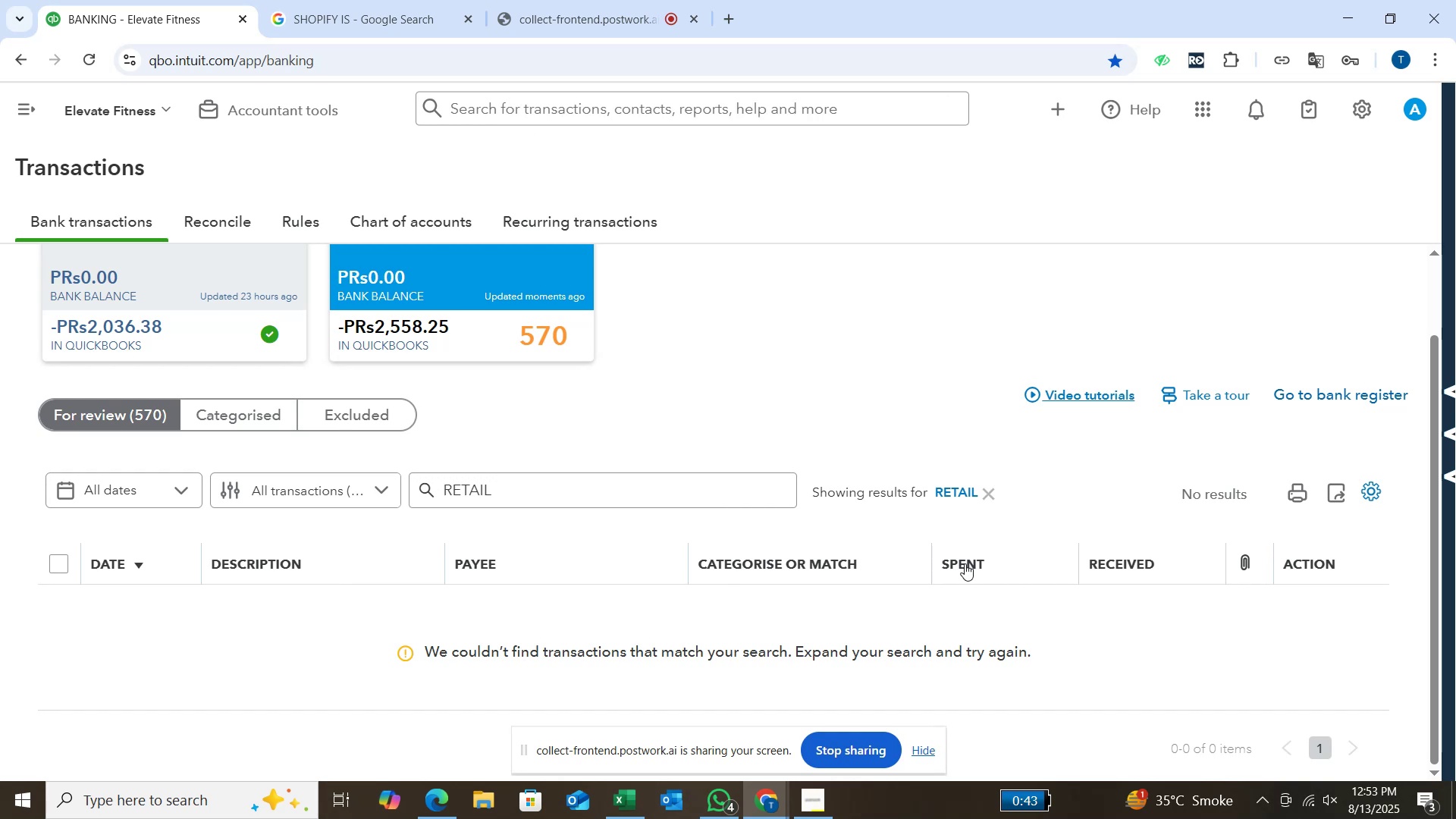 
left_click([270, 411])
 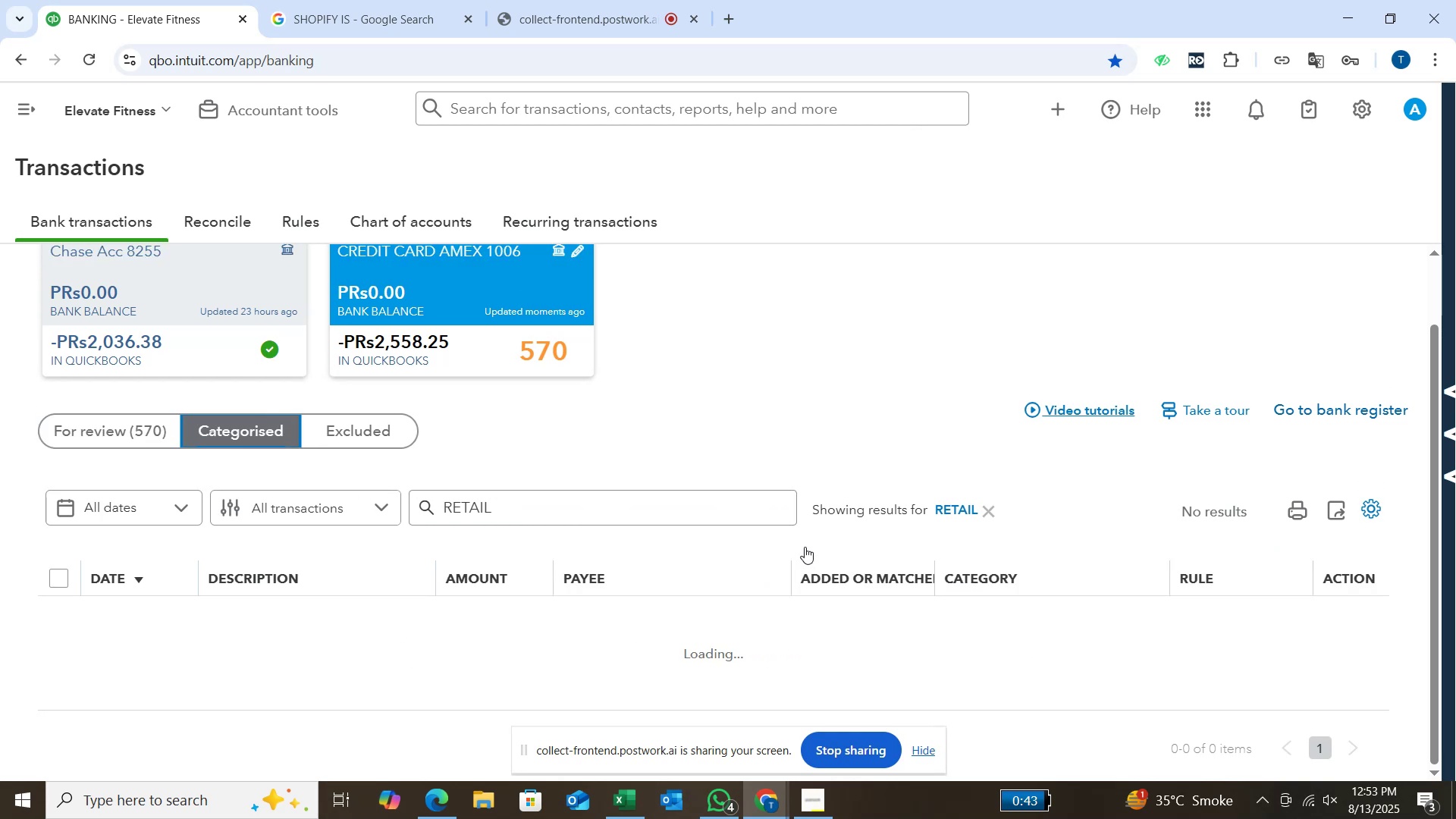 
mouse_move([802, 536])
 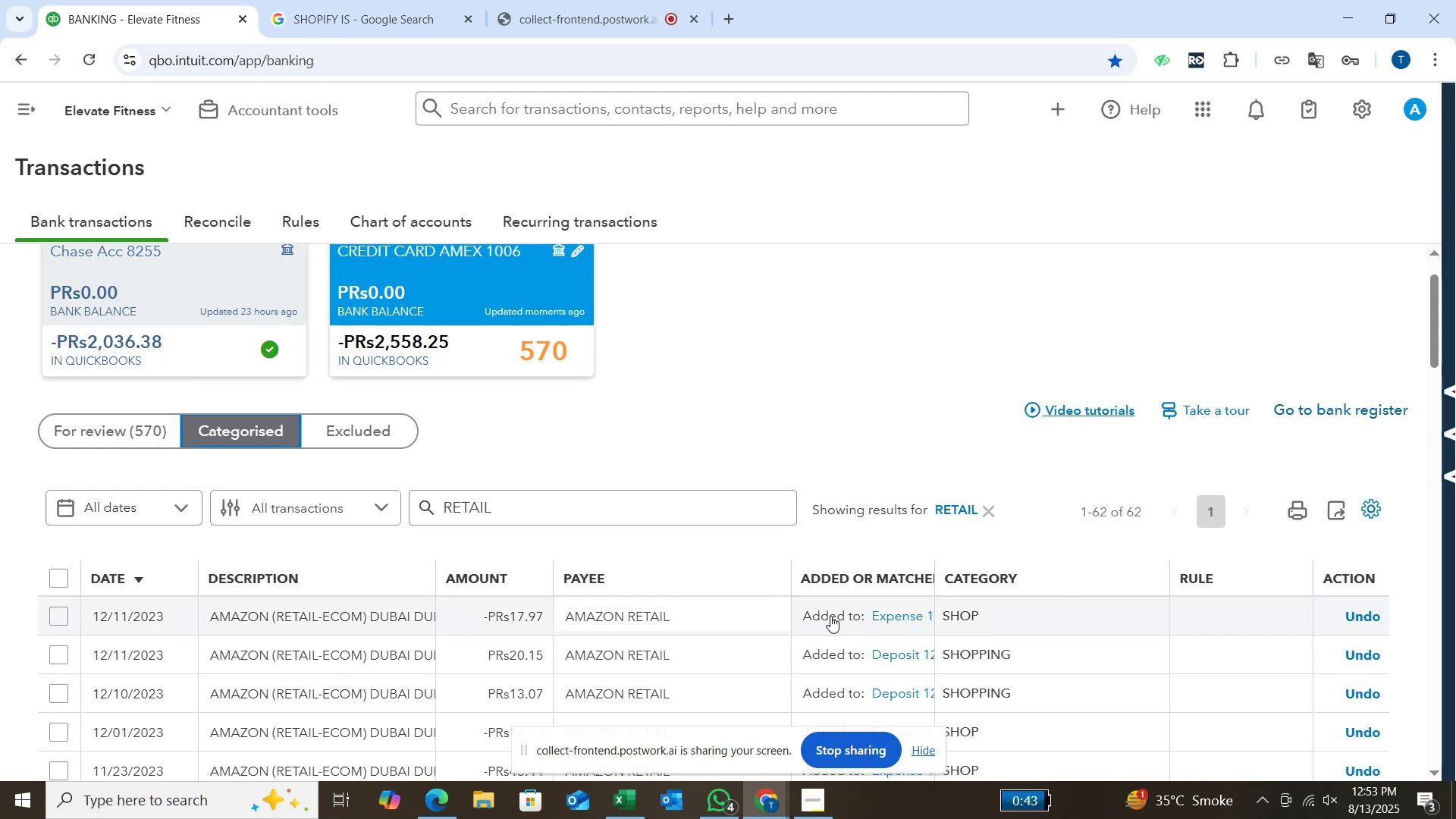 
scroll: coordinate [932, 624], scroll_direction: down, amount: 5.0
 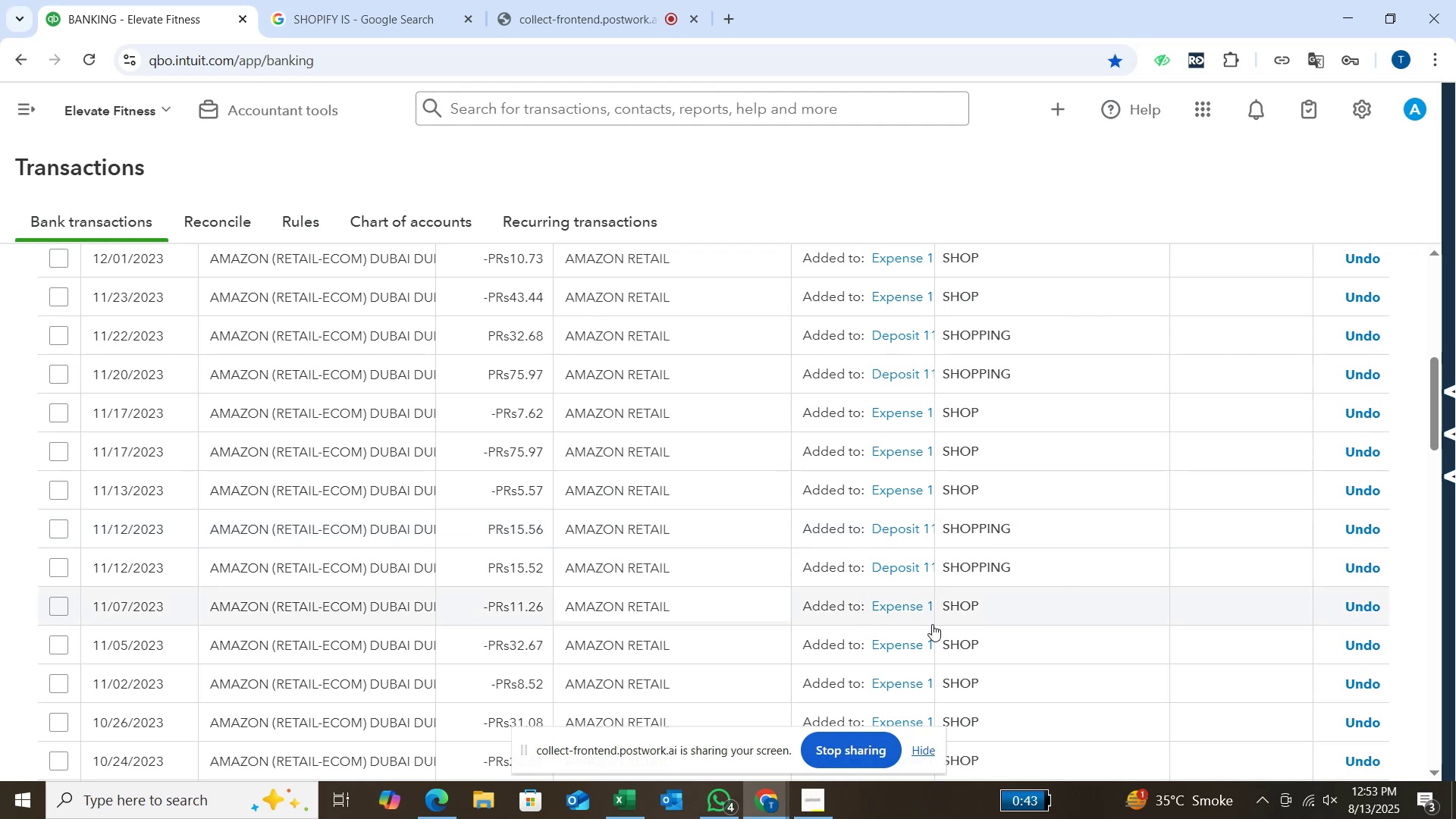 
scroll: coordinate [1009, 578], scroll_direction: down, amount: 5.0
 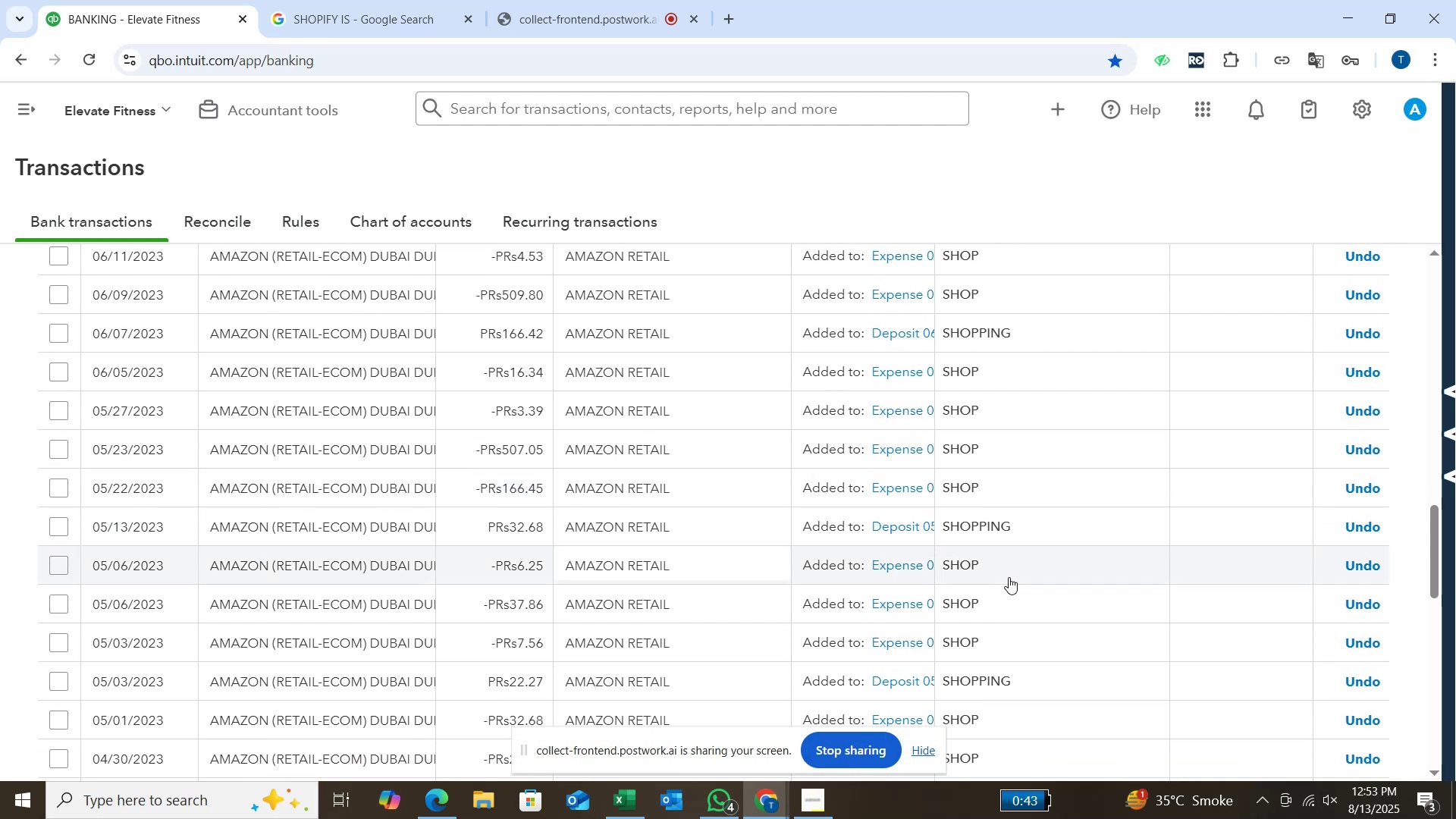 
scroll: coordinate [1006, 583], scroll_direction: down, amount: 4.0
 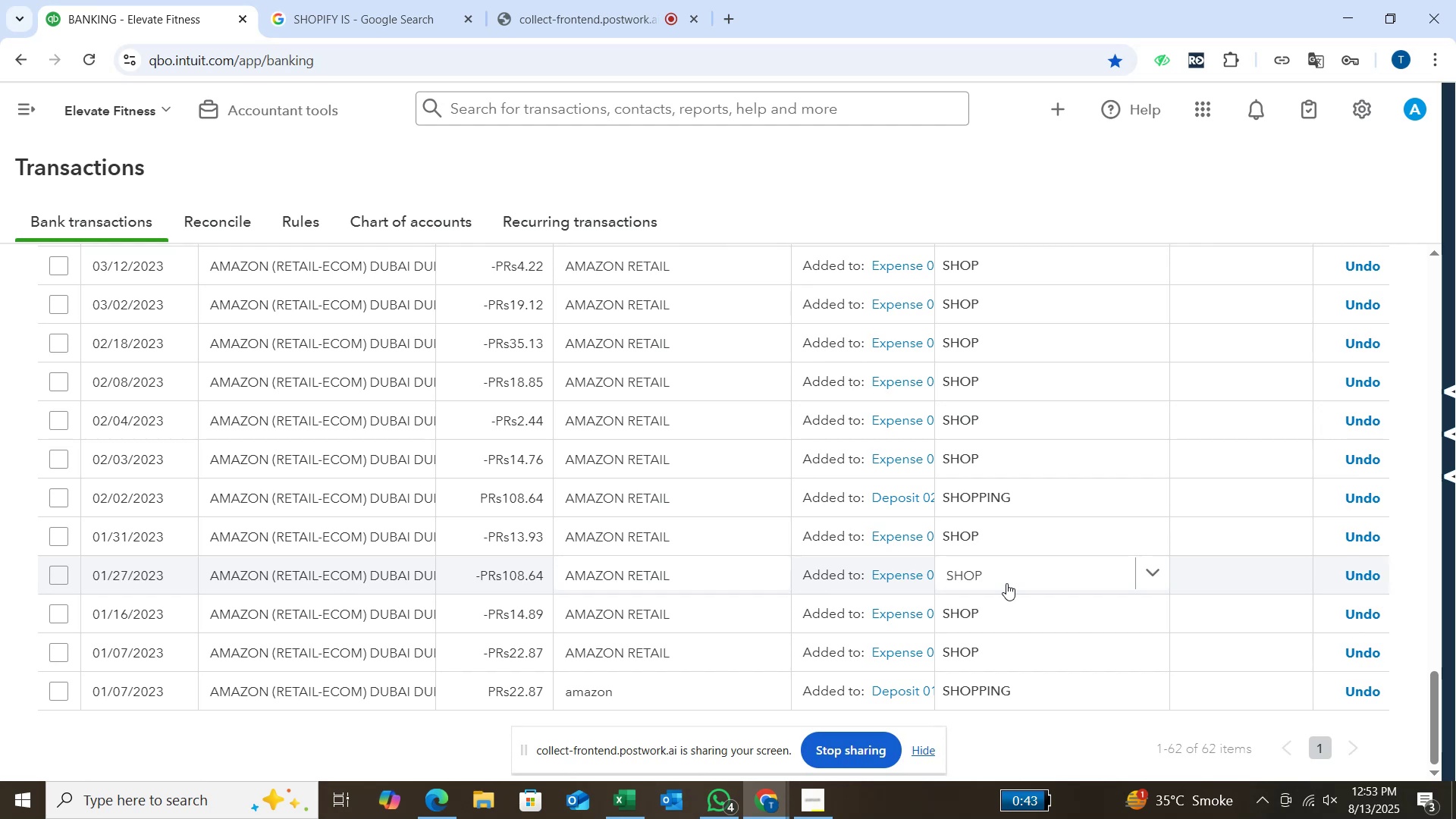 
scroll: coordinate [990, 540], scroll_direction: up, amount: 28.0
 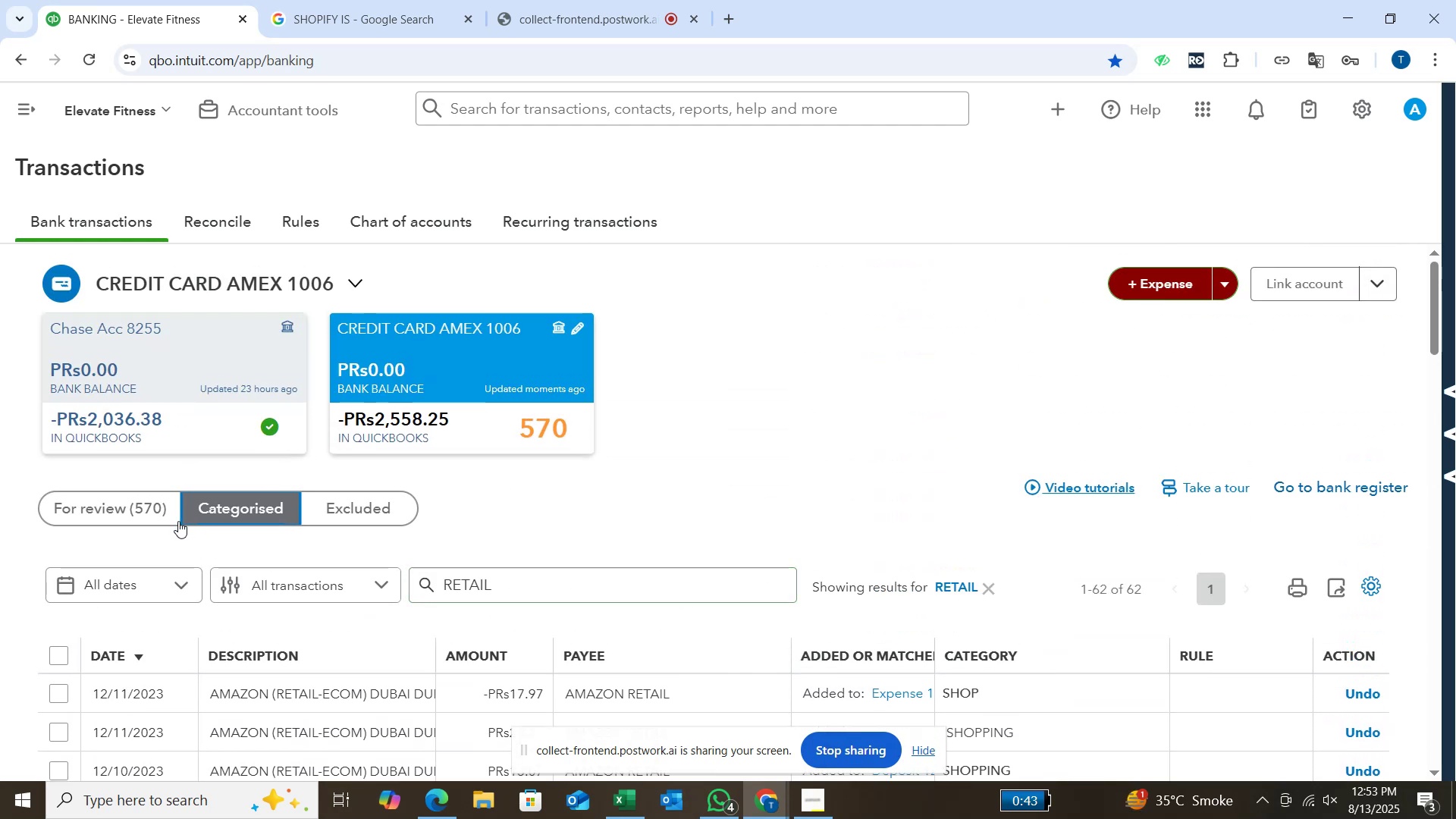 
left_click([156, 510])
 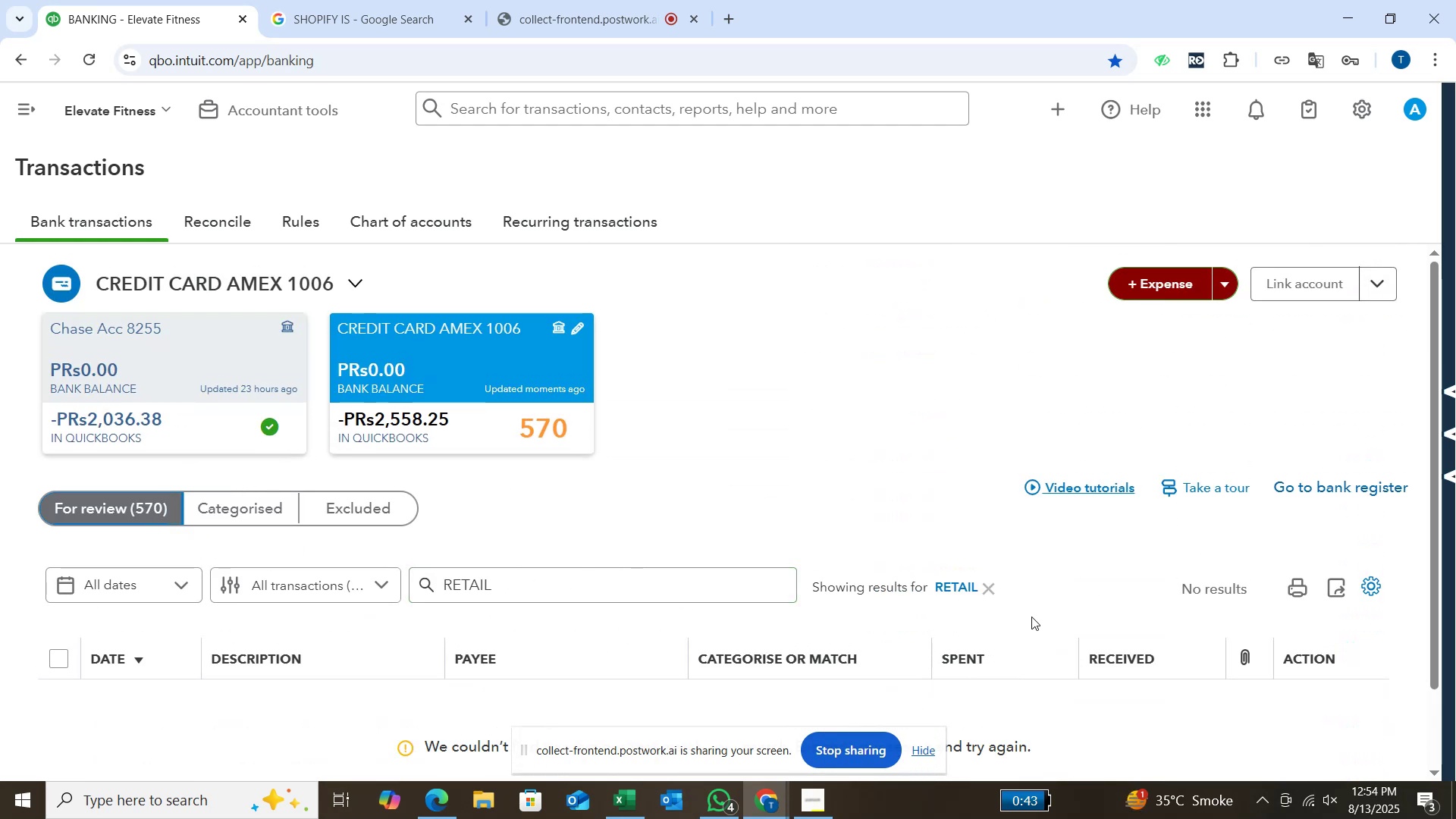 
left_click([983, 583])
 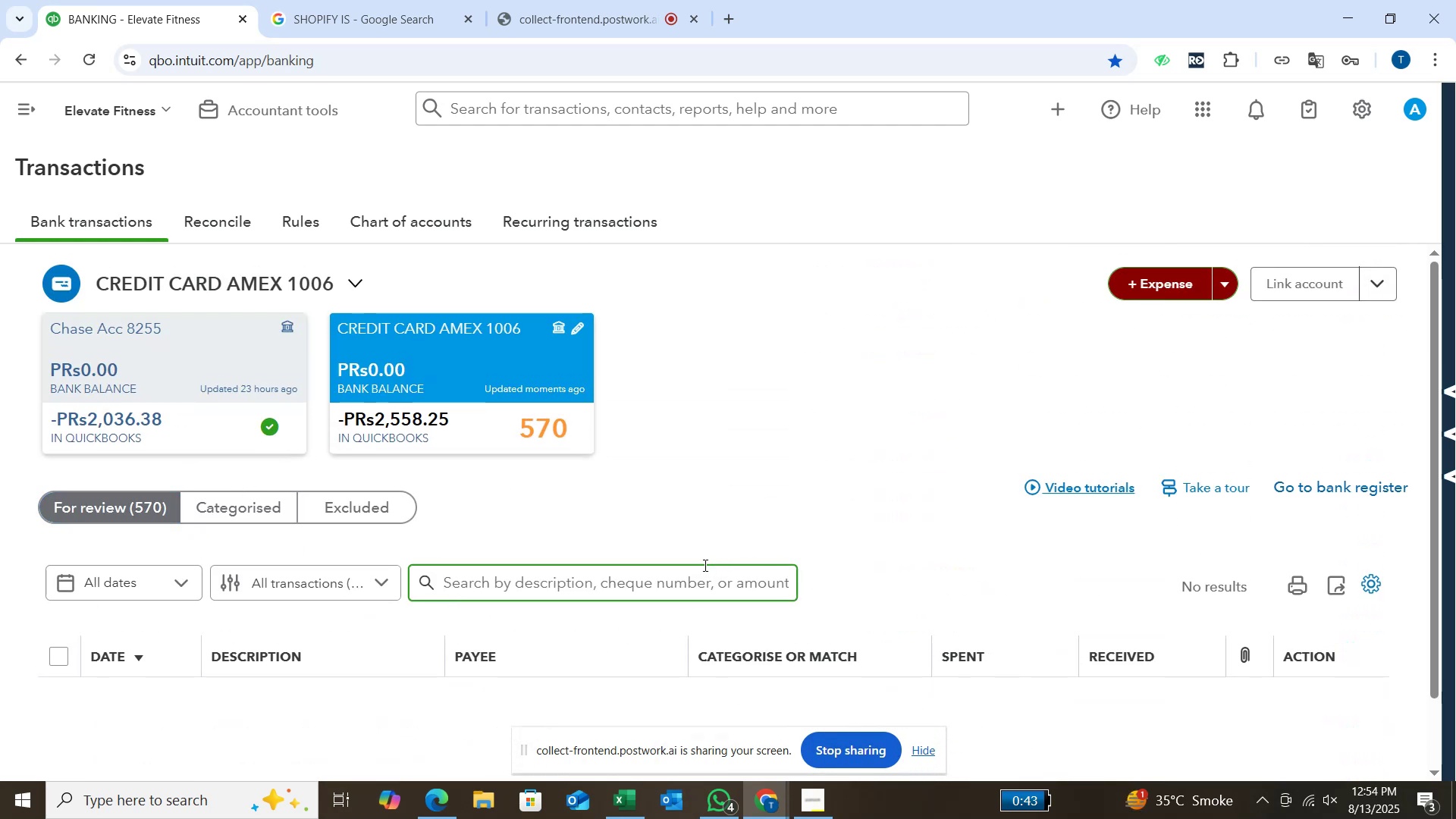 
scroll: coordinate [703, 567], scroll_direction: down, amount: 1.0
 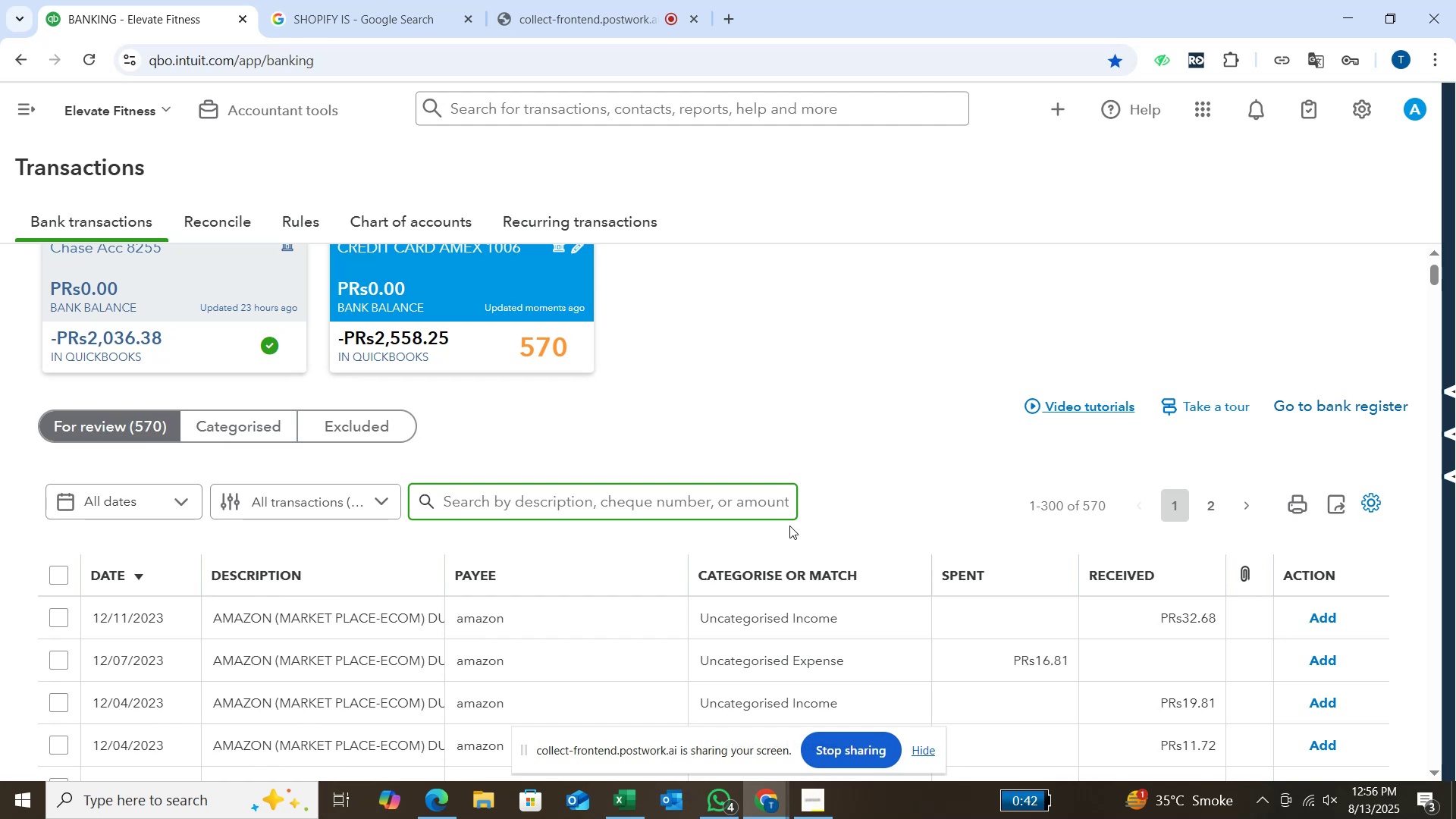 
wait(140.13)
 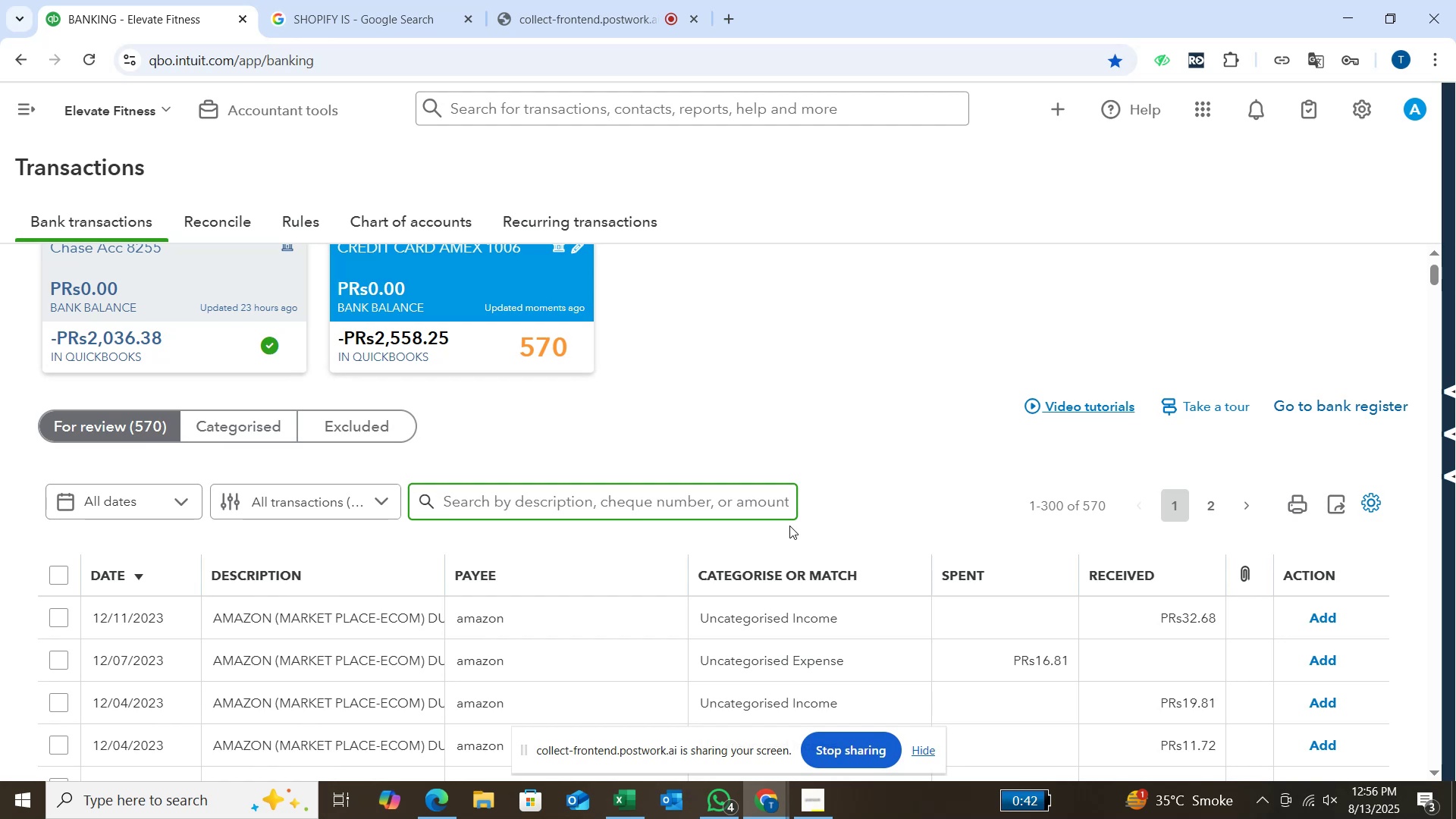 
scroll: coordinate [815, 515], scroll_direction: down, amount: 1.0
 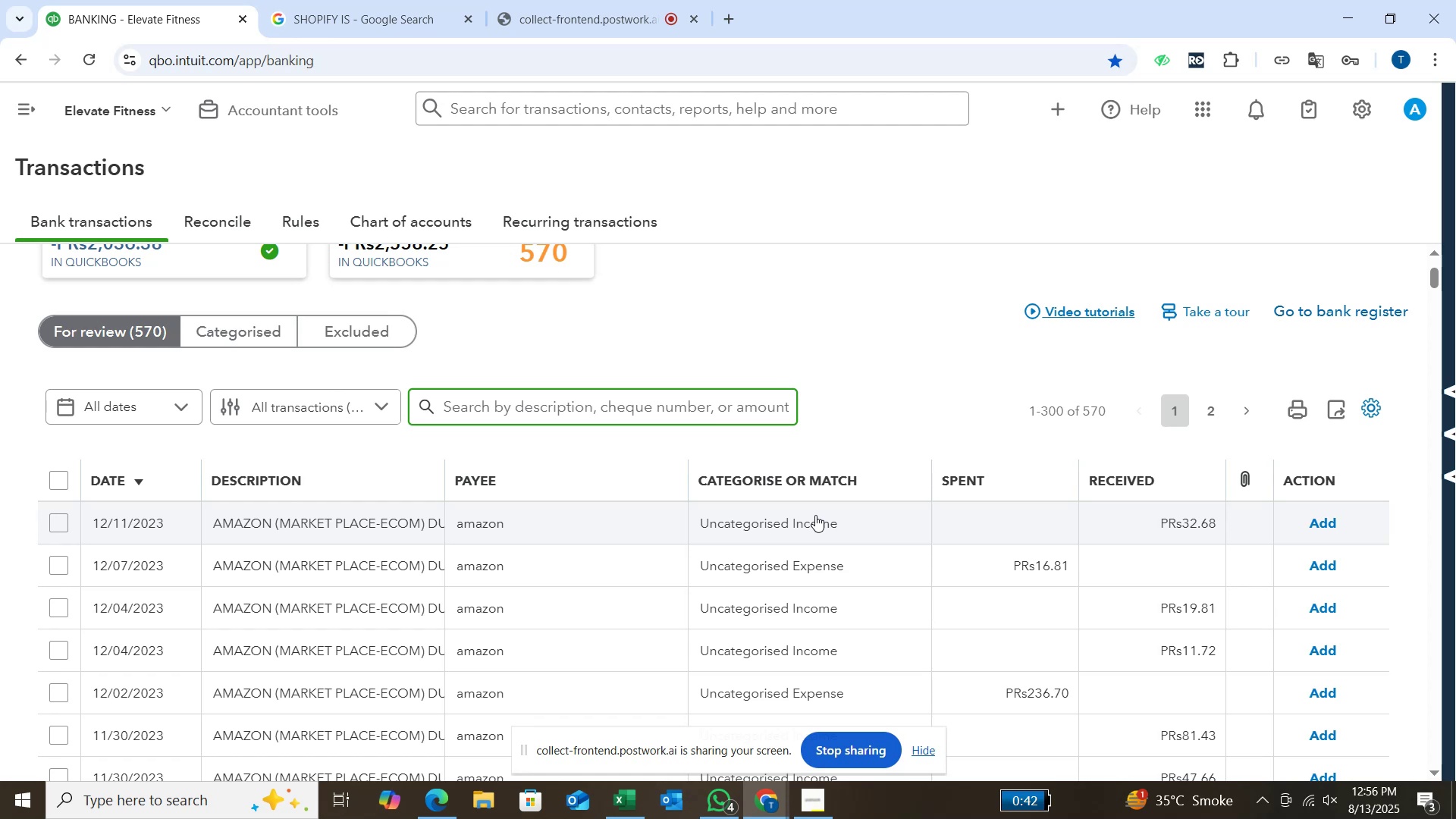 
wait(26.53)
 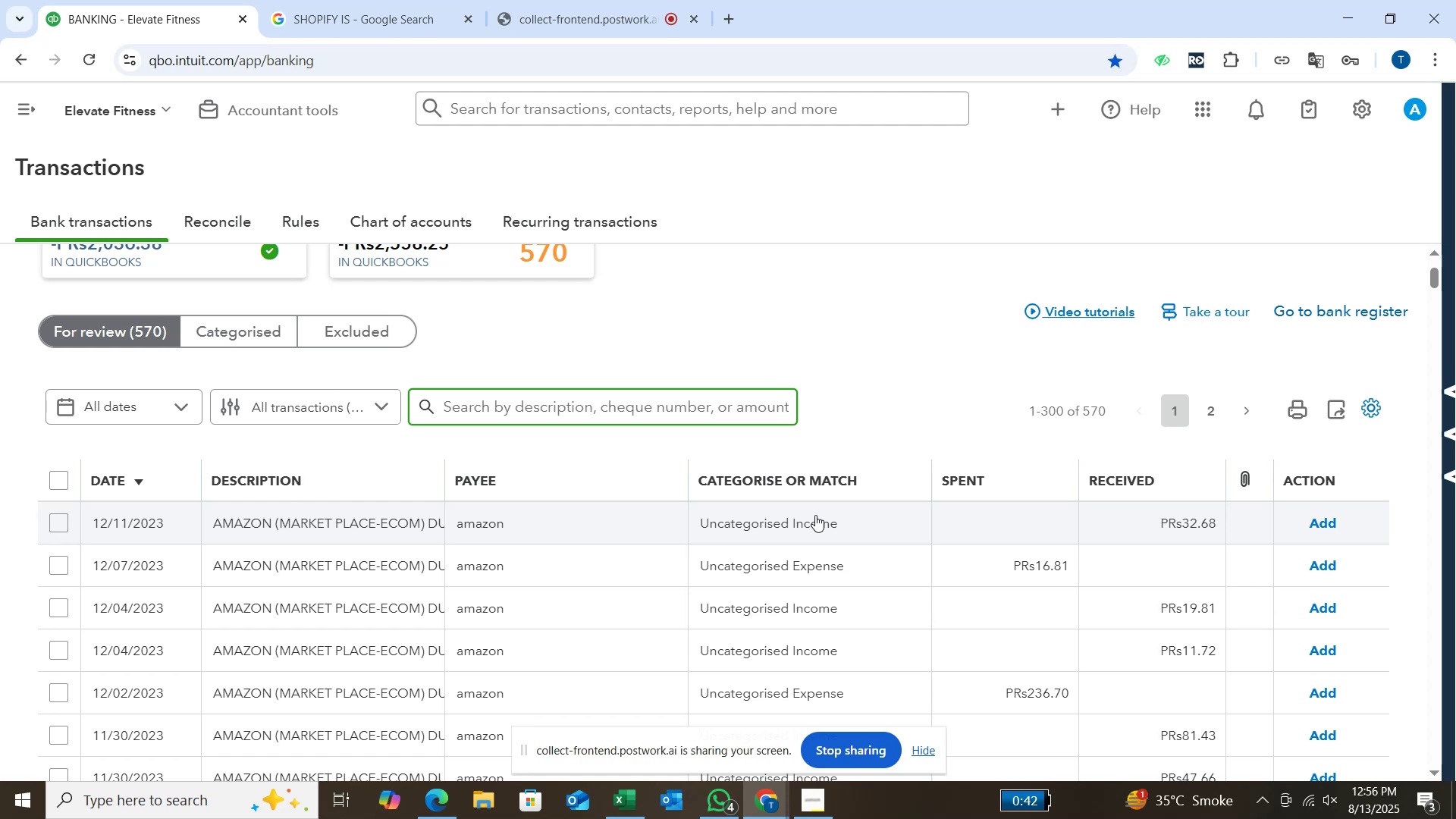 
left_click([445, 404])
 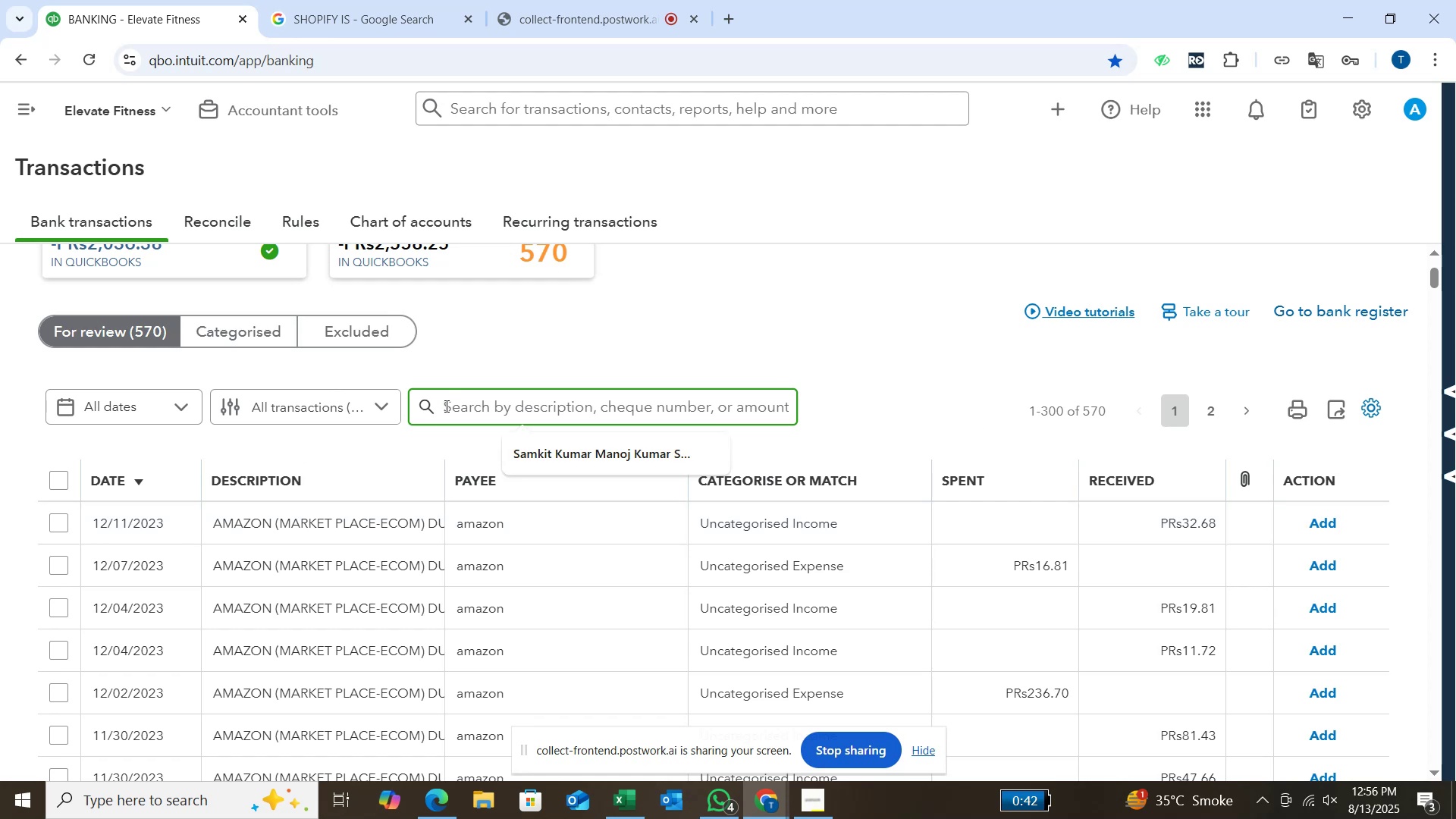 
type(market place)
 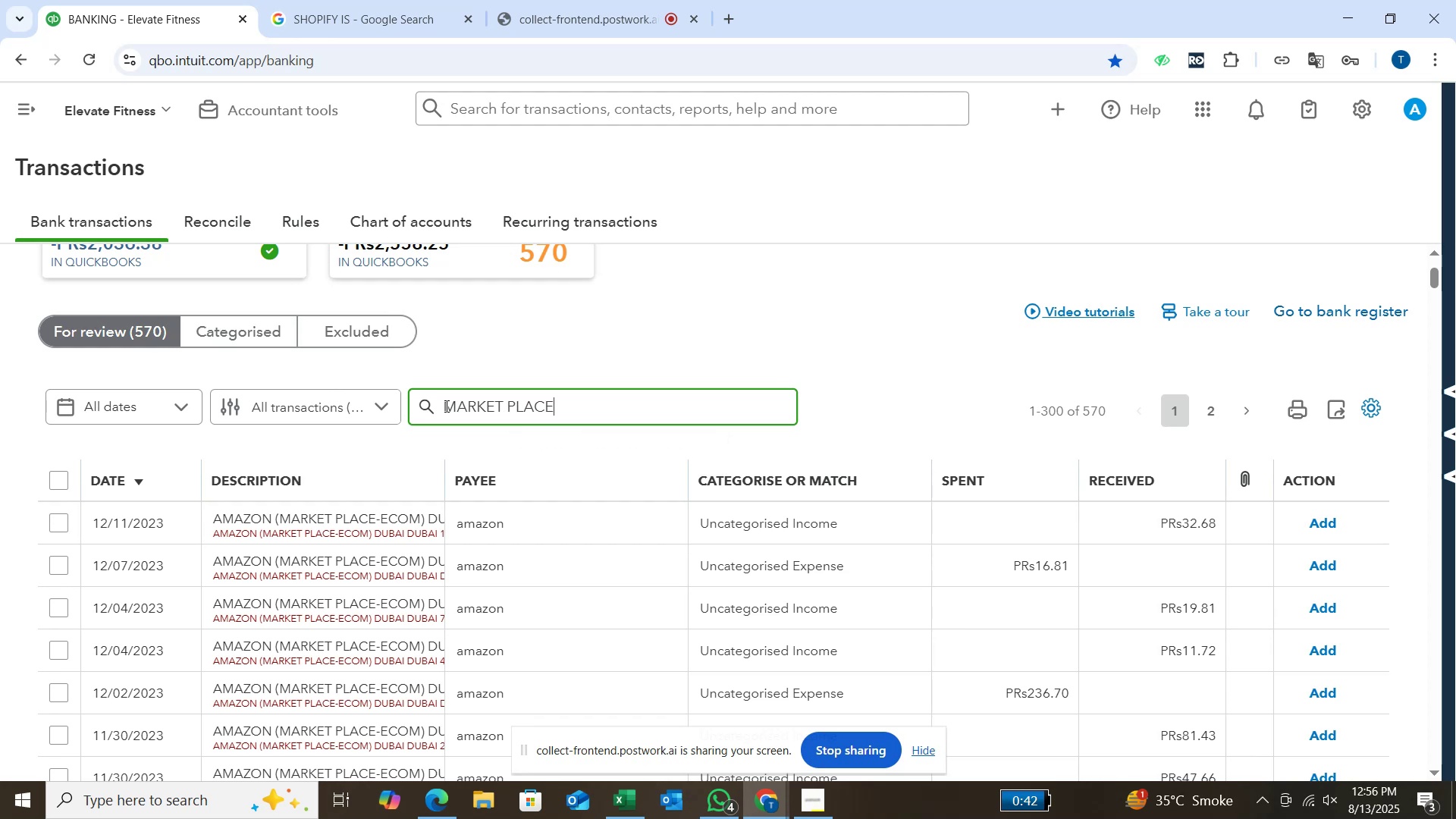 
key(Enter)
 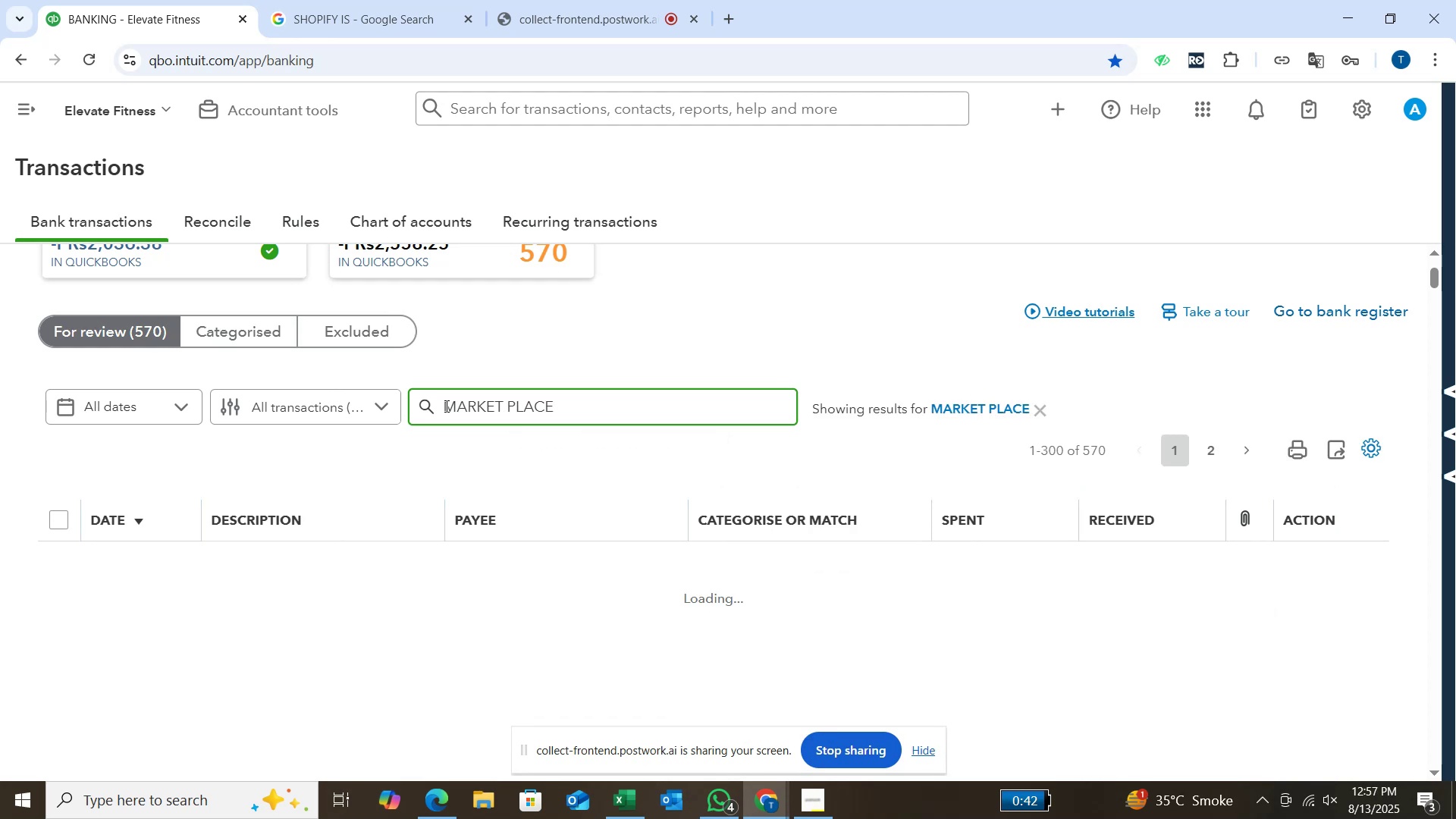 
wait(9.23)
 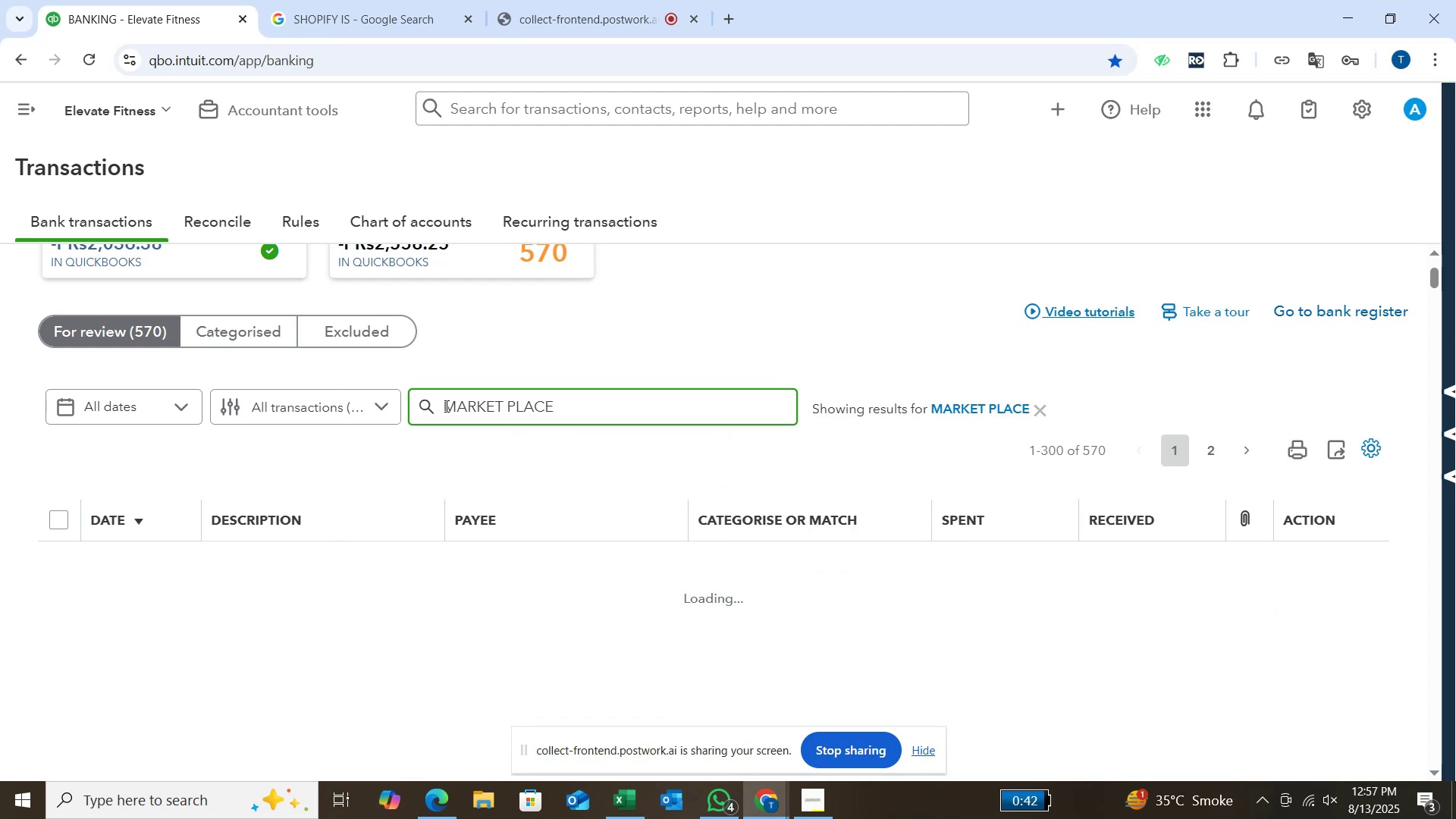 
scroll: coordinate [567, 431], scroll_direction: down, amount: 15.0
 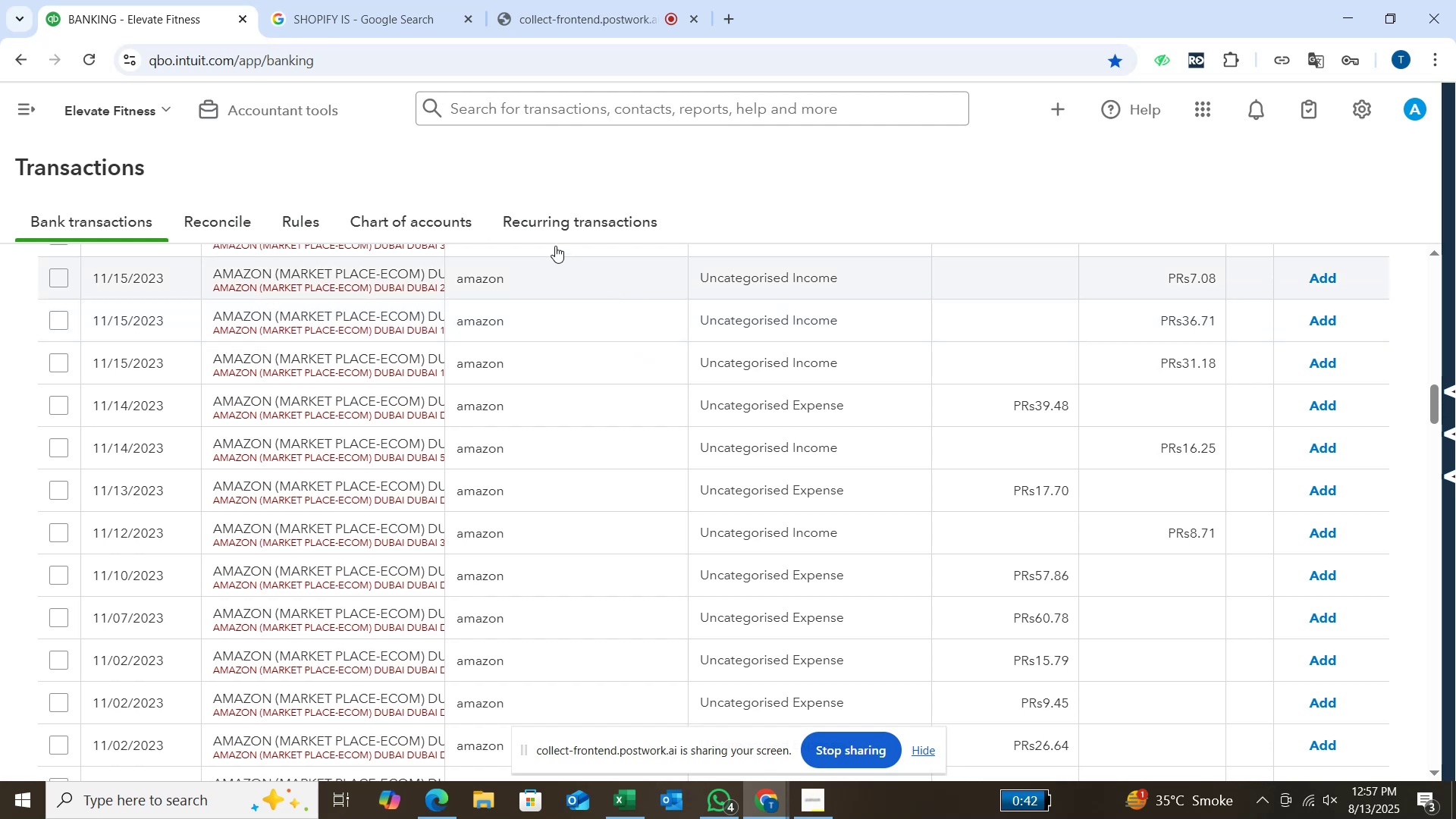 
wait(6.19)
 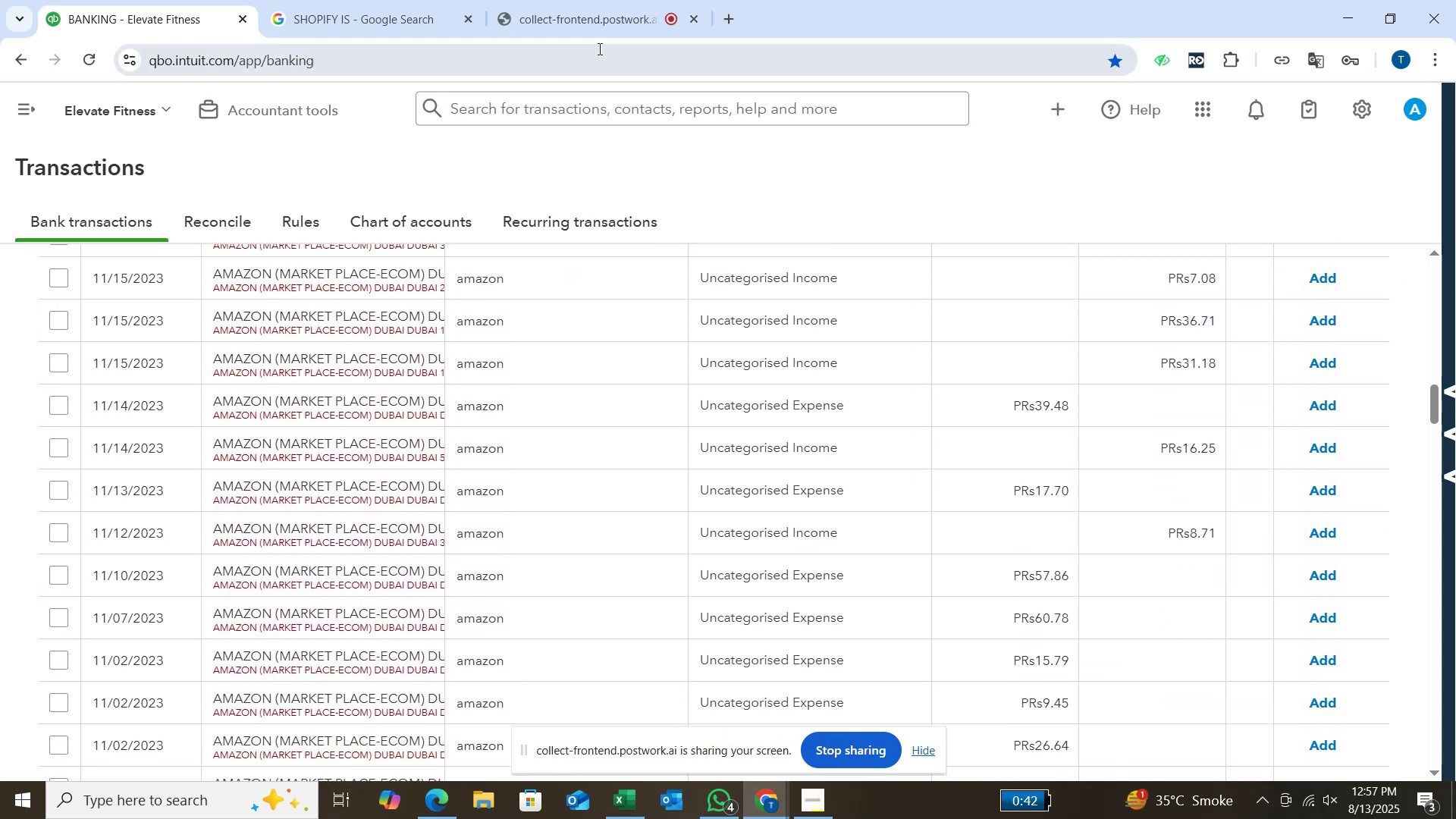 
mouse_move([449, 56])
 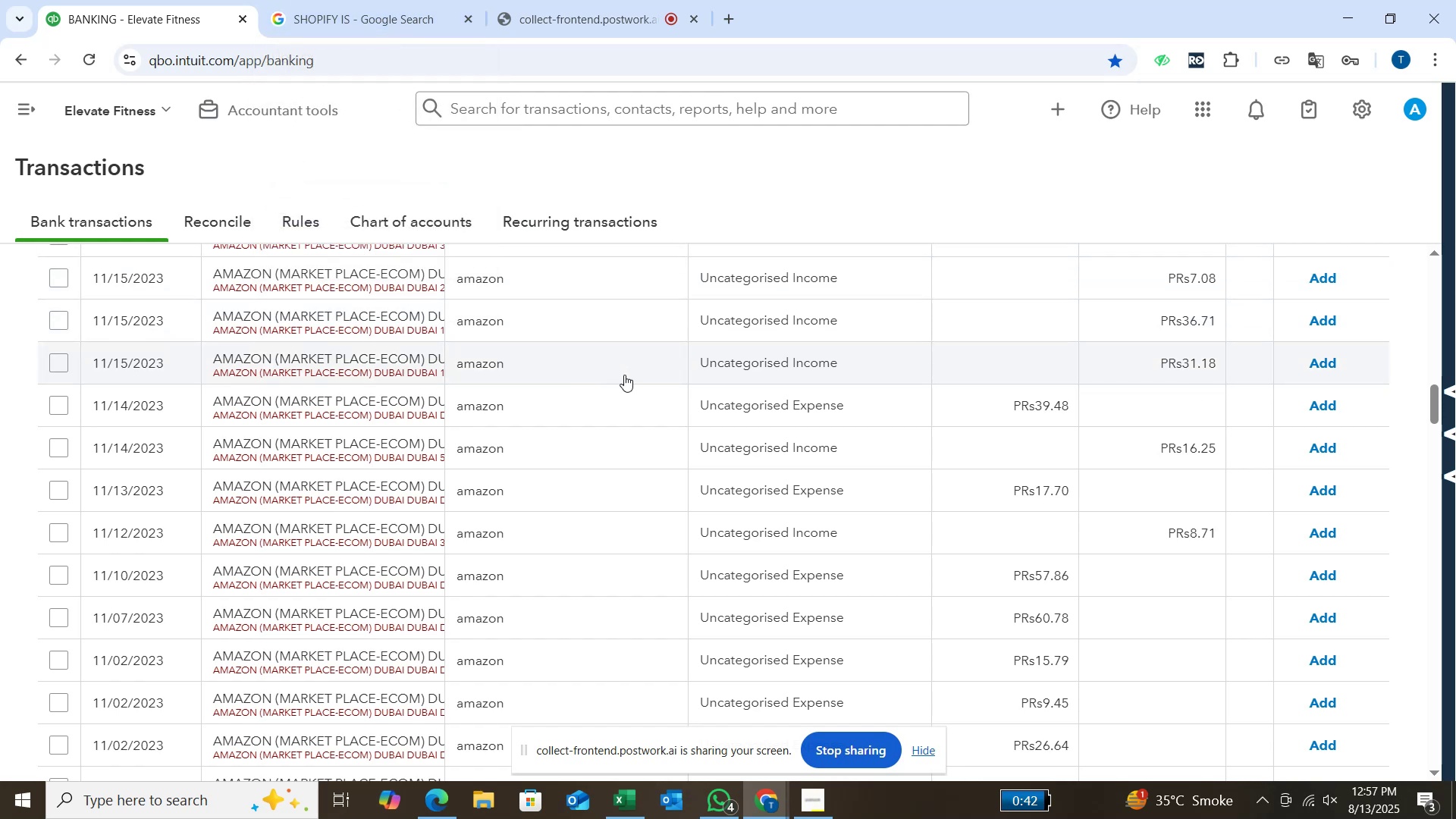 
scroll: coordinate [629, 330], scroll_direction: up, amount: 12.0
 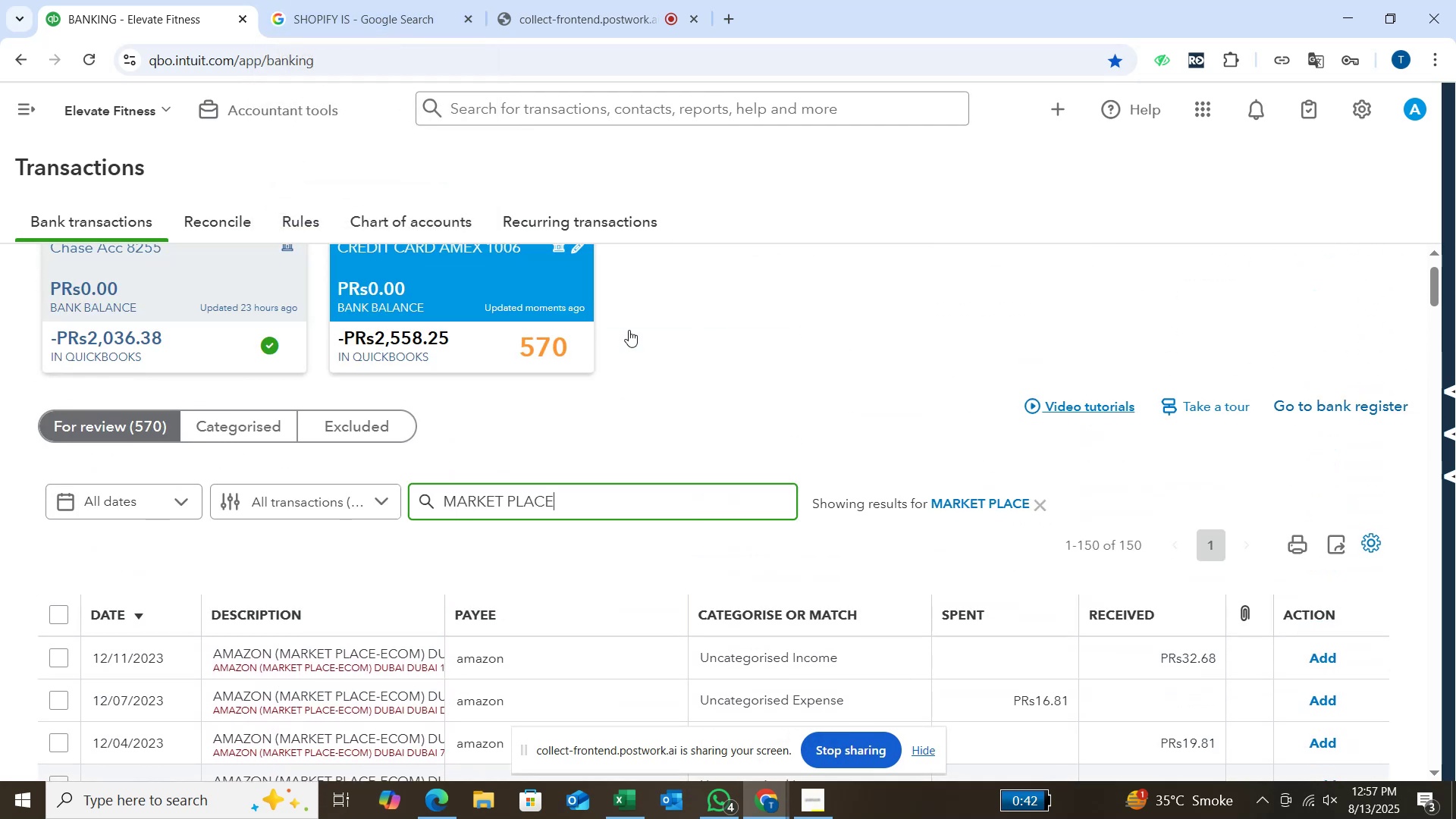 
scroll: coordinate [629, 330], scroll_direction: down, amount: 2.0
 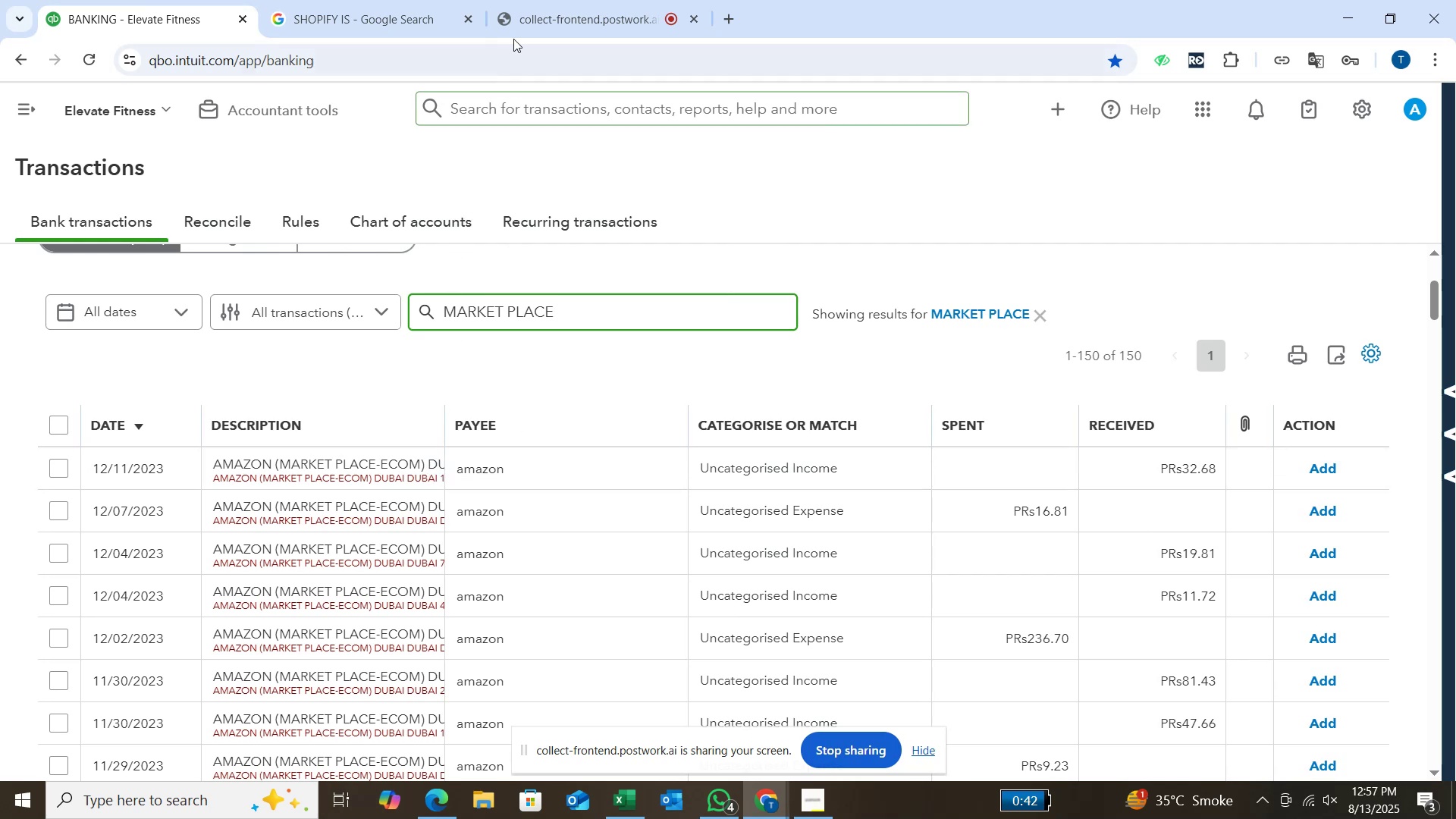 
wait(5.49)
 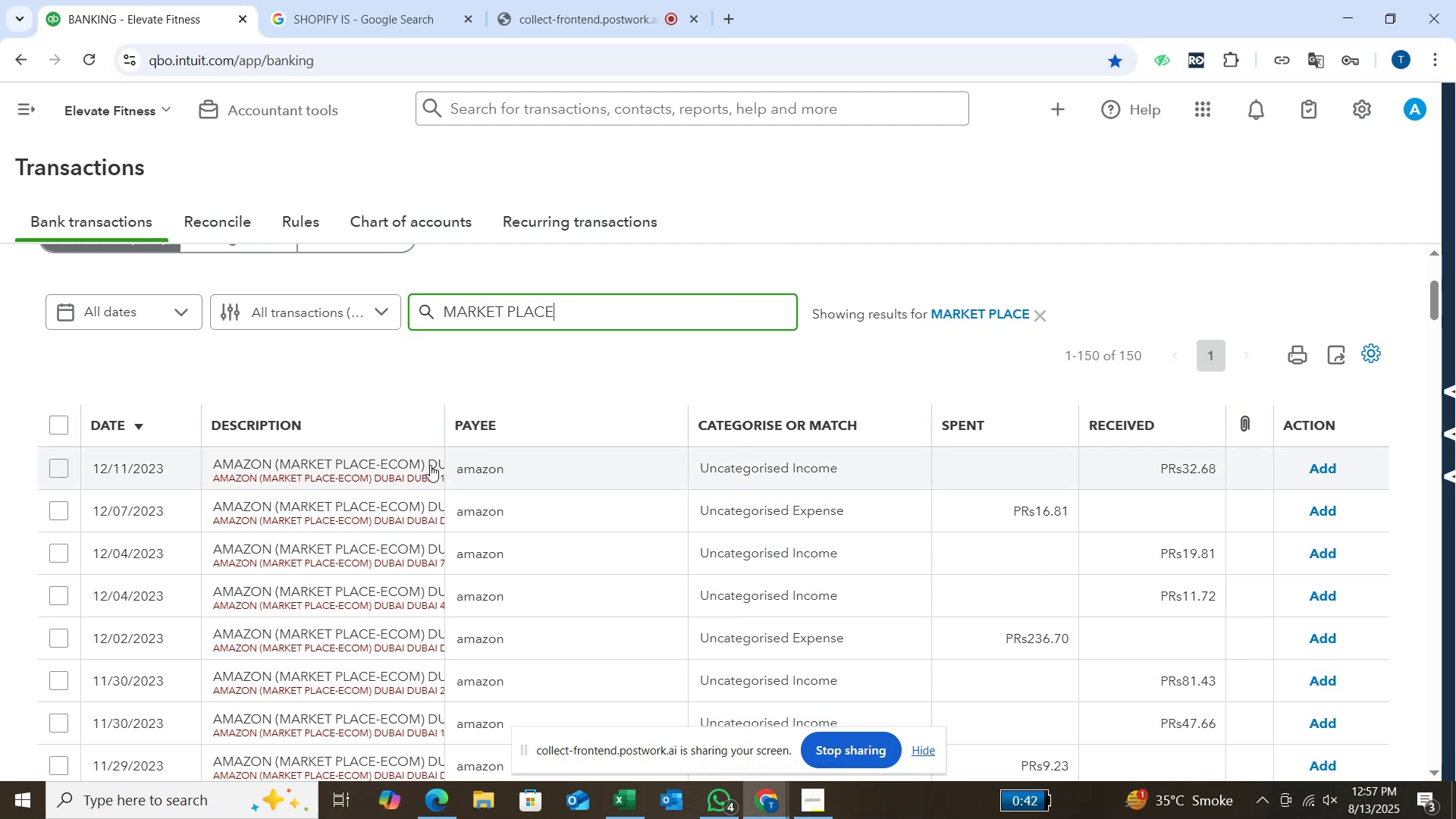 
left_click([431, 23])
 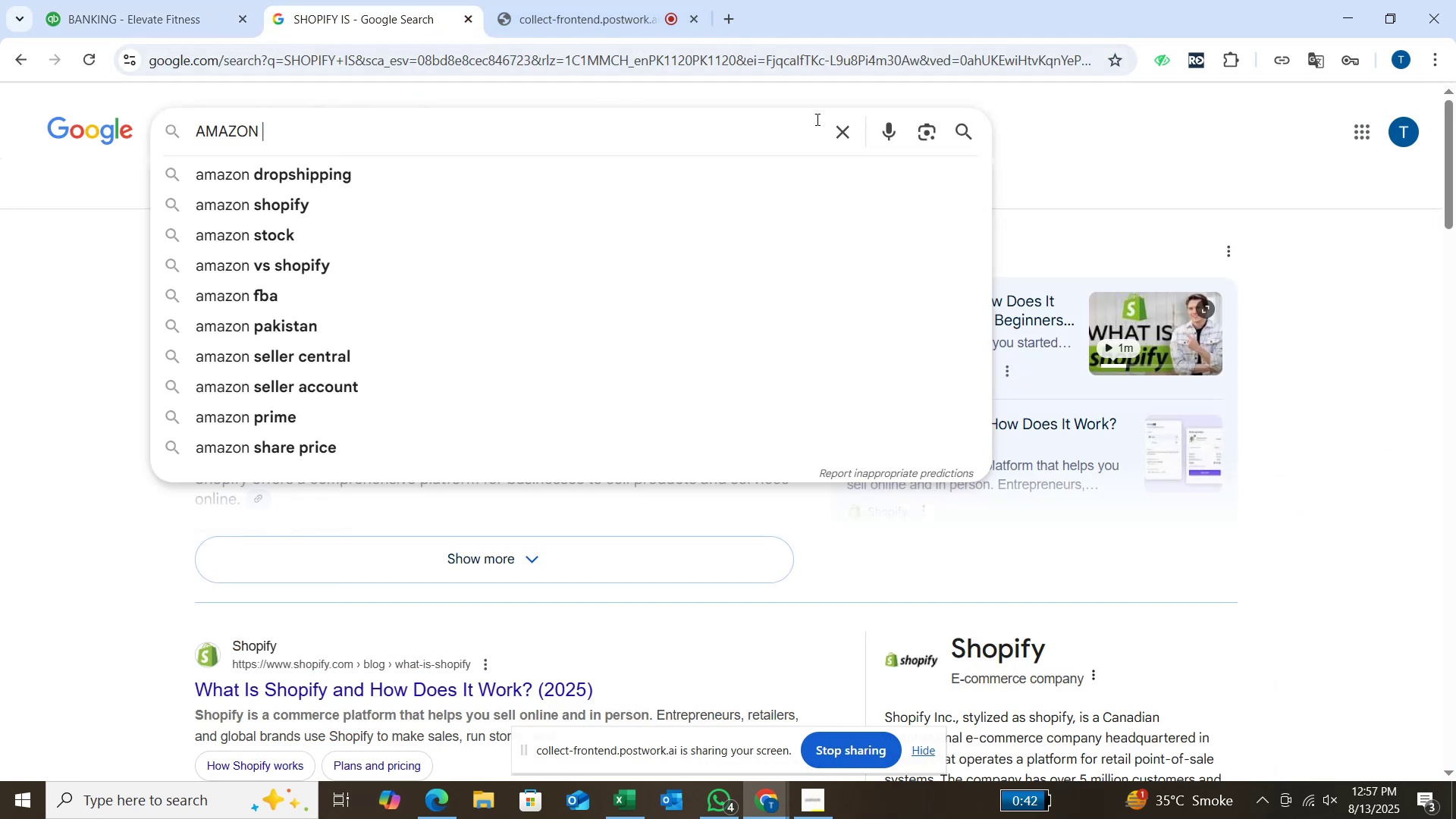 
mouse_move([809, 123])
 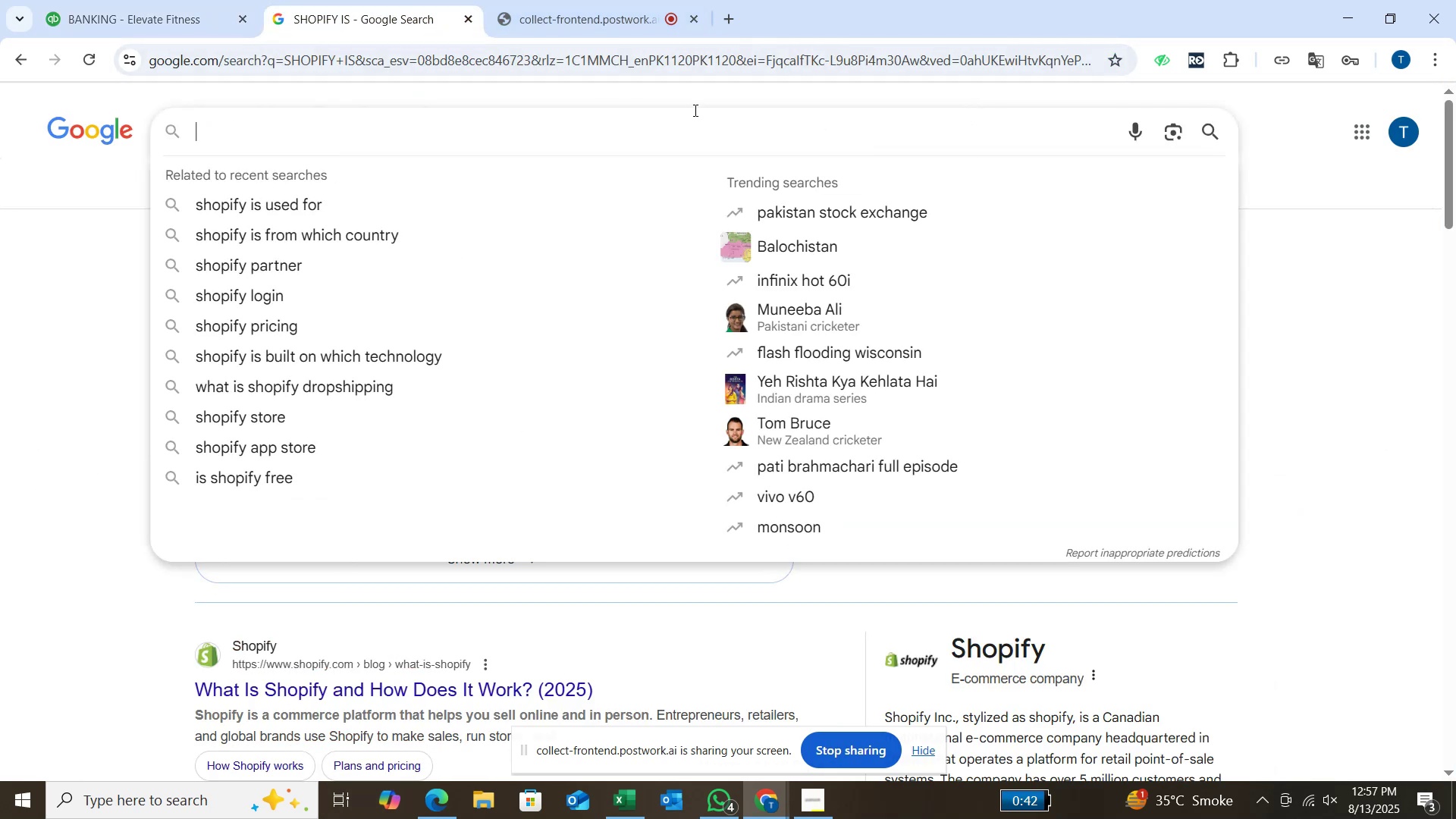 
type(market place in dubai)
 